 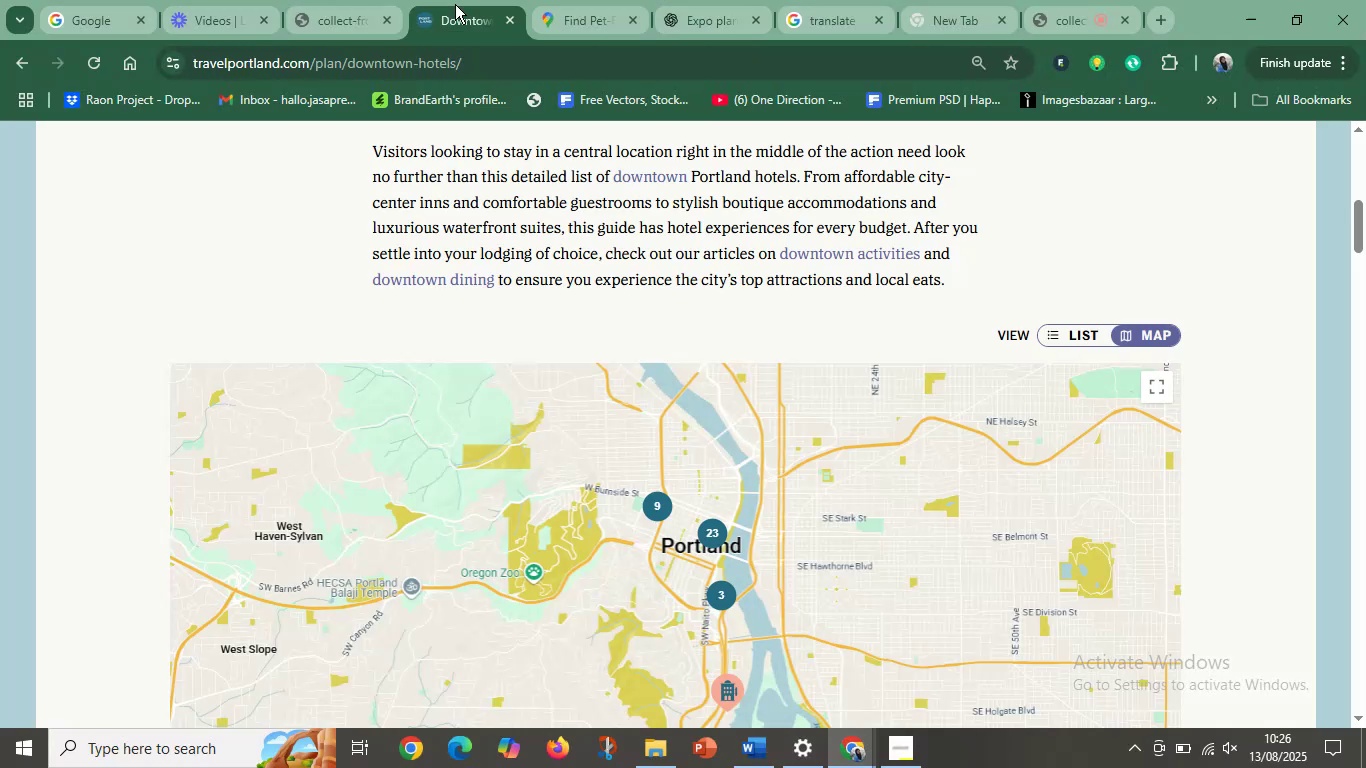 
scroll: coordinate [692, 480], scroll_direction: up, amount: 17.0
 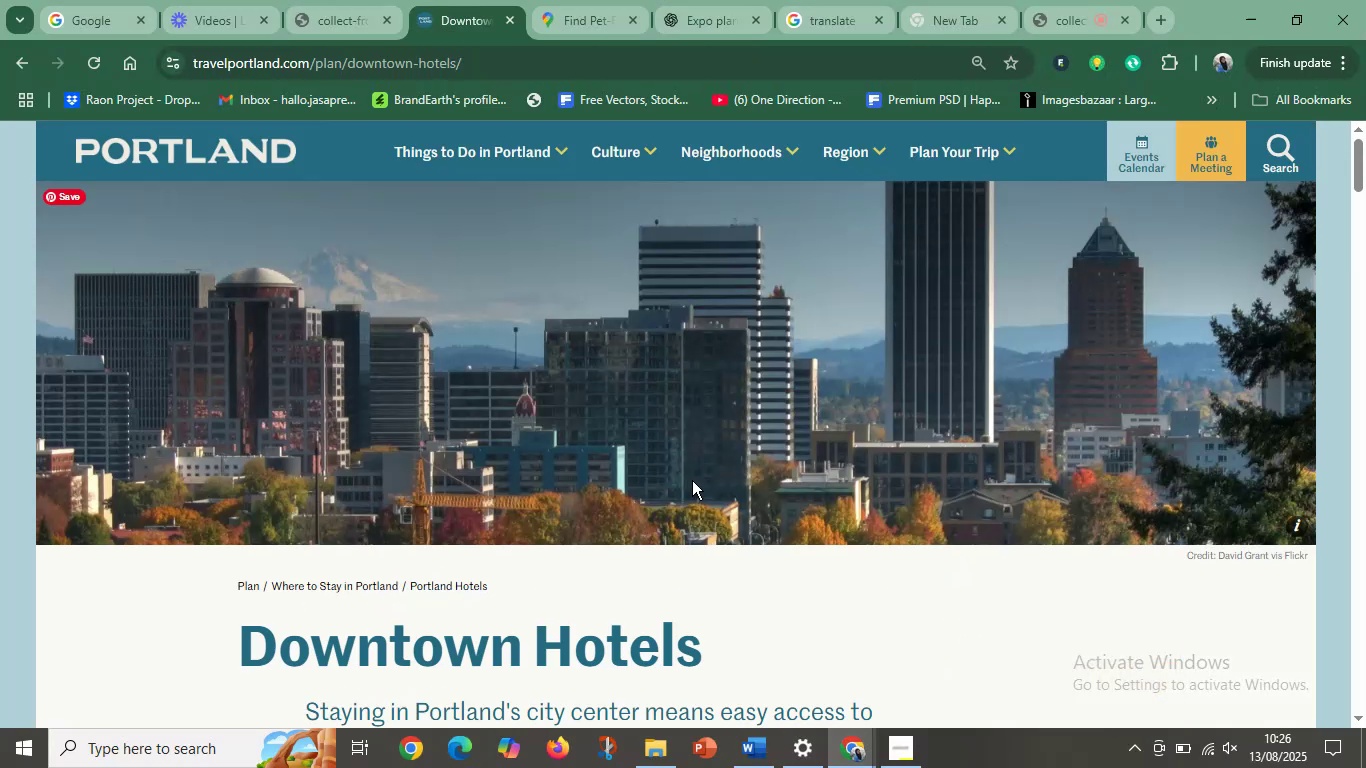 
scroll: coordinate [688, 505], scroll_direction: down, amount: 39.0
 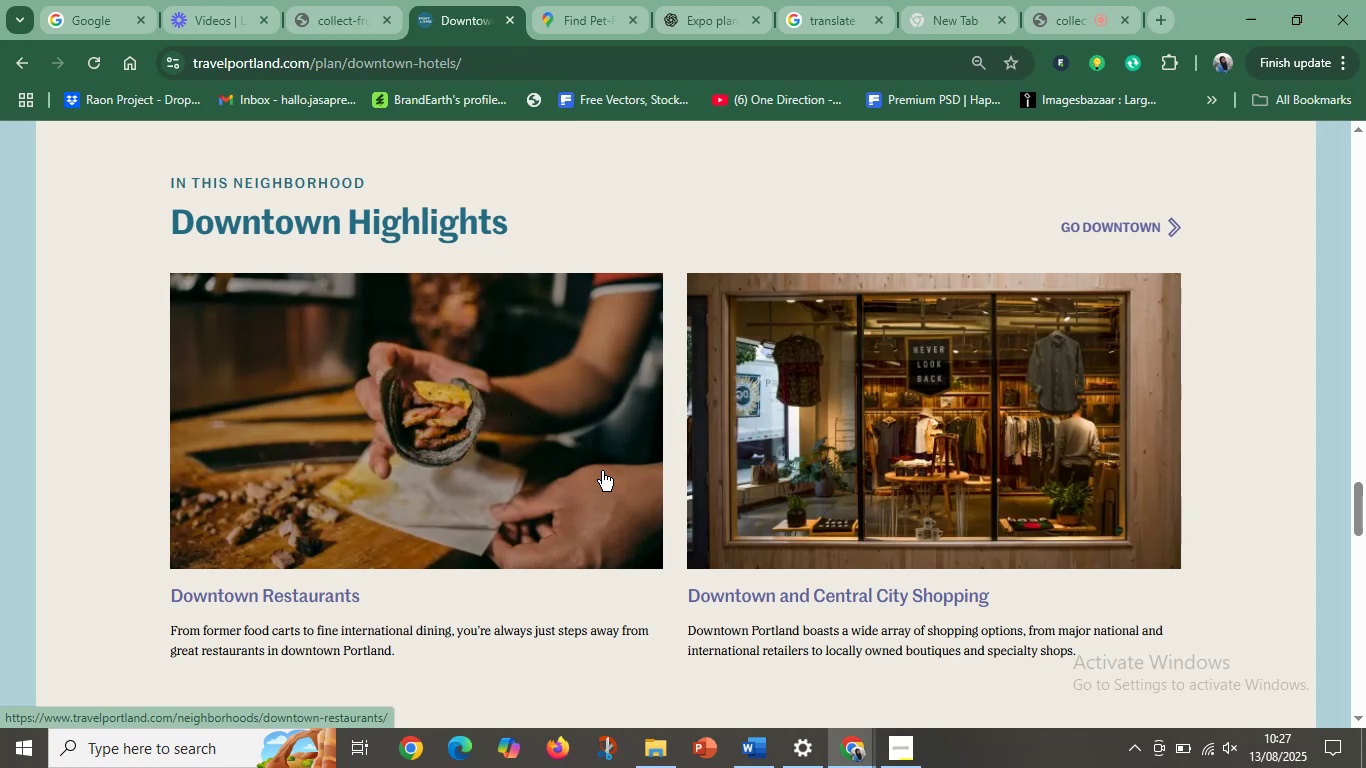 
wait(38.78)
 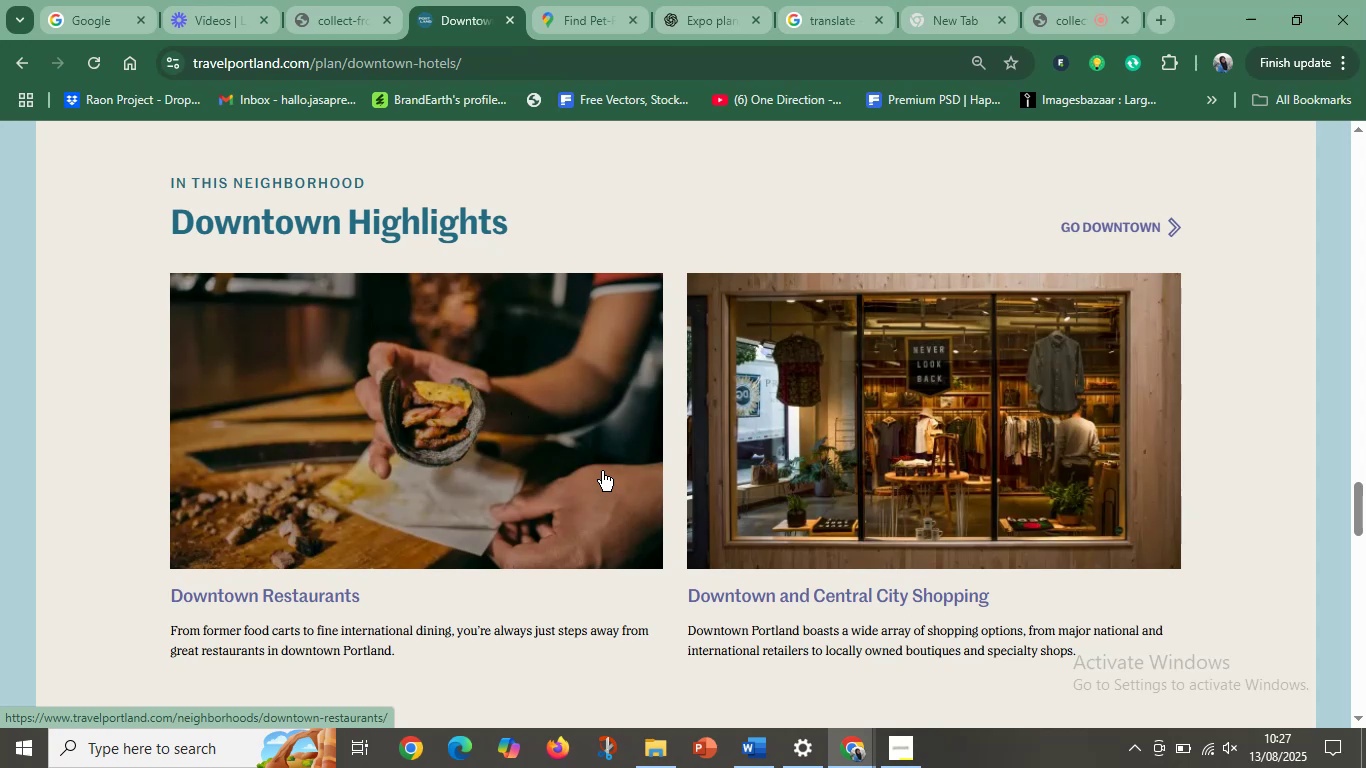 
scroll: coordinate [534, 506], scroll_direction: down, amount: 6.0
 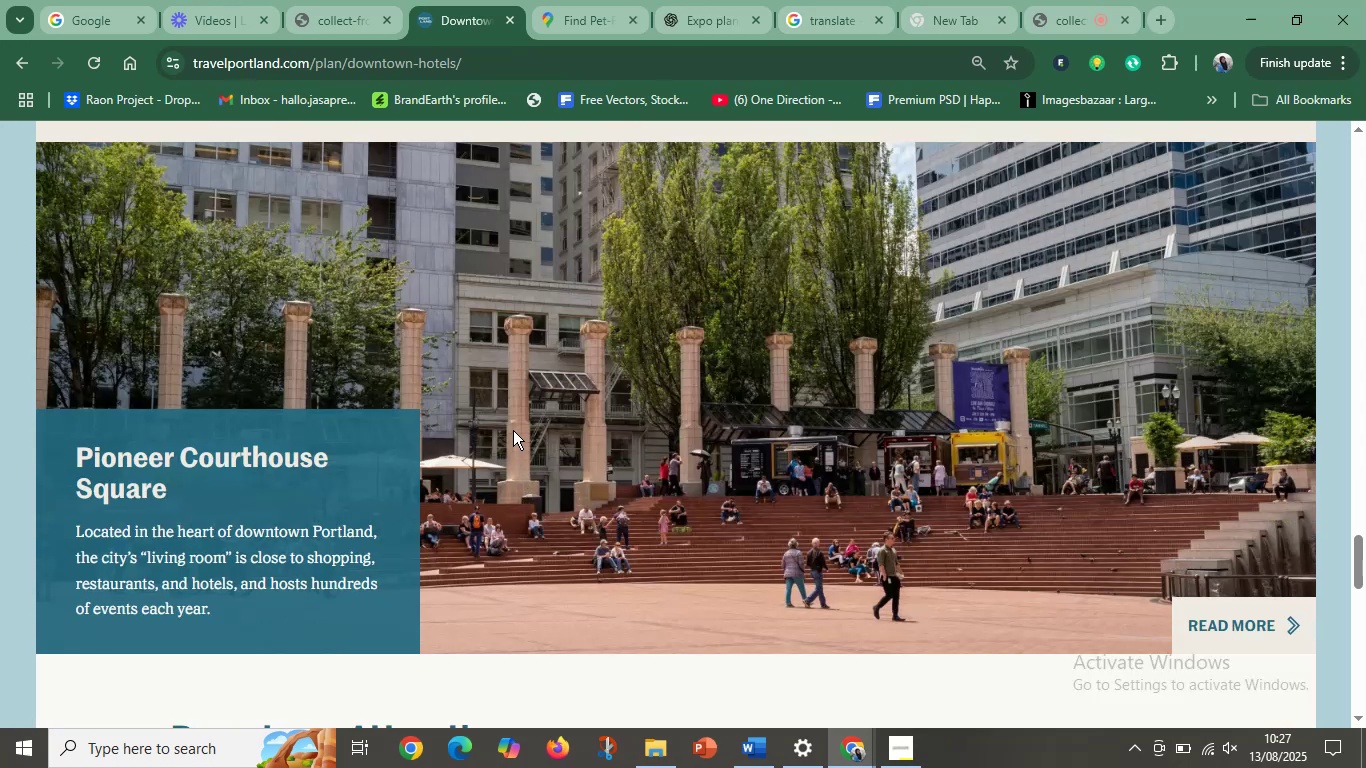 
wait(9.08)
 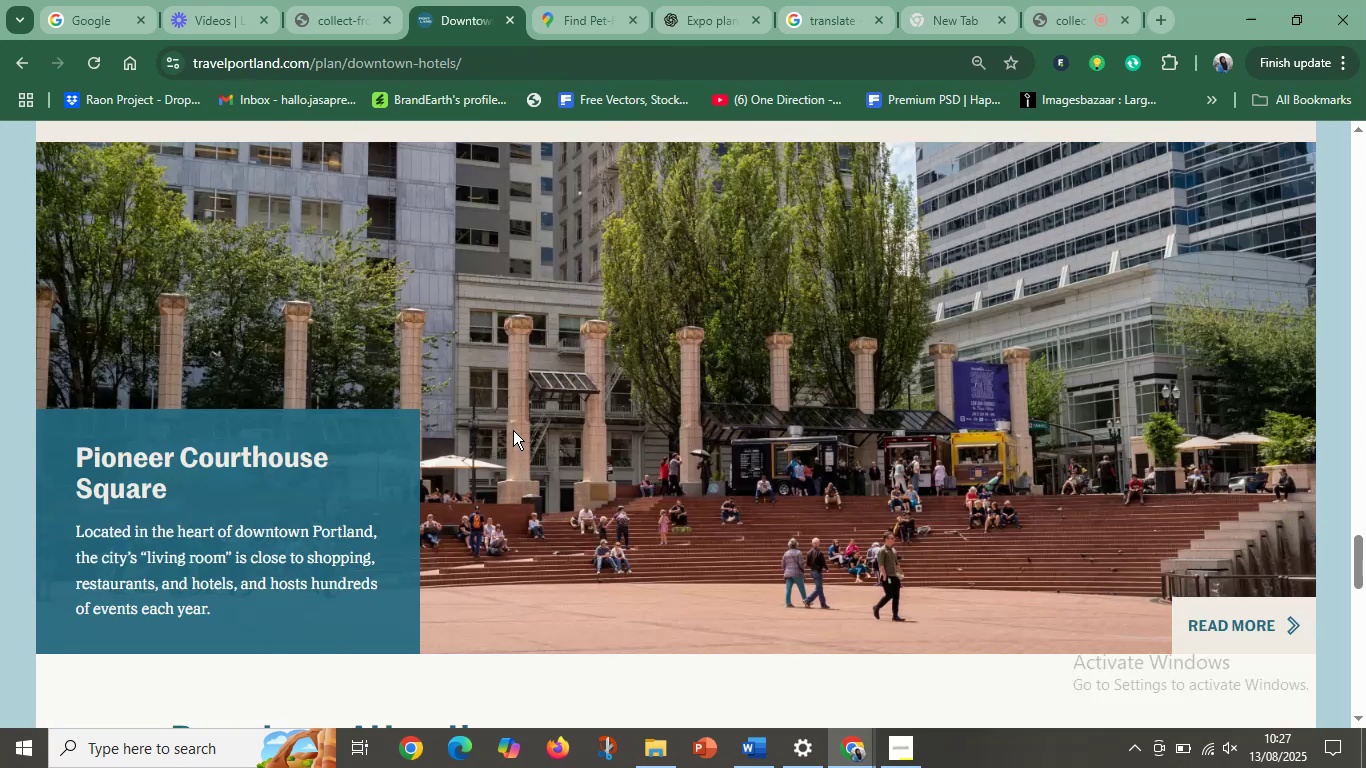 
scroll: coordinate [676, 497], scroll_direction: down, amount: 6.0
 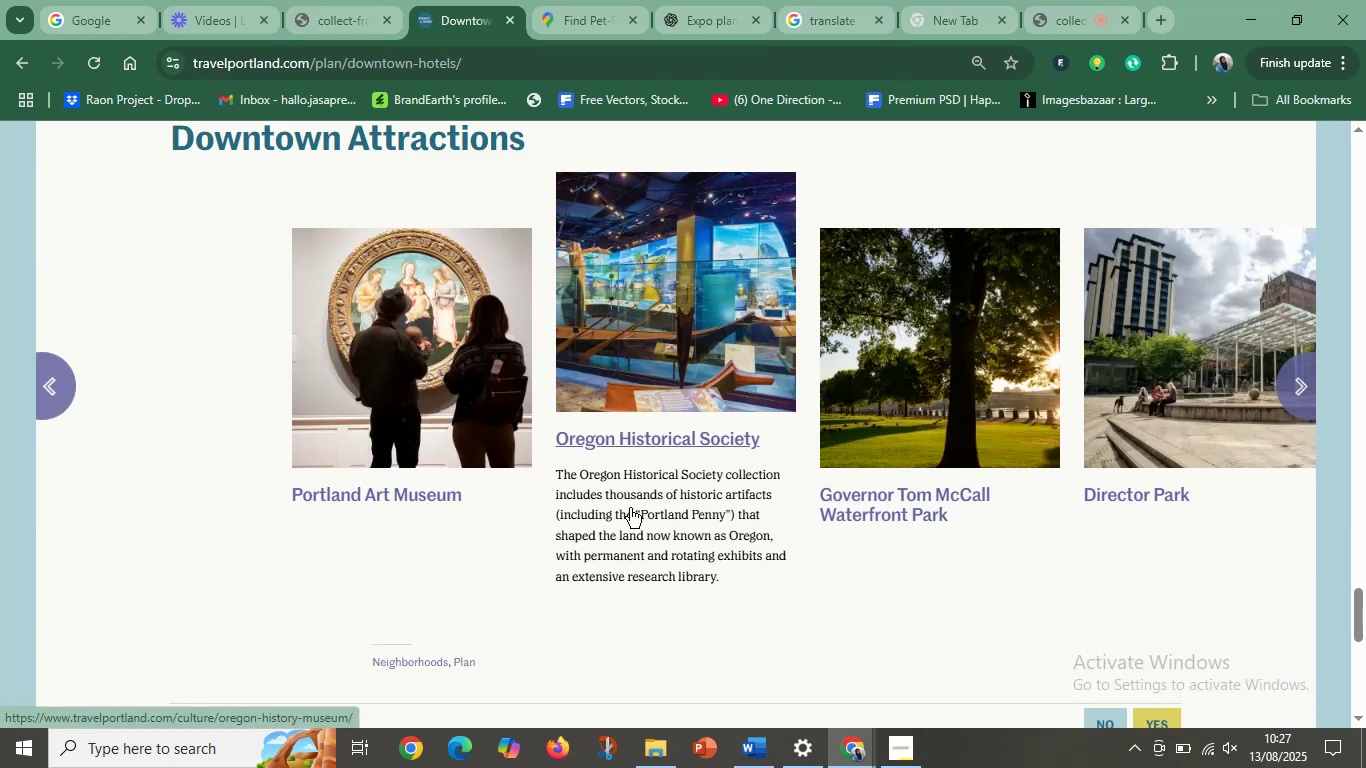 
wait(7.9)
 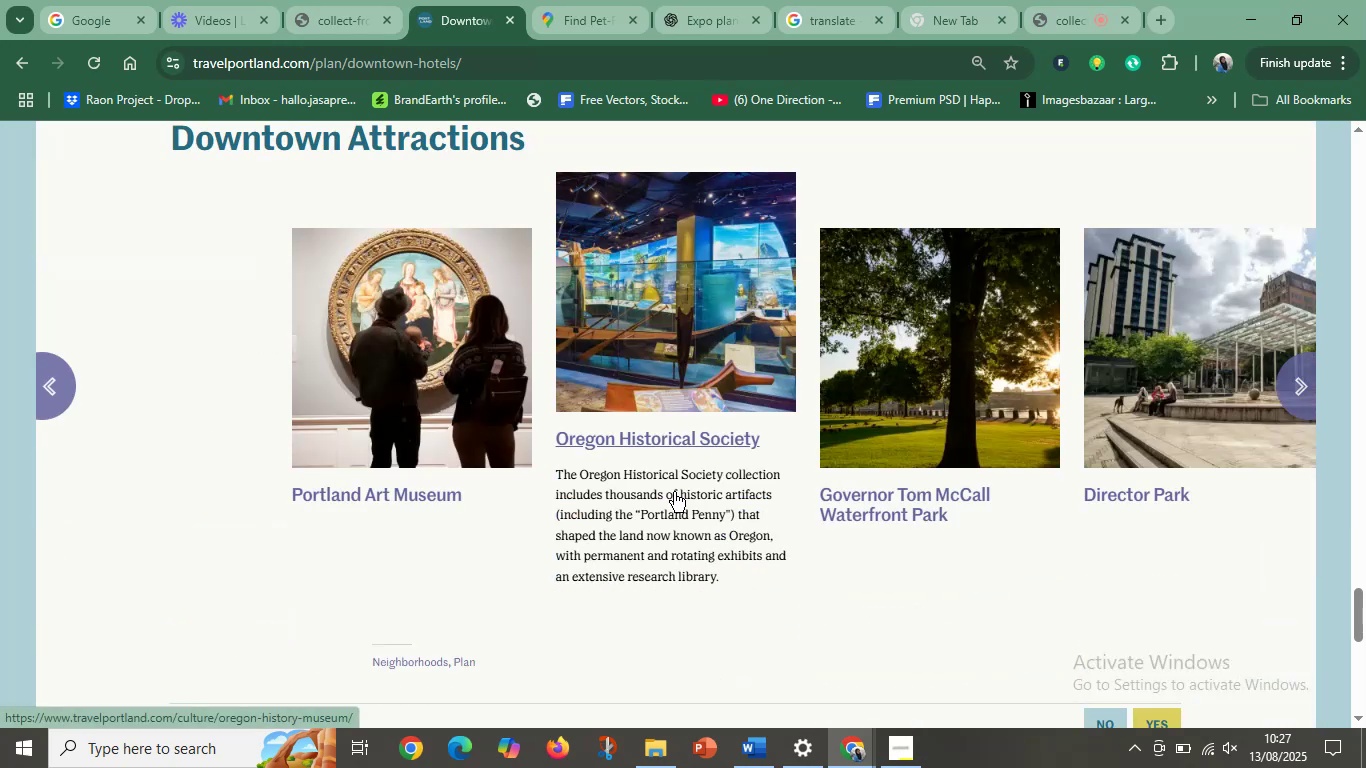 
scroll: coordinate [663, 539], scroll_direction: down, amount: 17.0
 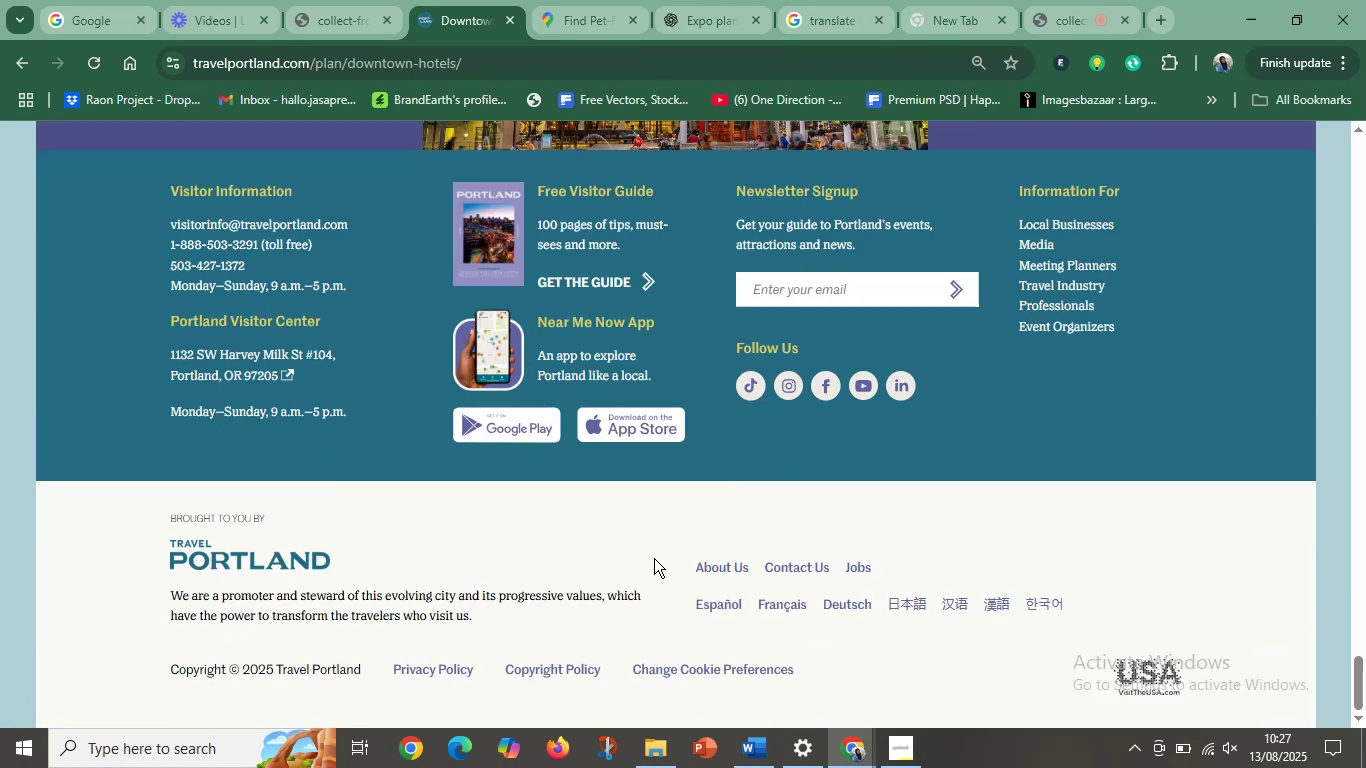 
scroll: coordinate [563, 456], scroll_direction: up, amount: 51.0
 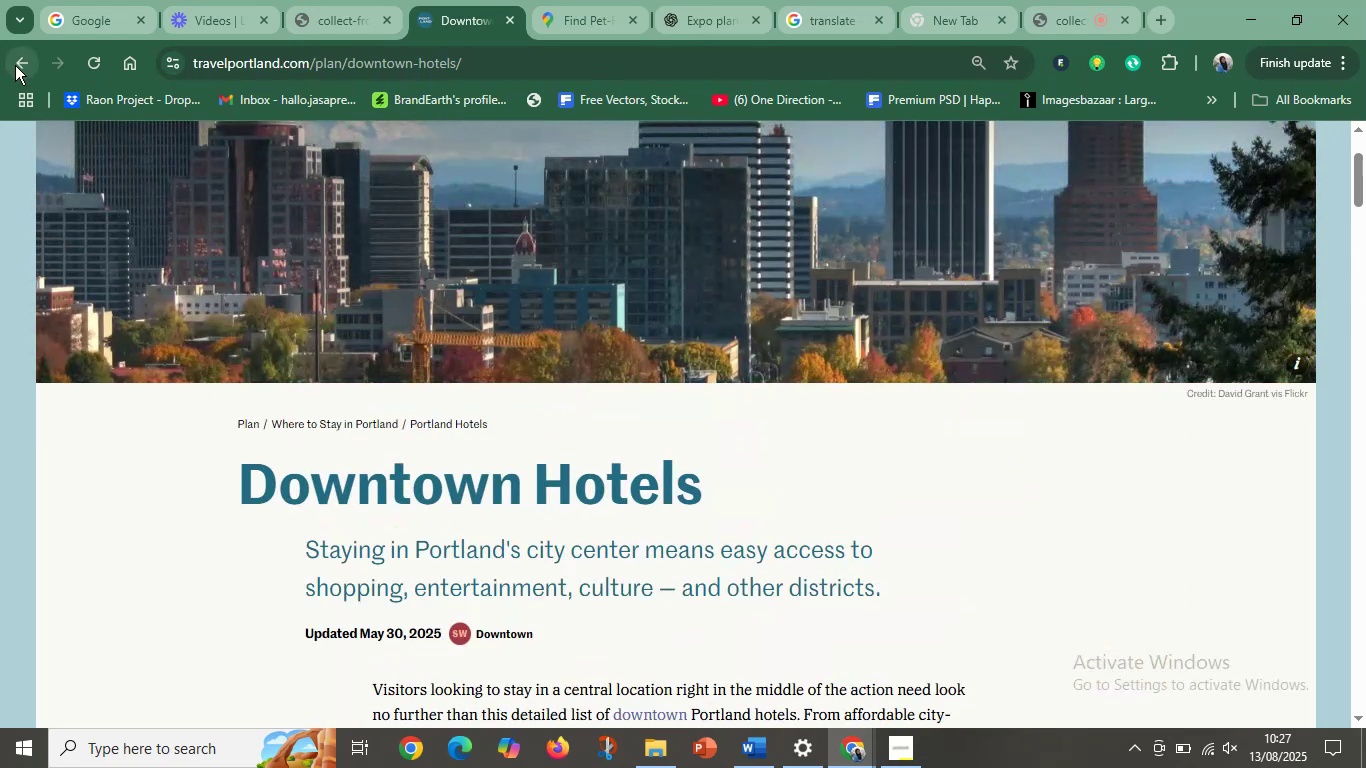 
left_click([15, 64])
 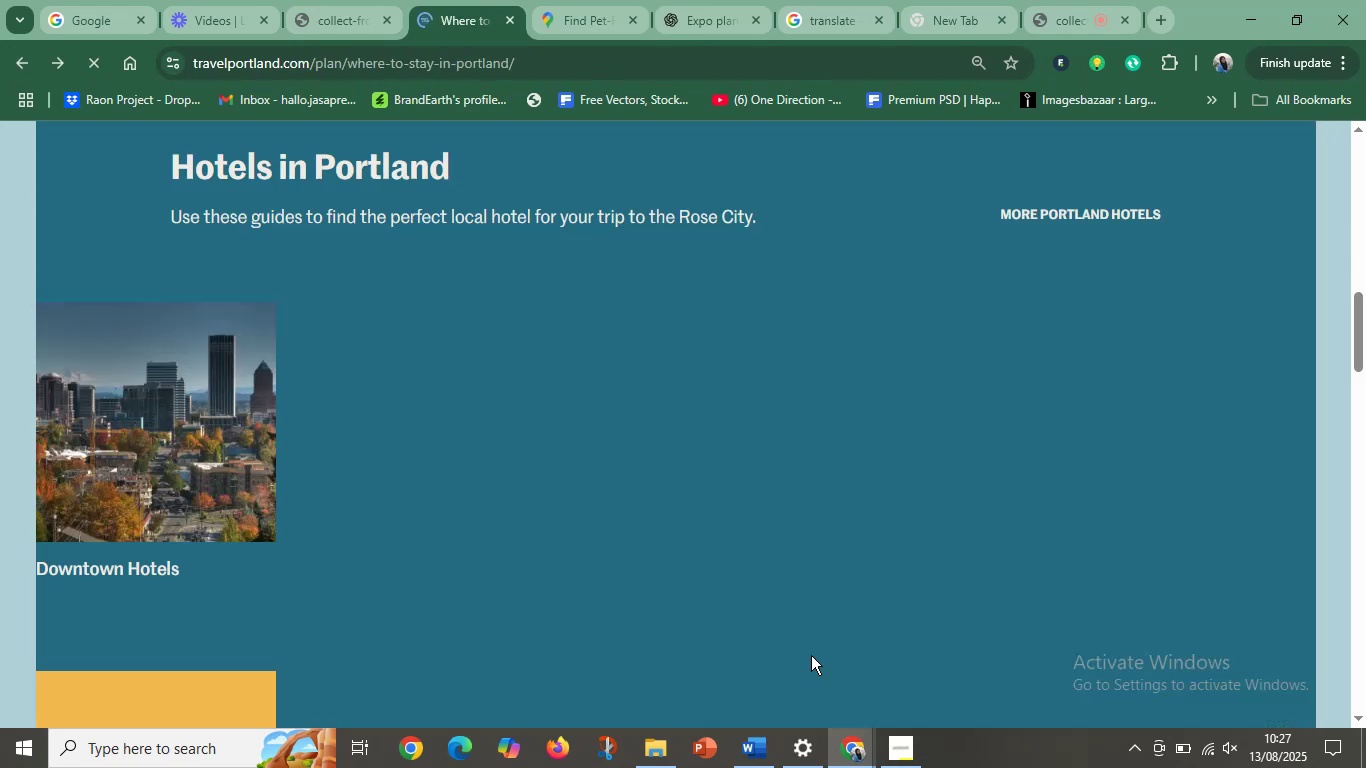 
mouse_move([764, 745])
 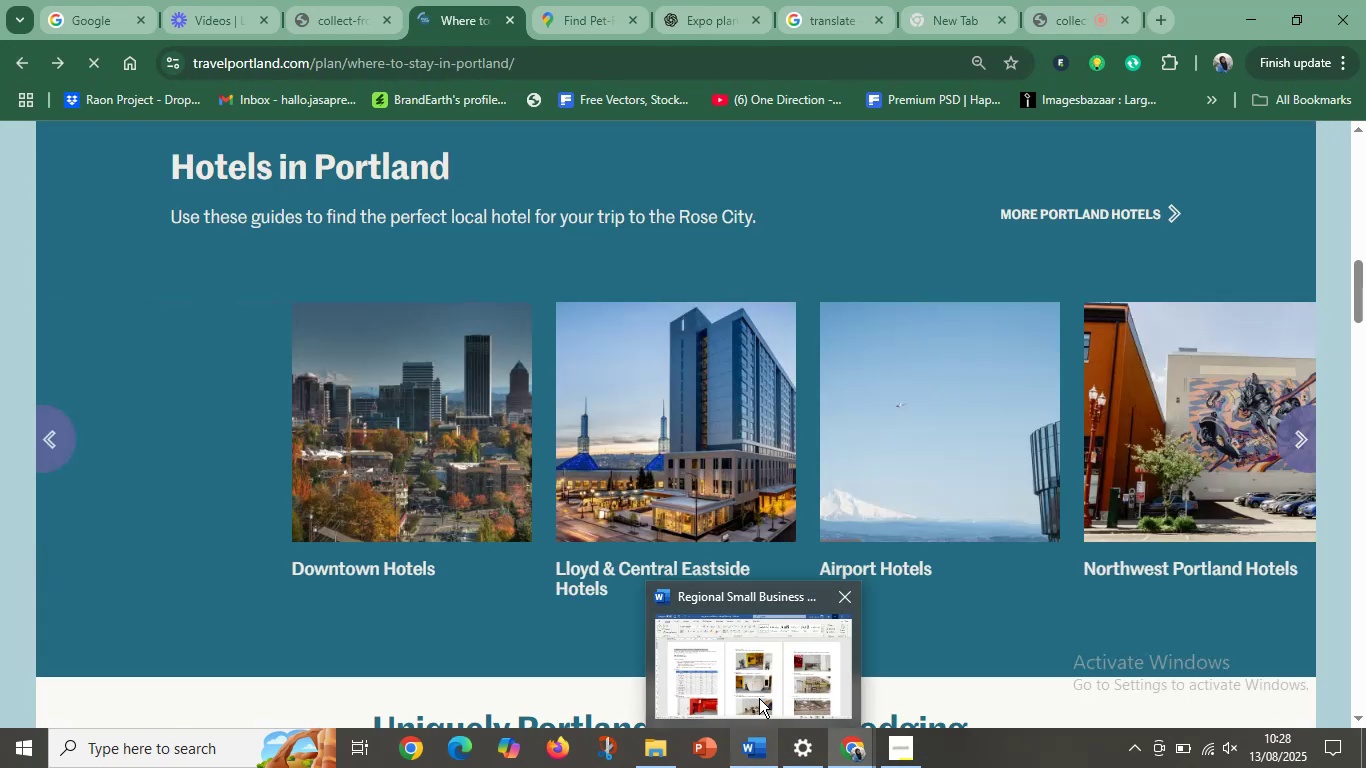 
mouse_move([734, 666])
 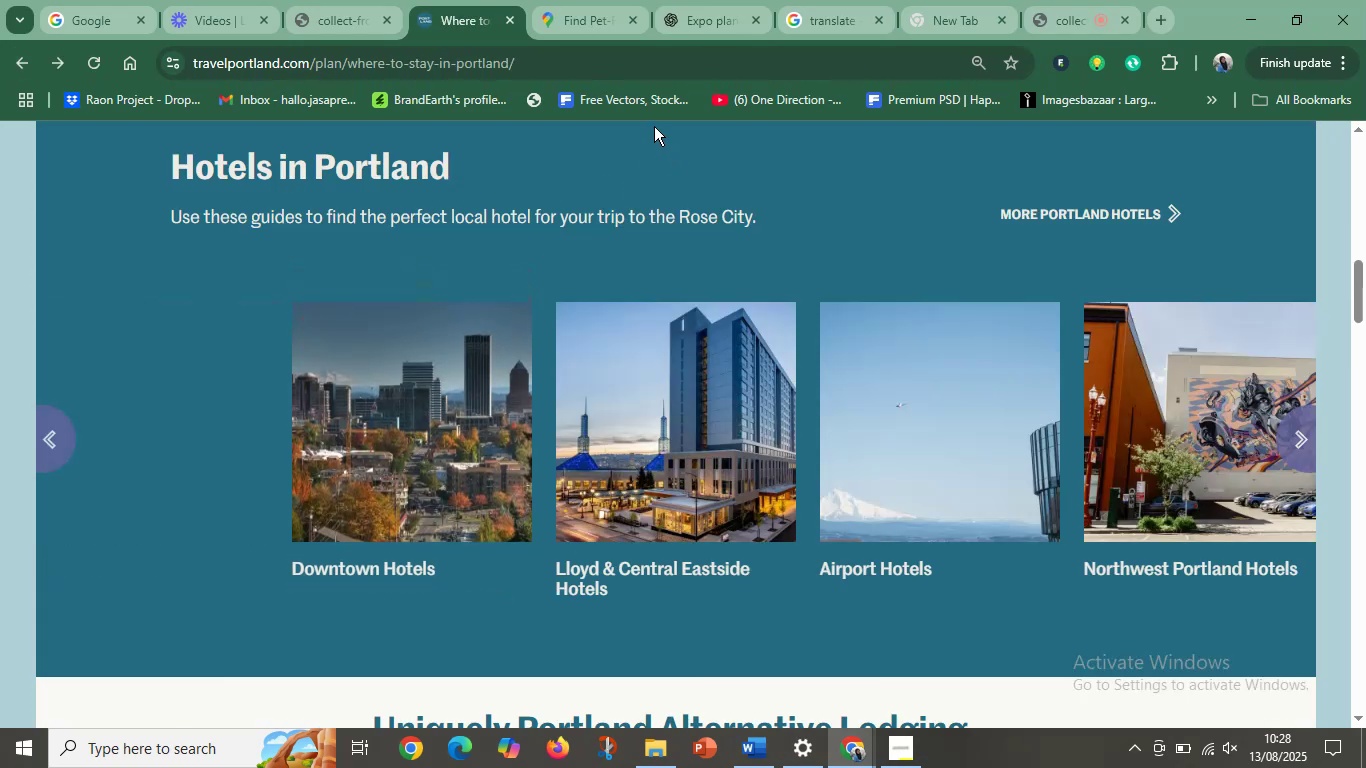 
mouse_move([636, -1])
 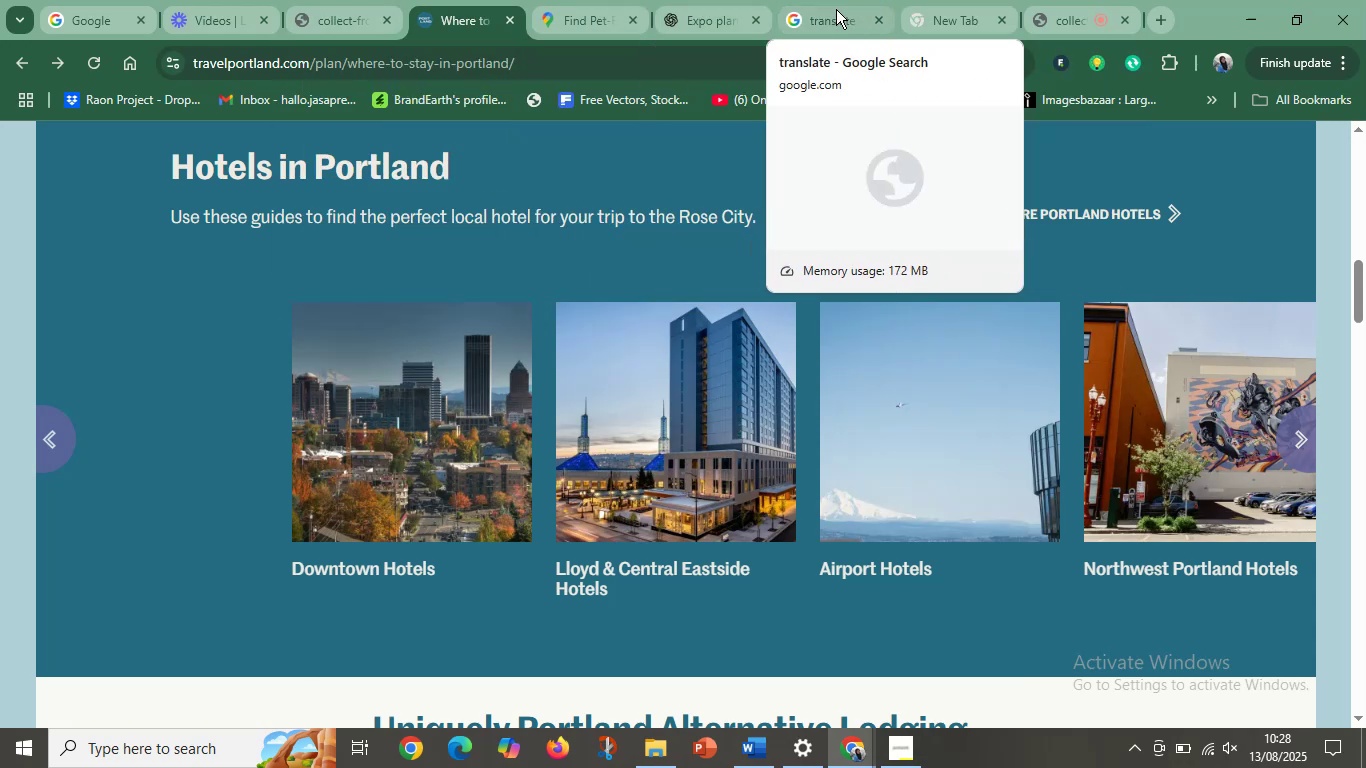 
left_click([685, 9])
 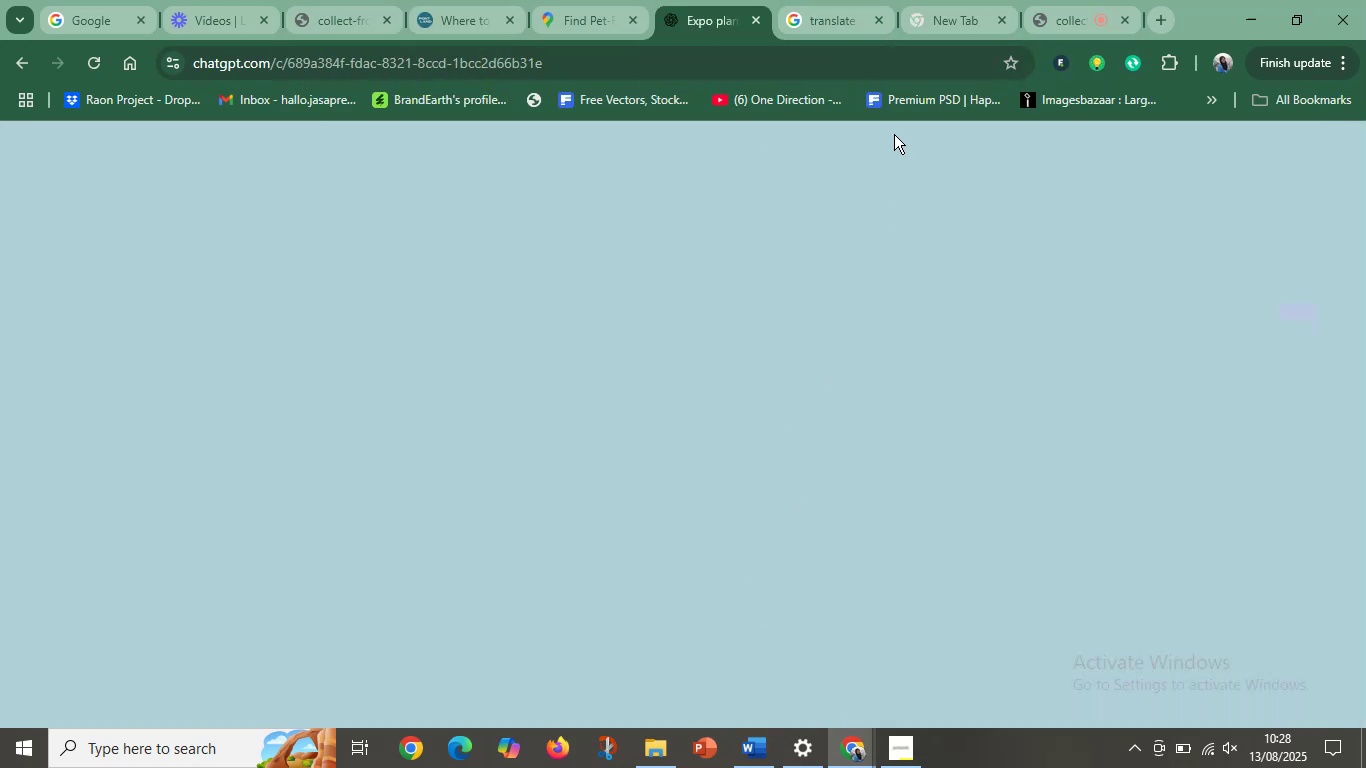 
left_click([832, 33])
 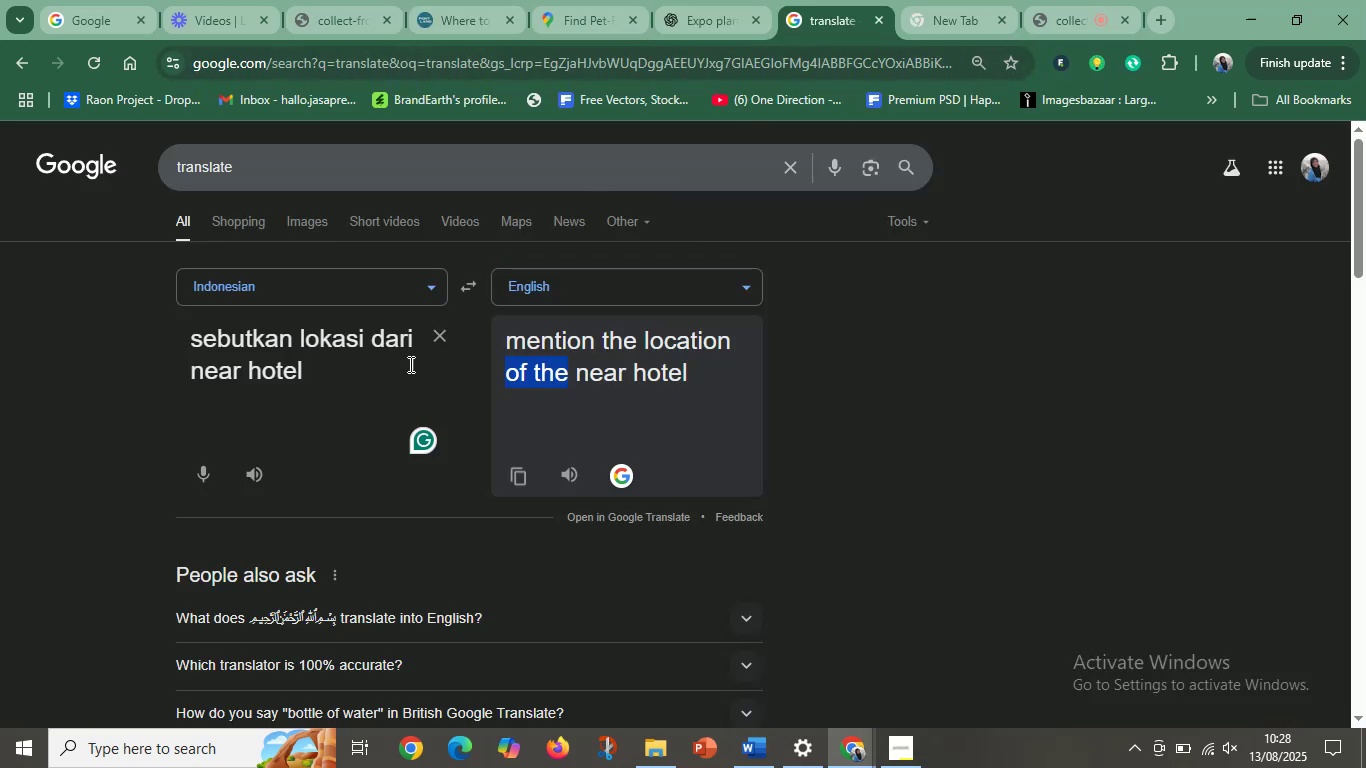 
left_click([368, 357])
 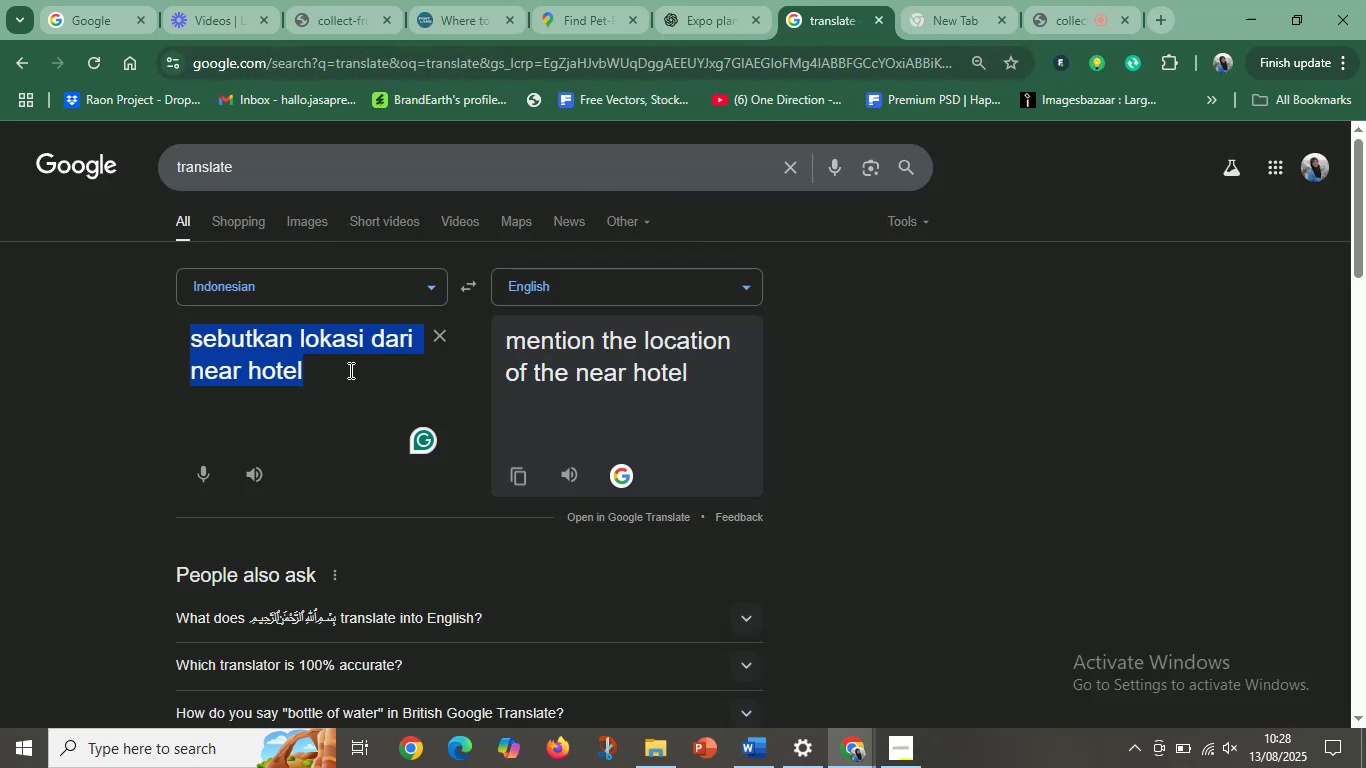 
left_click_drag(start_coordinate=[347, 369], to_coordinate=[231, 338])
 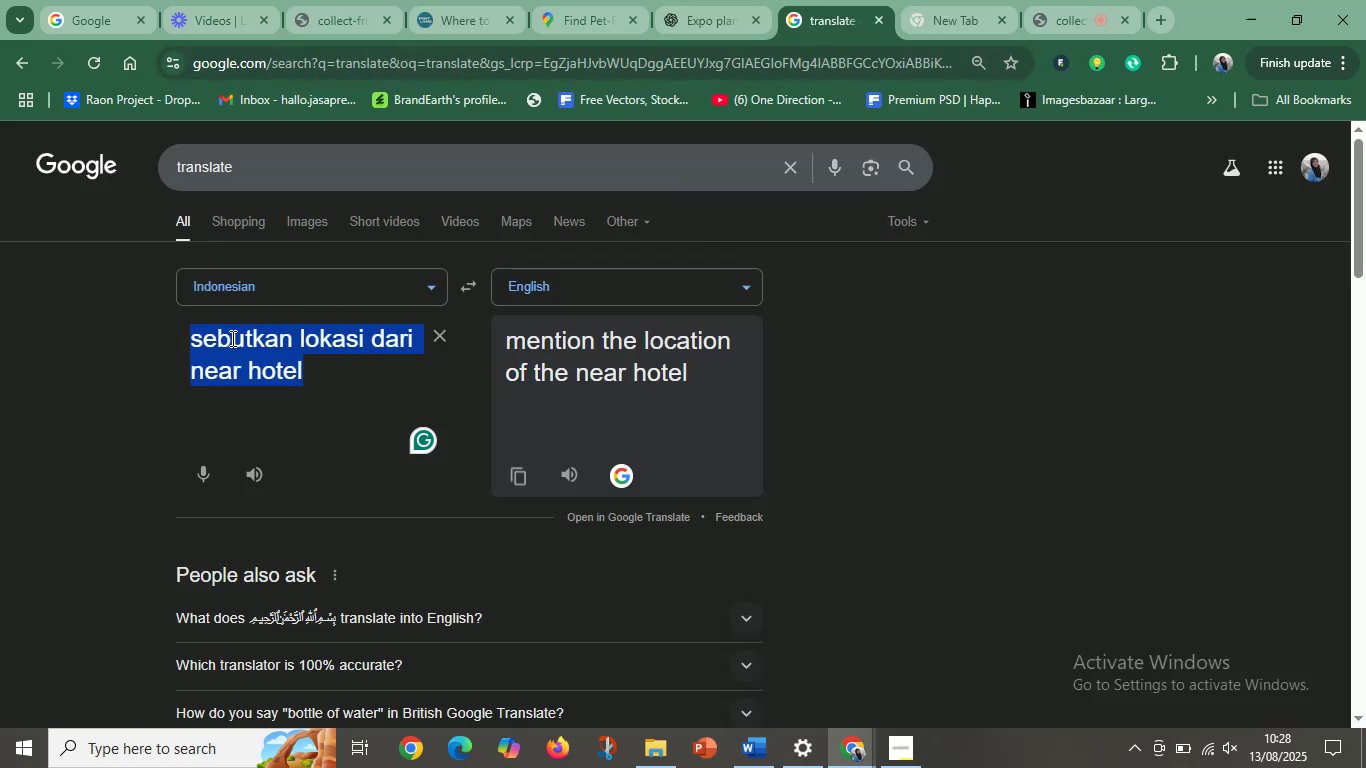 
type(berikan aku )
 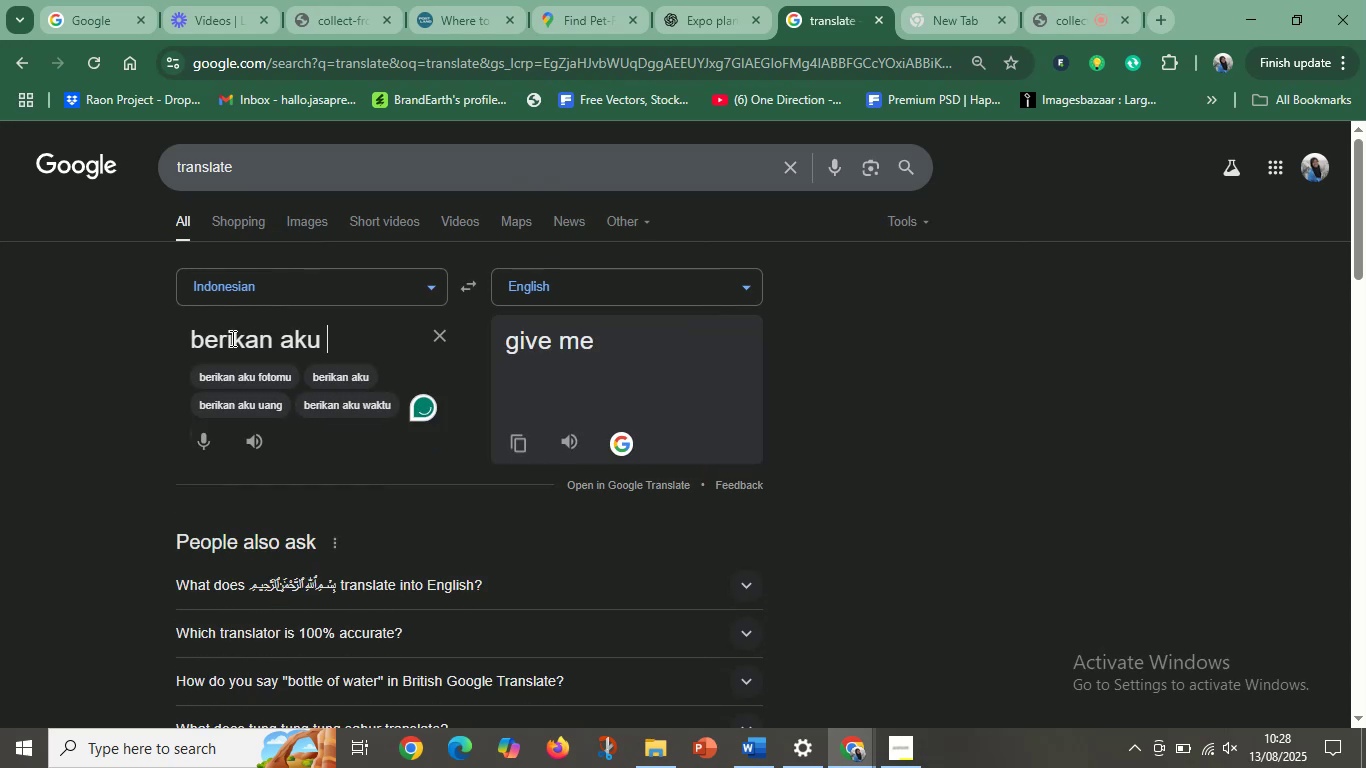 
type(harga typ)
key(Backspace)
key(Backspace)
type(ipe kamar dan )
 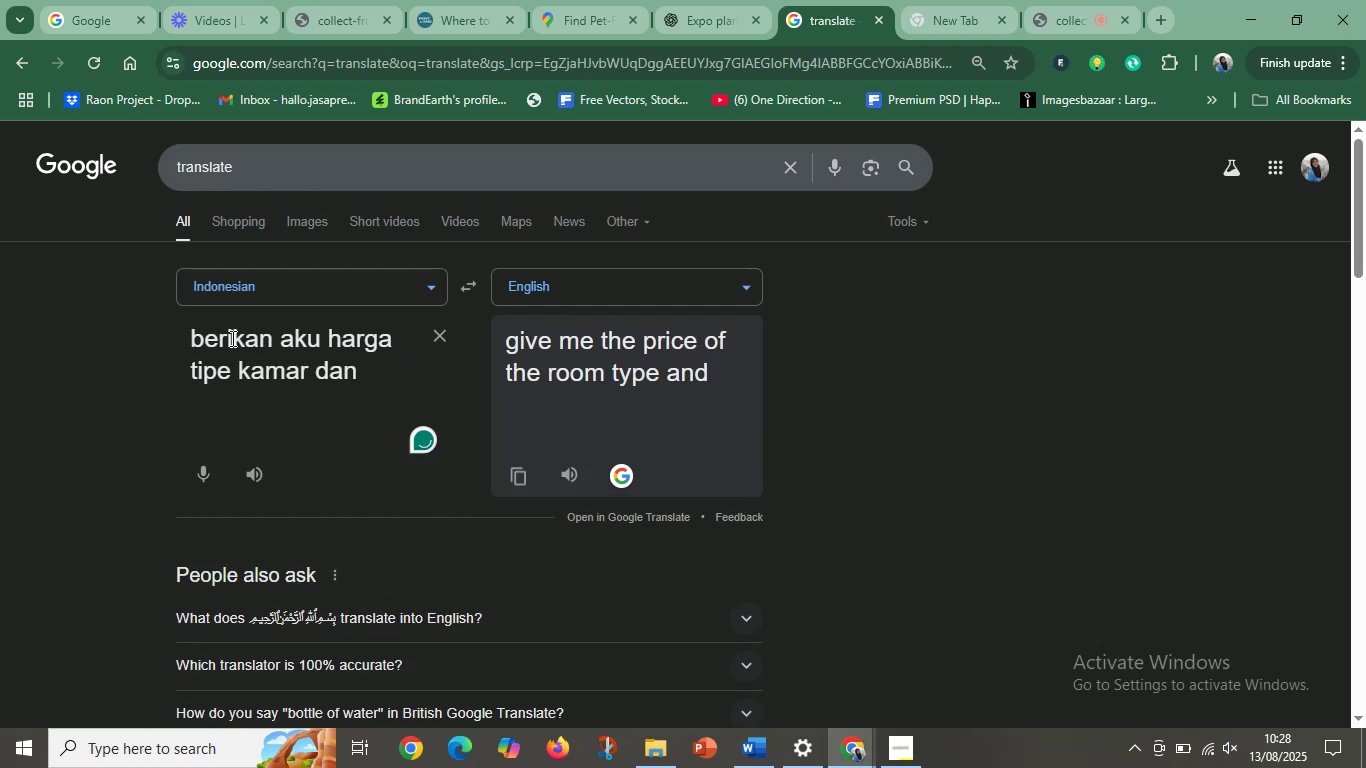 
type(fasilitas dari kam)
key(Backspace)
key(Backspace)
key(Backspace)
key(Backspace)
type( hotel resdw)
 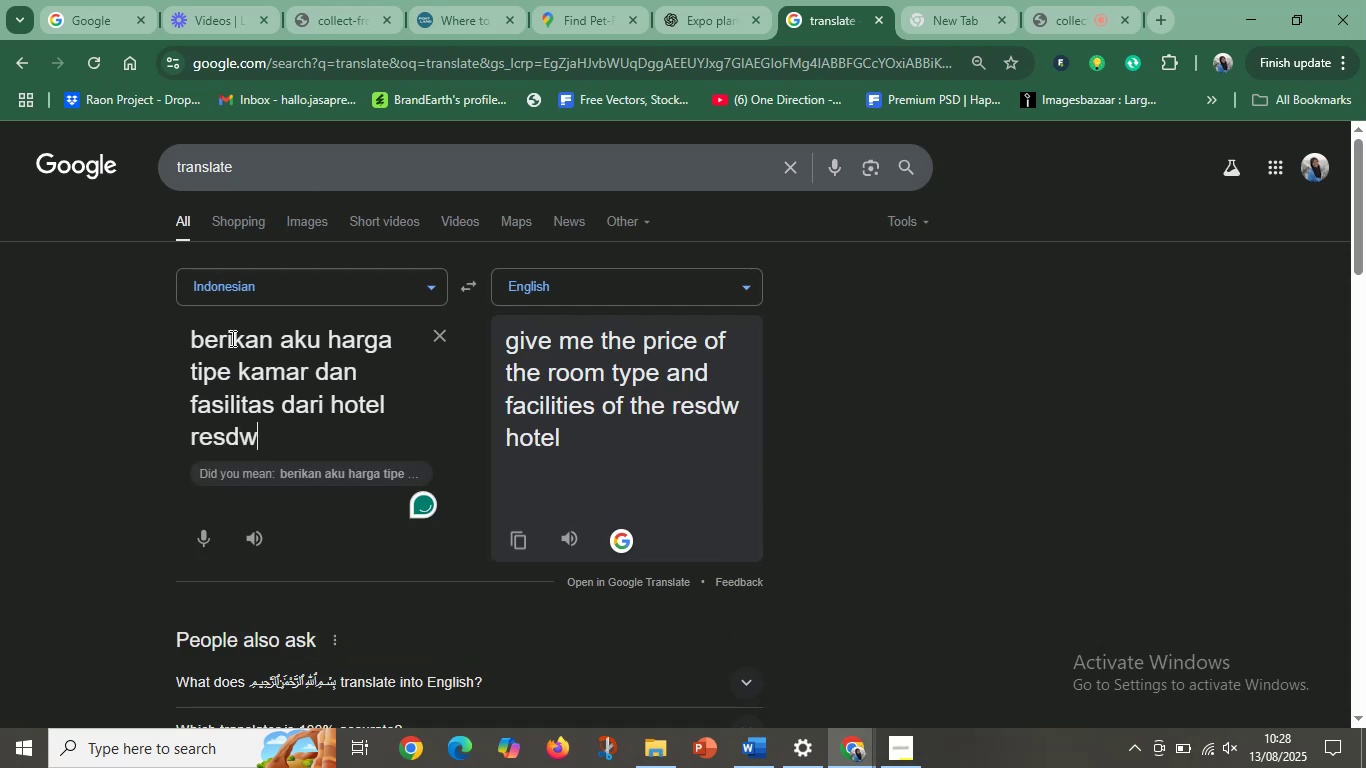 
key(Control+A)
 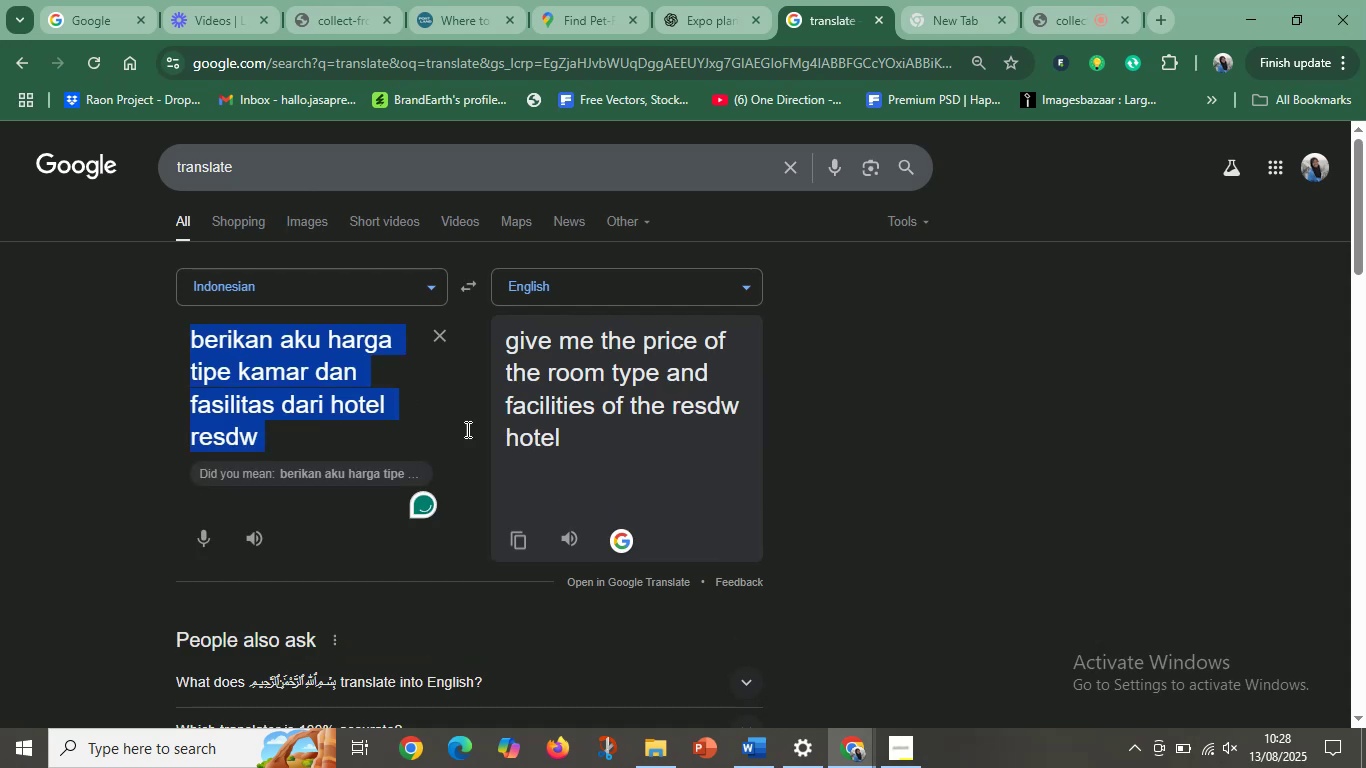 
key(Control+C)
 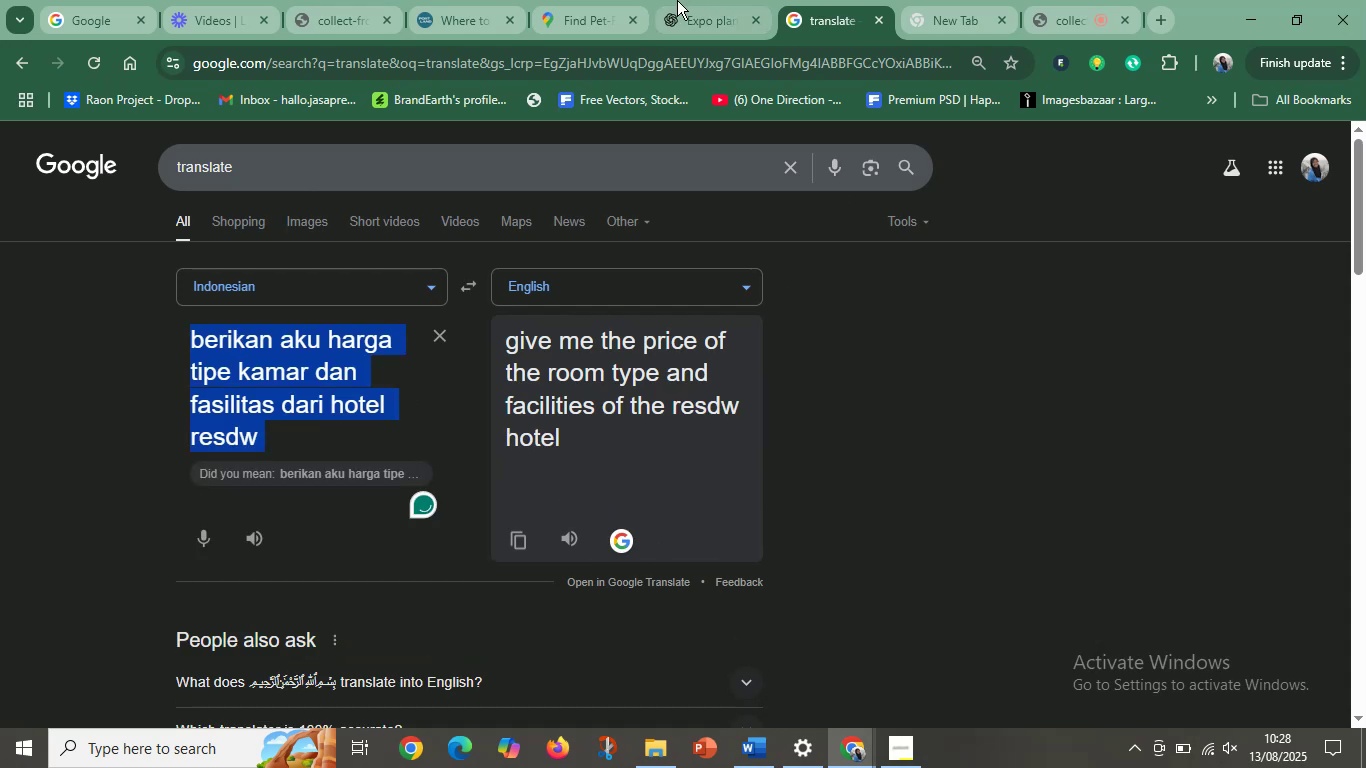 
left_click([677, 0])
 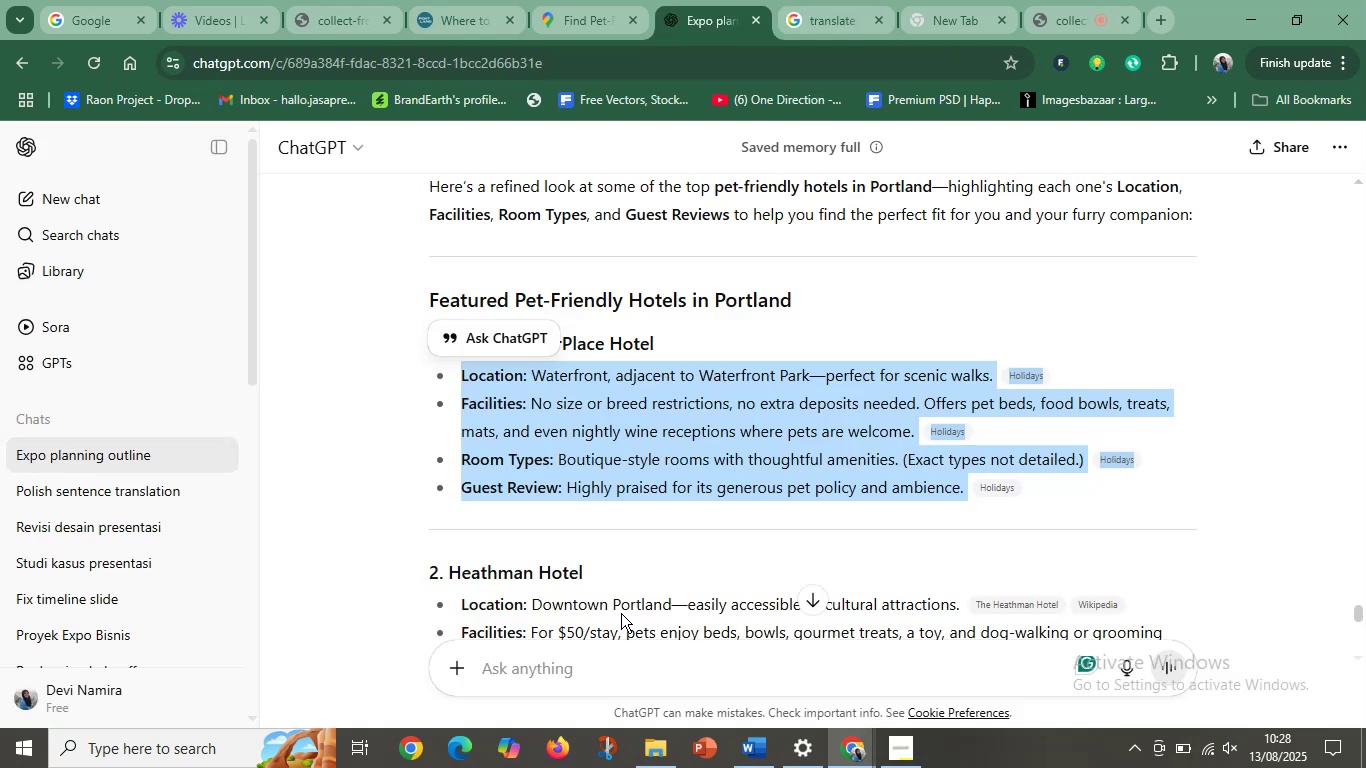 
left_click([563, 669])
 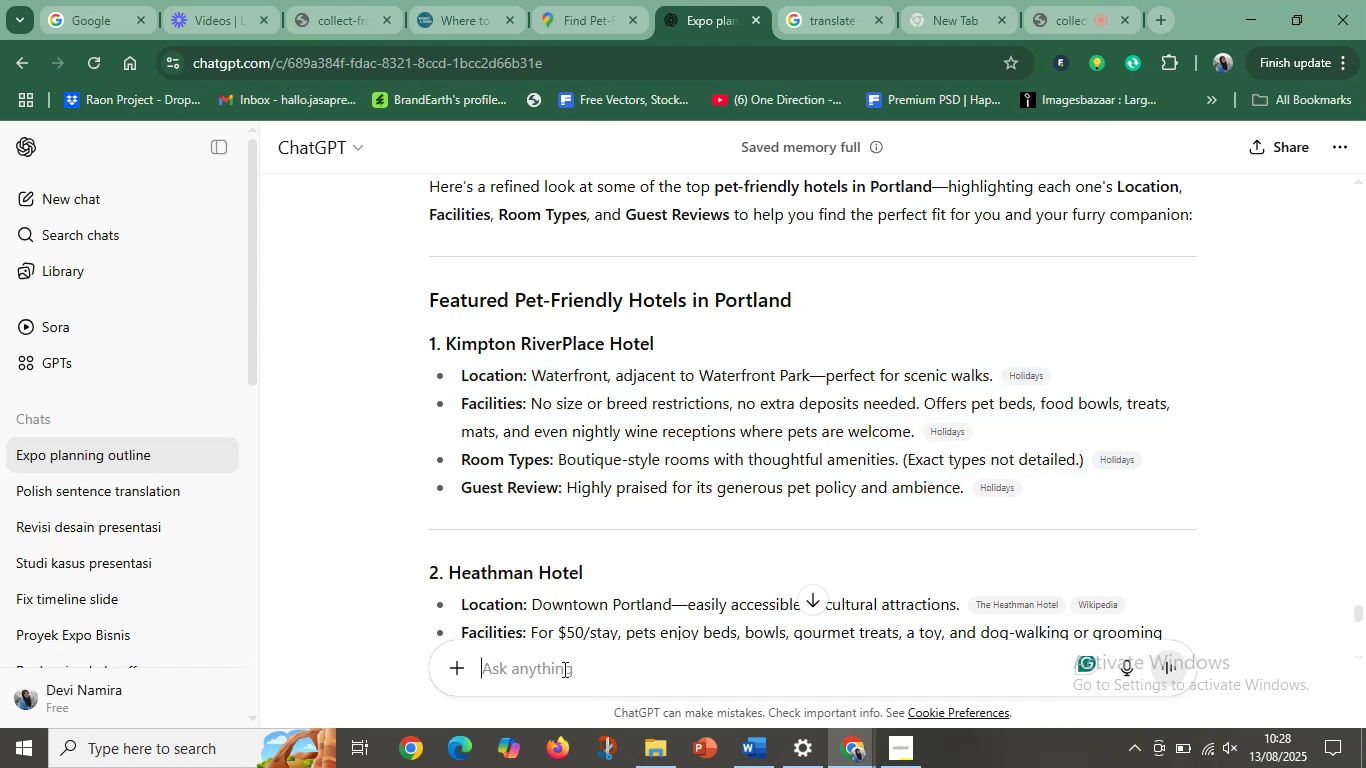 
key(Control+V)
 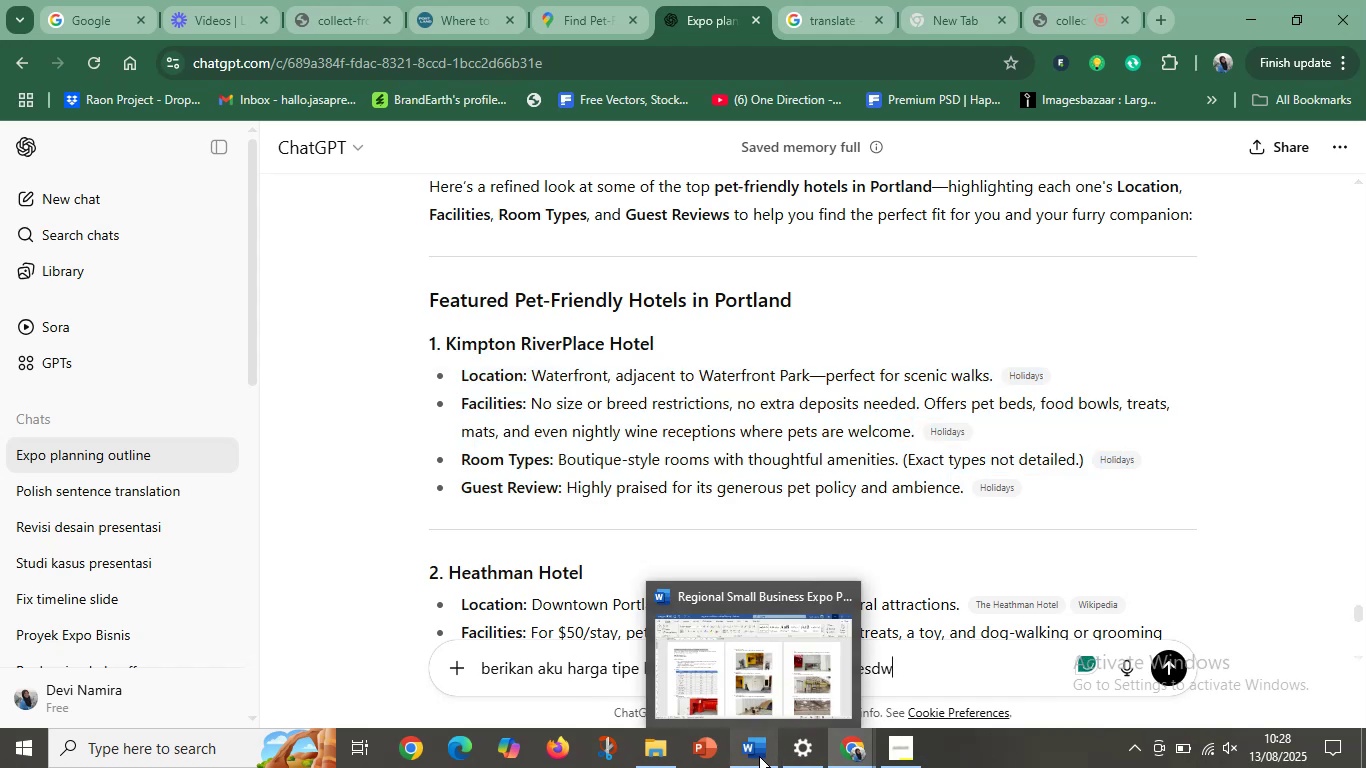 
left_click([755, 681])
 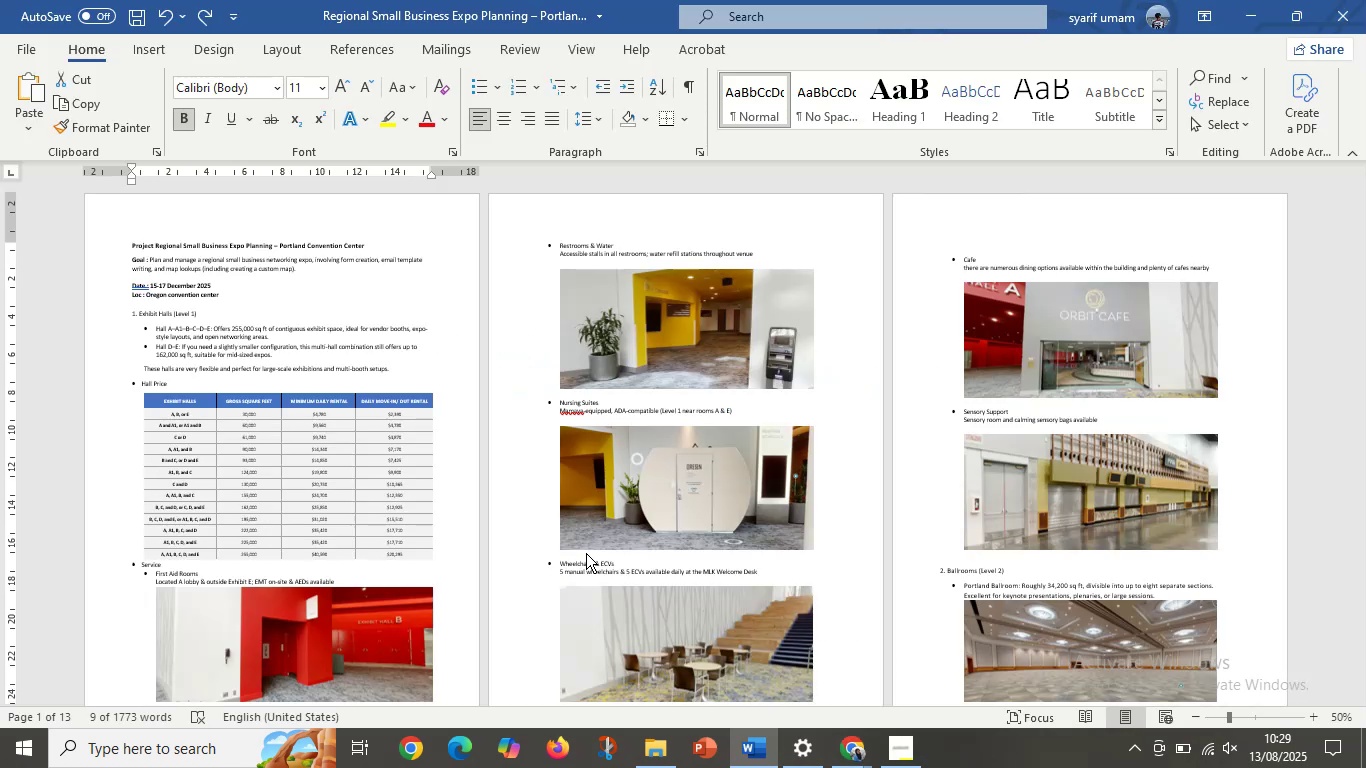 
scroll: coordinate [562, 523], scroll_direction: down, amount: 39.0
 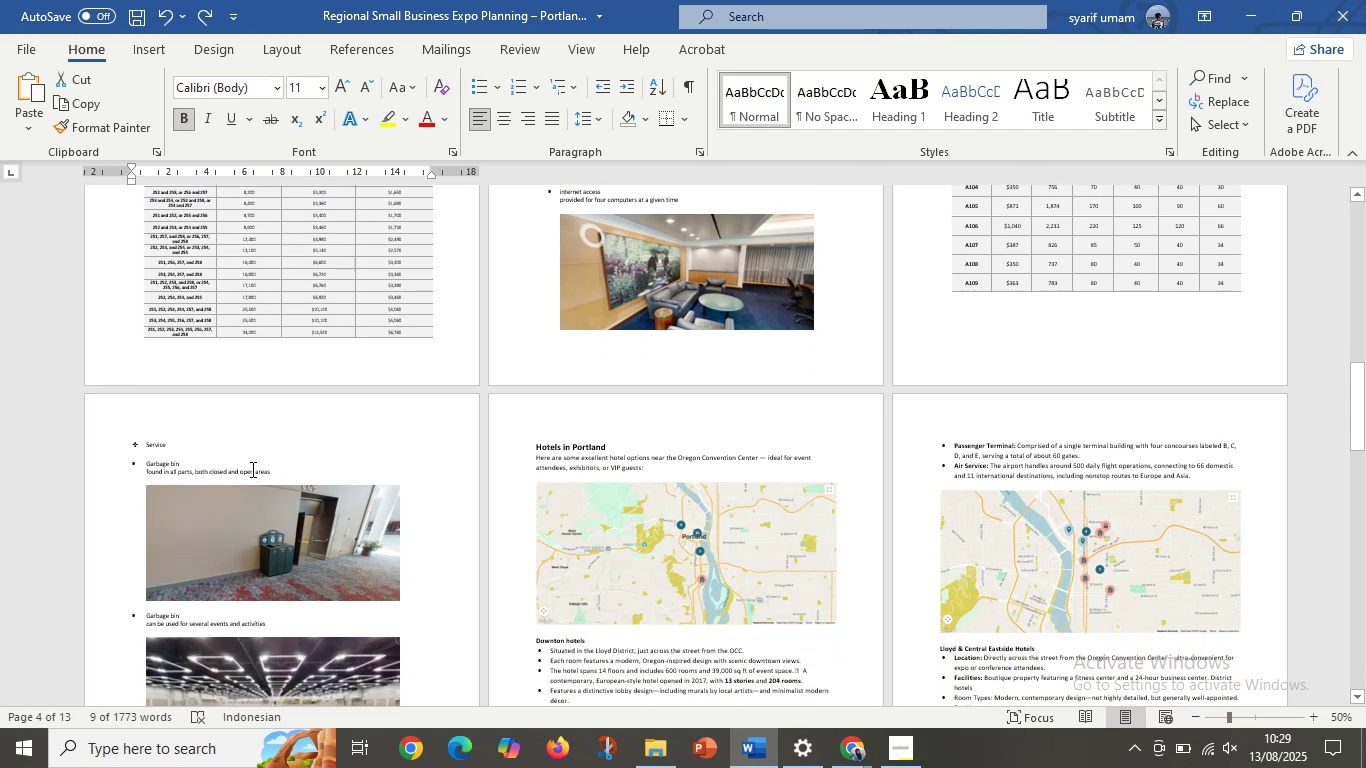 
left_click([249, 467])
 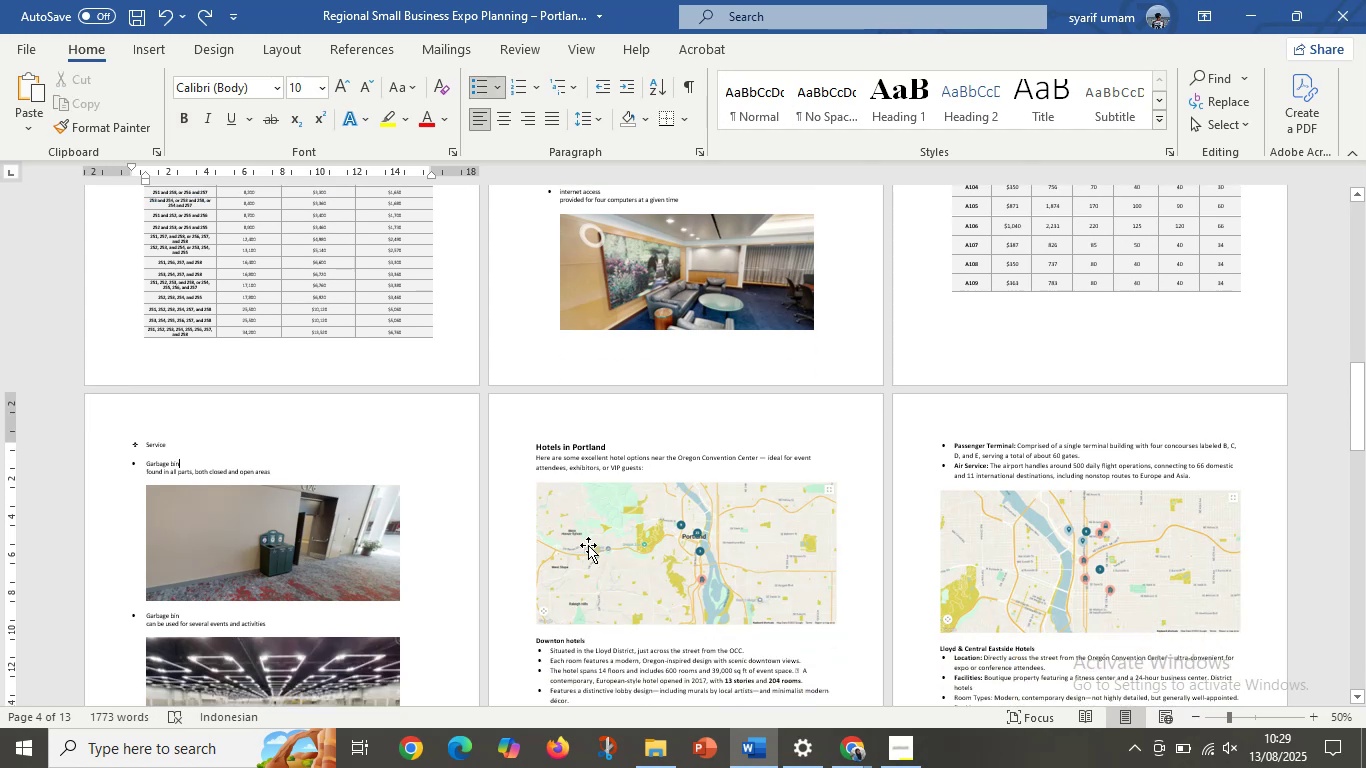 
scroll: coordinate [591, 597], scroll_direction: down, amount: 15.0
 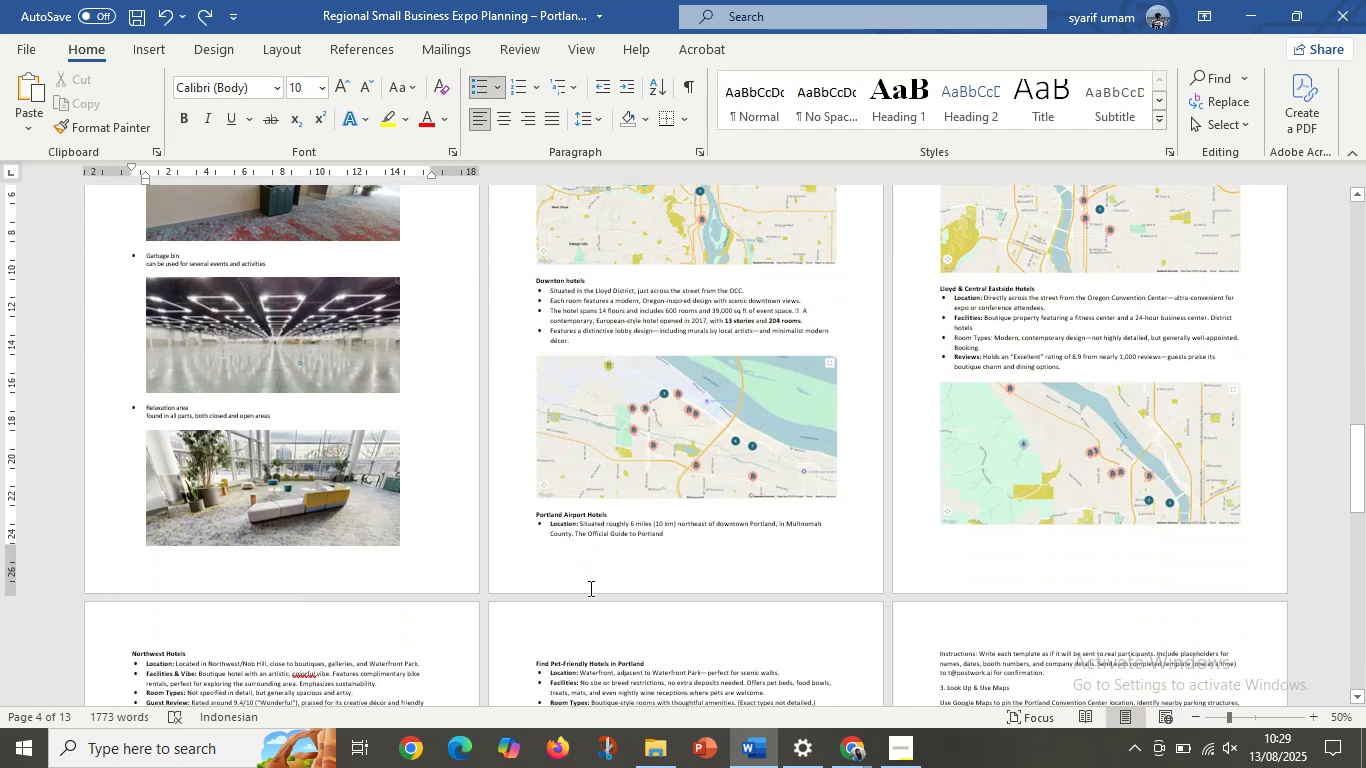 
scroll: coordinate [595, 560], scroll_direction: up, amount: 7.0
 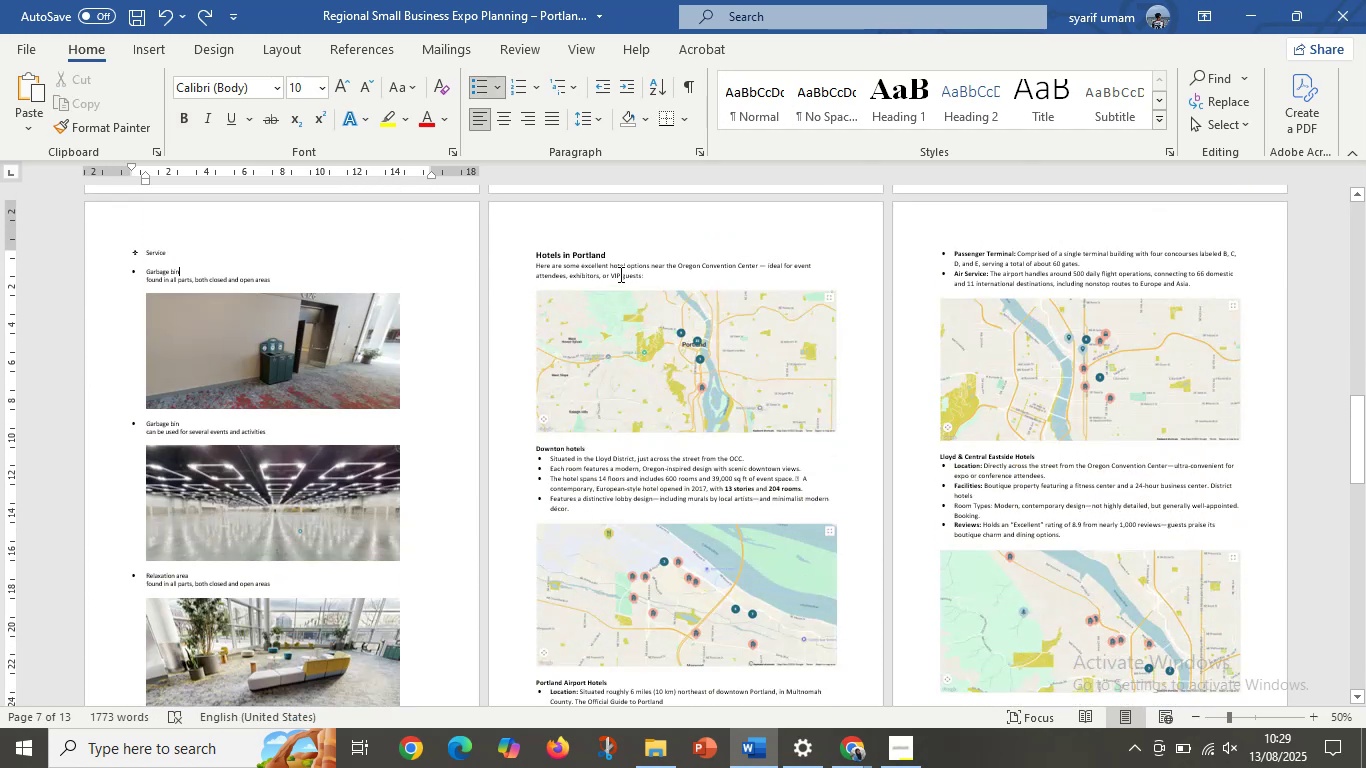 
left_click([619, 274])
 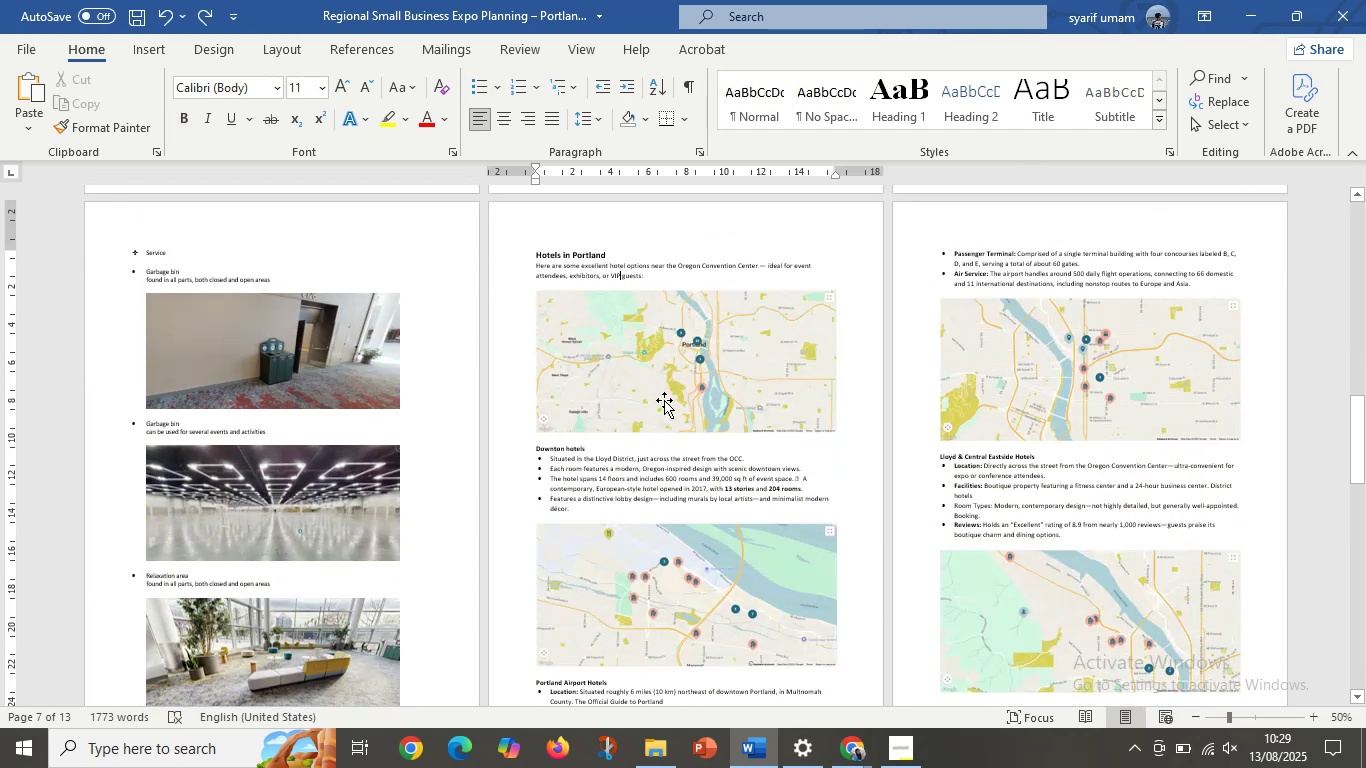 
hold_key(key=ControlLeft, duration=0.71)
scroll: coordinate [690, 445], scroll_direction: up, amount: 4.0
 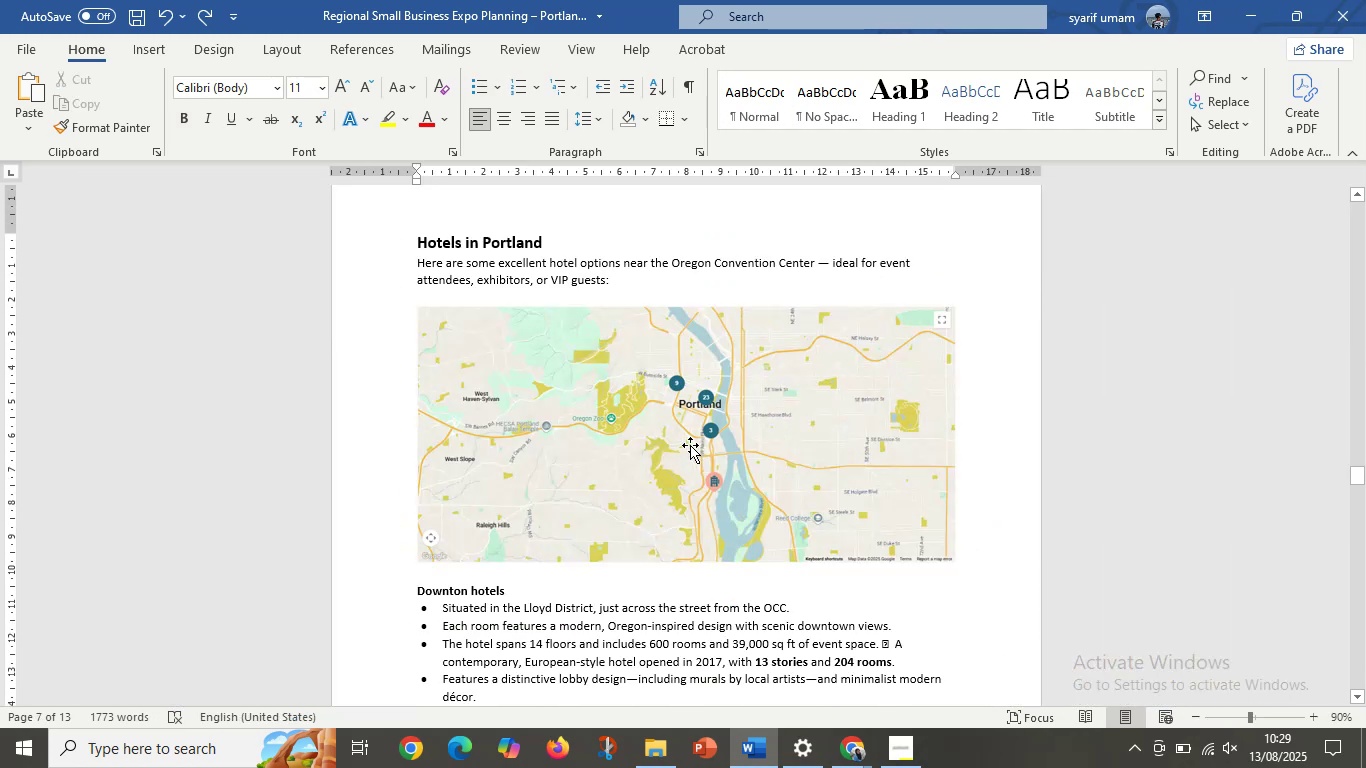 
scroll: coordinate [697, 475], scroll_direction: down, amount: 4.0
 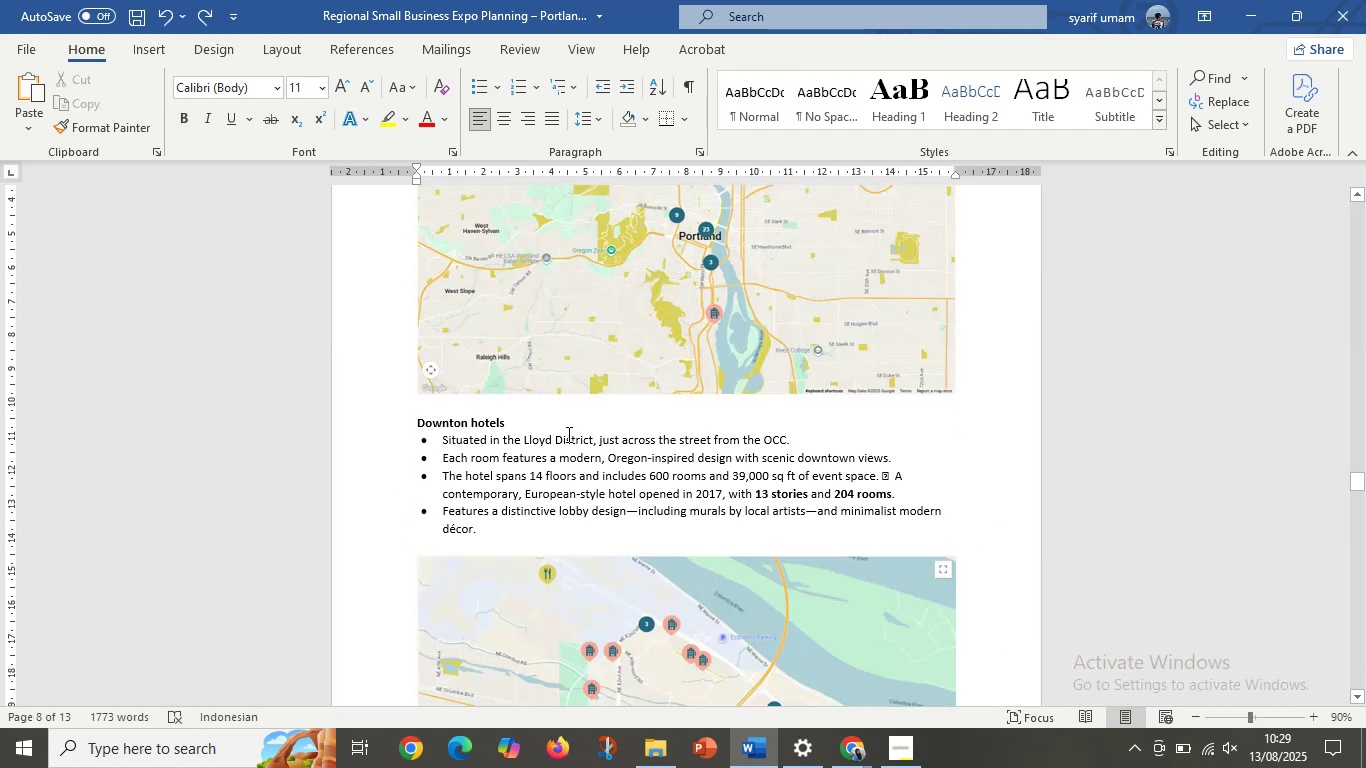 
left_click_drag(start_coordinate=[550, 425], to_coordinate=[378, 420])
 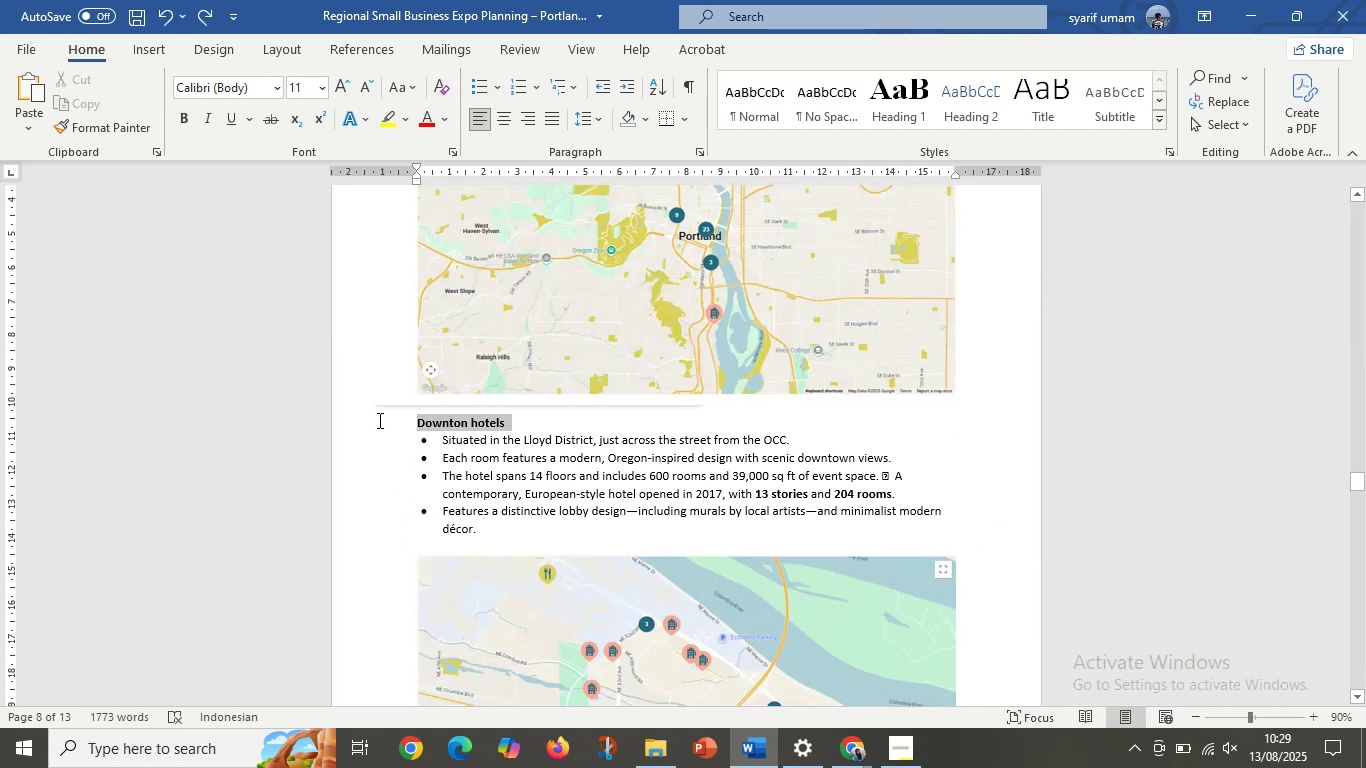 
key(Control+C)
 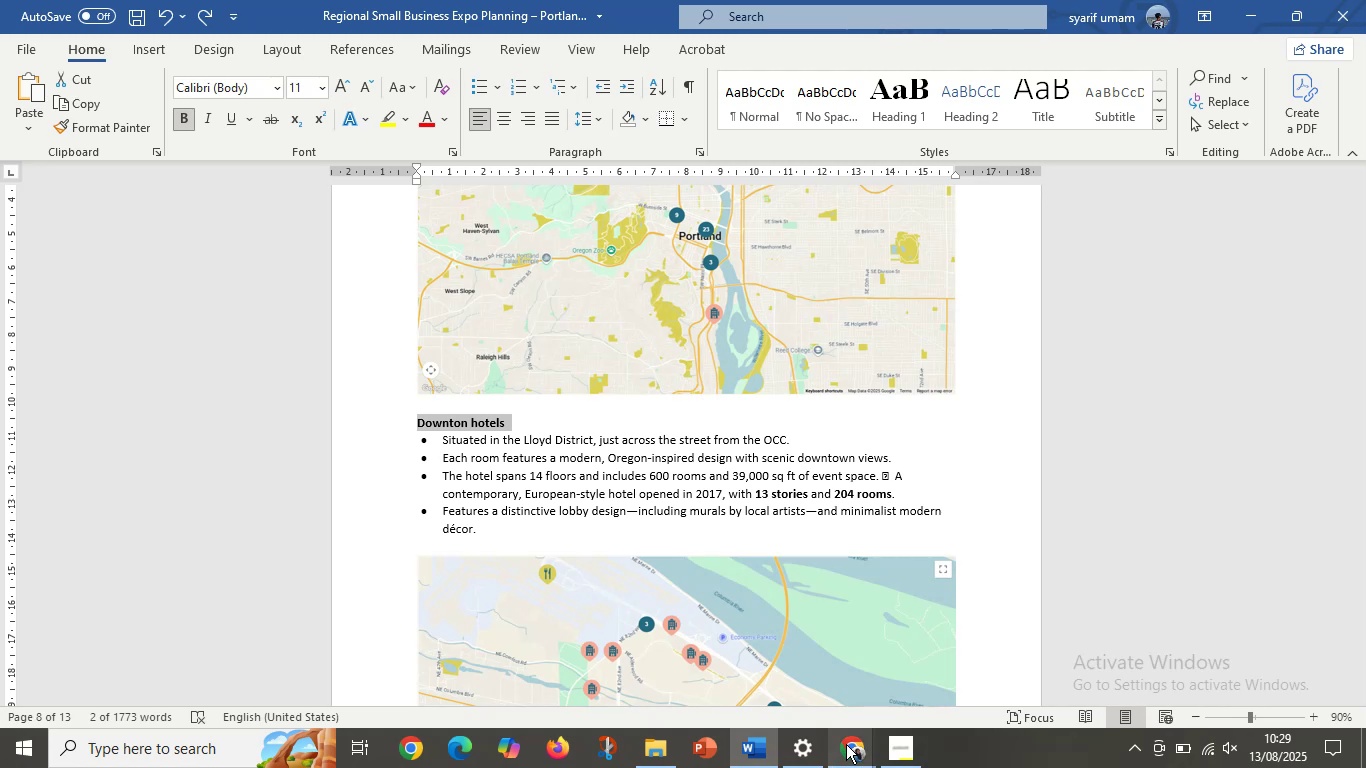 
left_click([849, 743])
 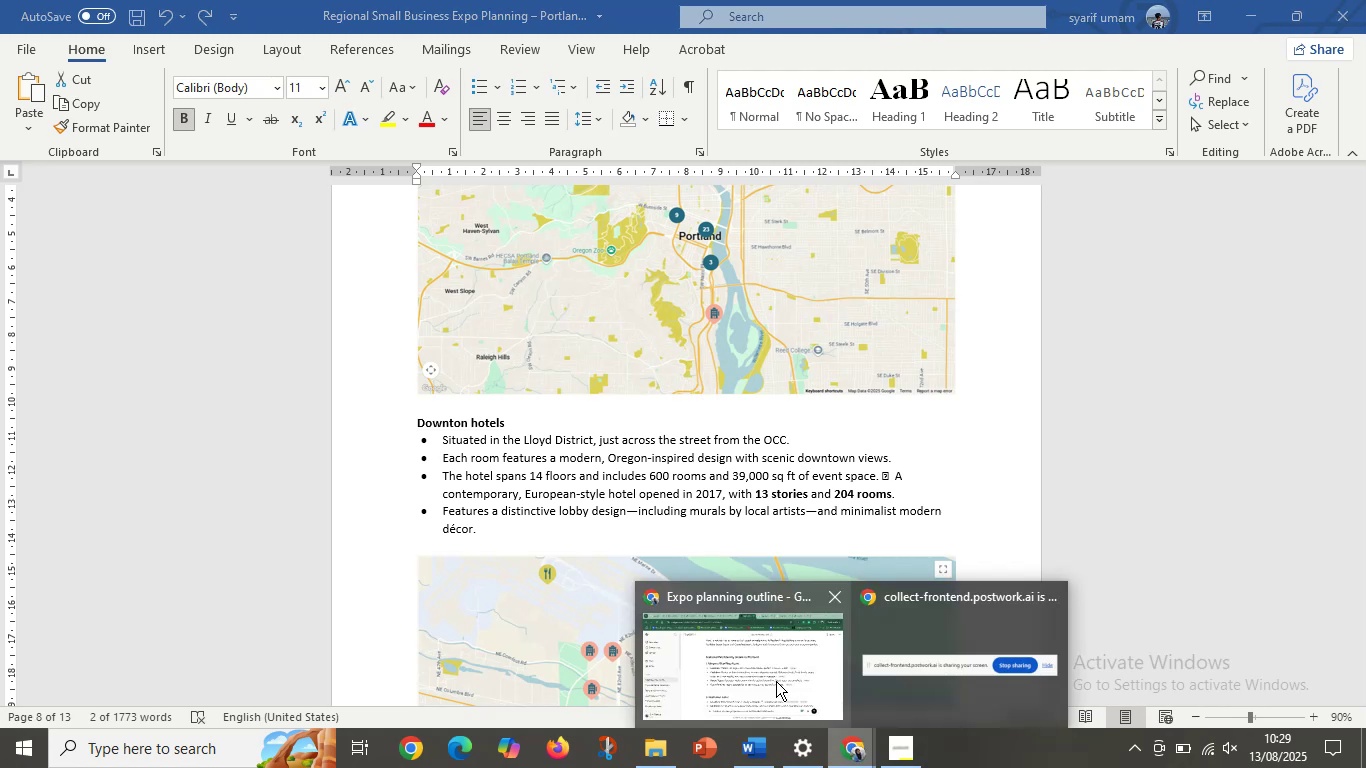 
left_click([776, 681])
 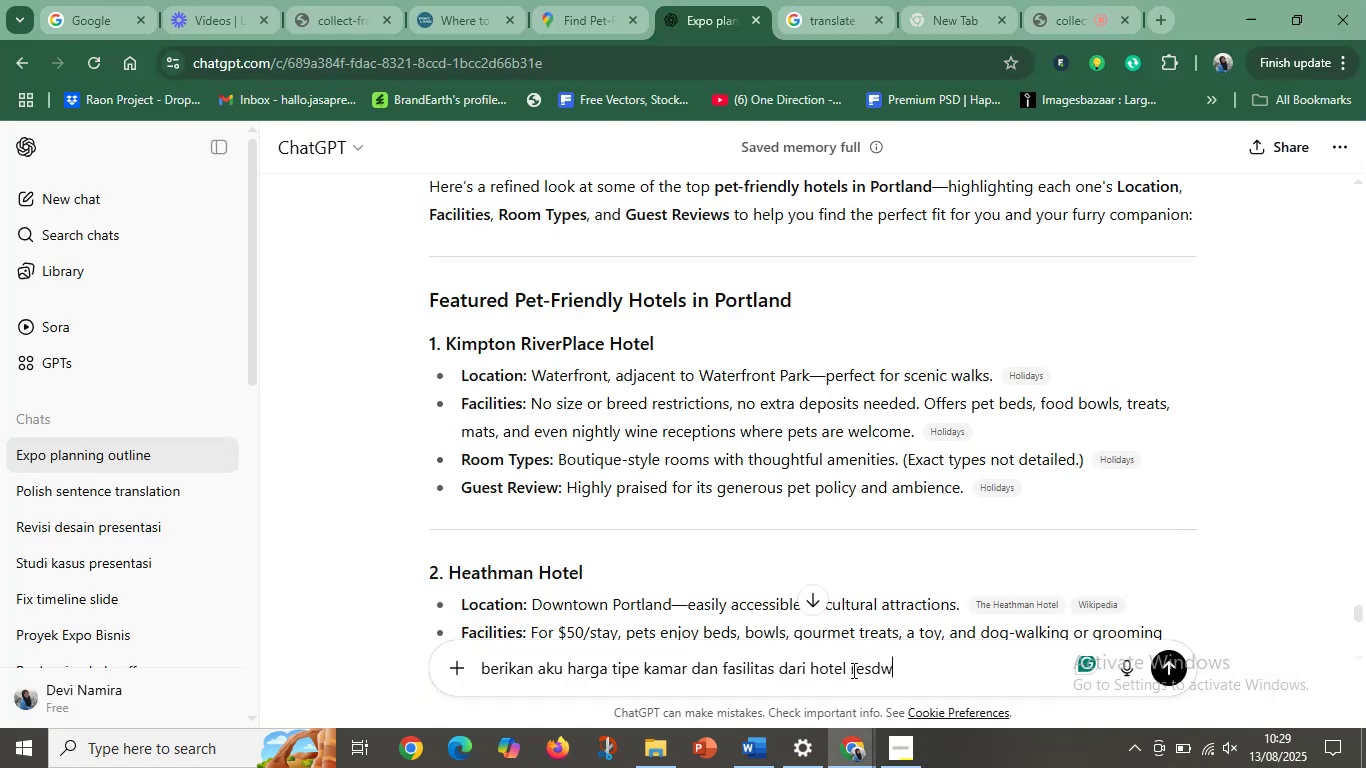 
left_click_drag(start_coordinate=[855, 667], to_coordinate=[920, 662])
 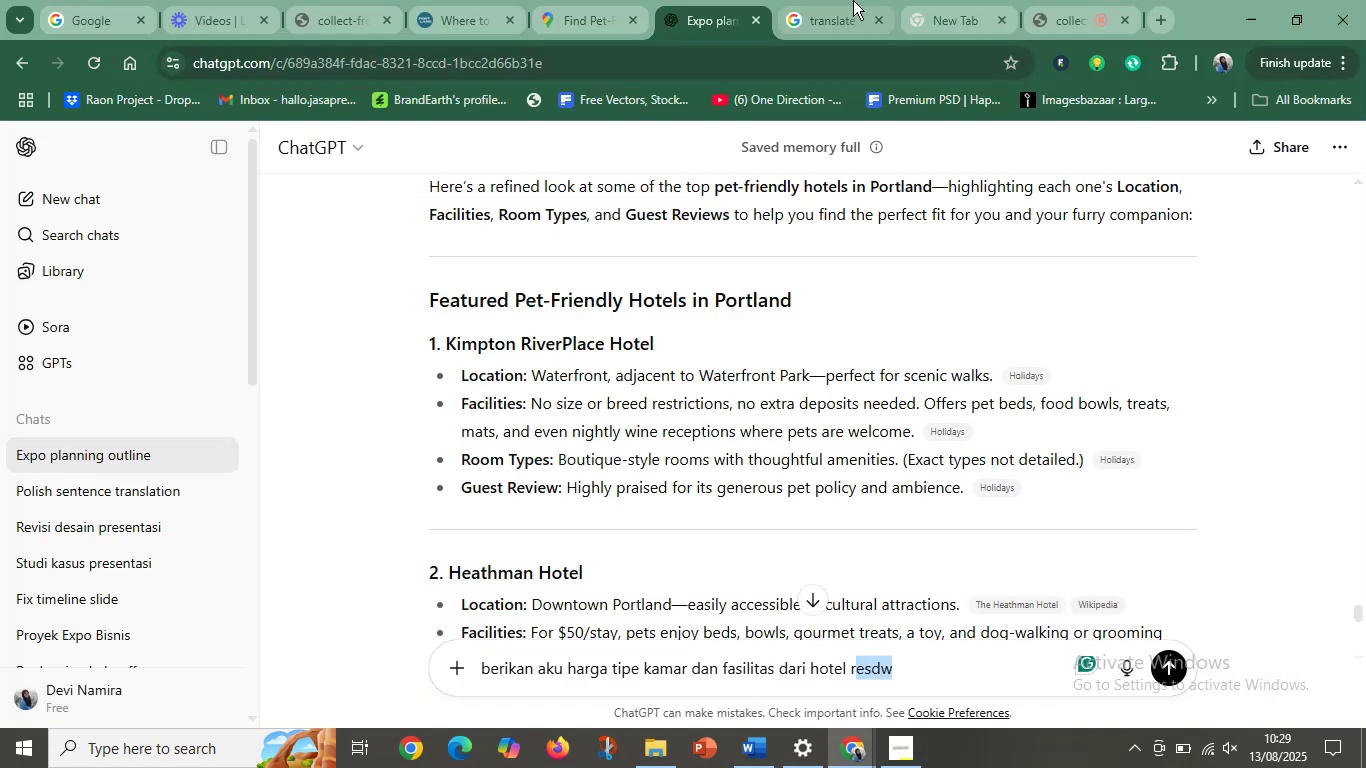 
left_click([848, 0])
 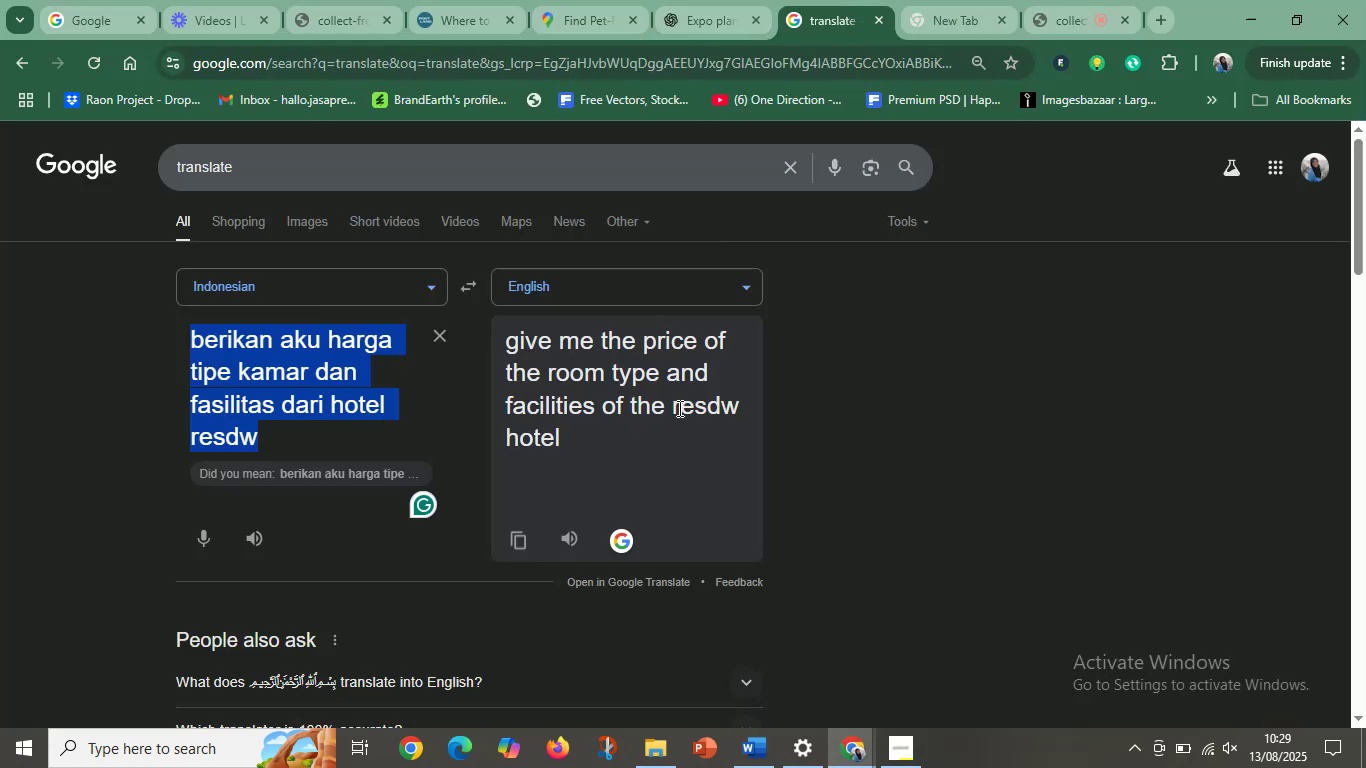 
left_click_drag(start_coordinate=[672, 408], to_coordinate=[752, 401])
 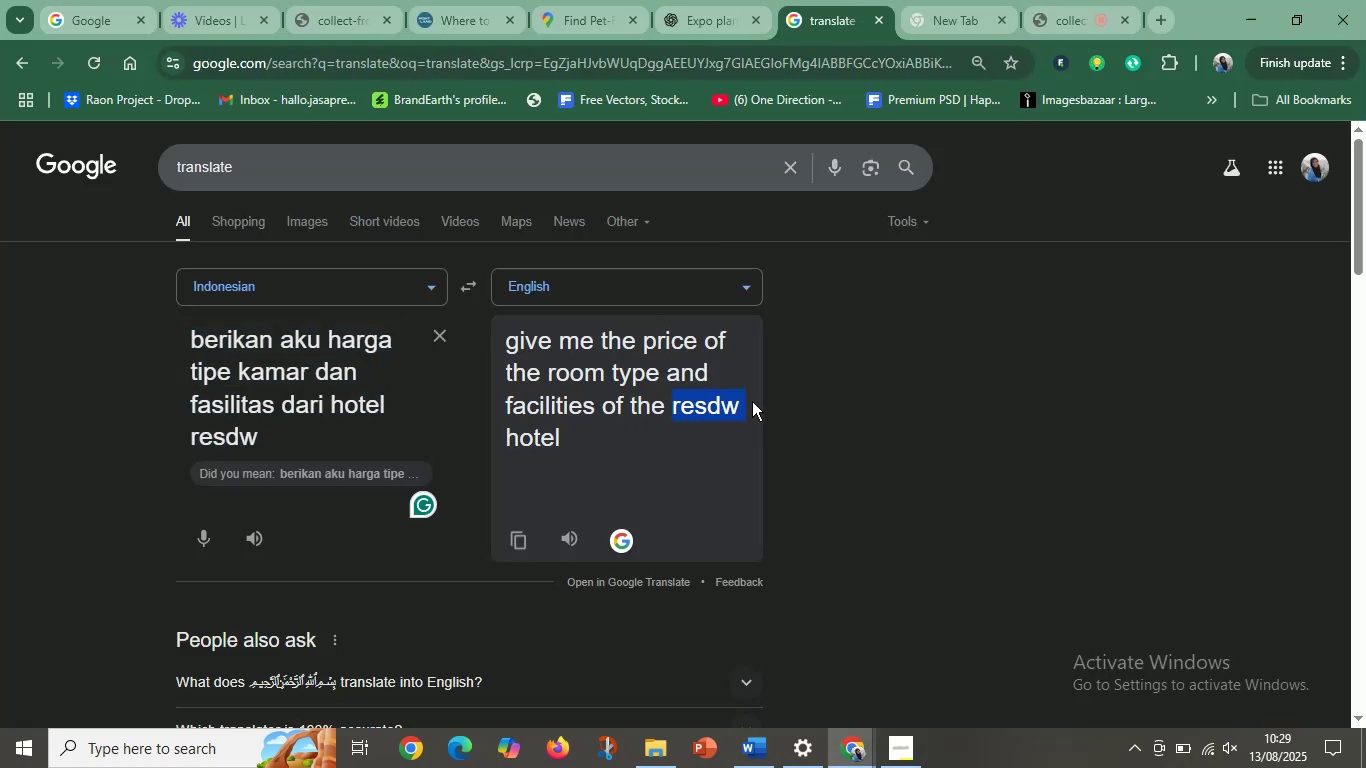 
key(Control+V)
 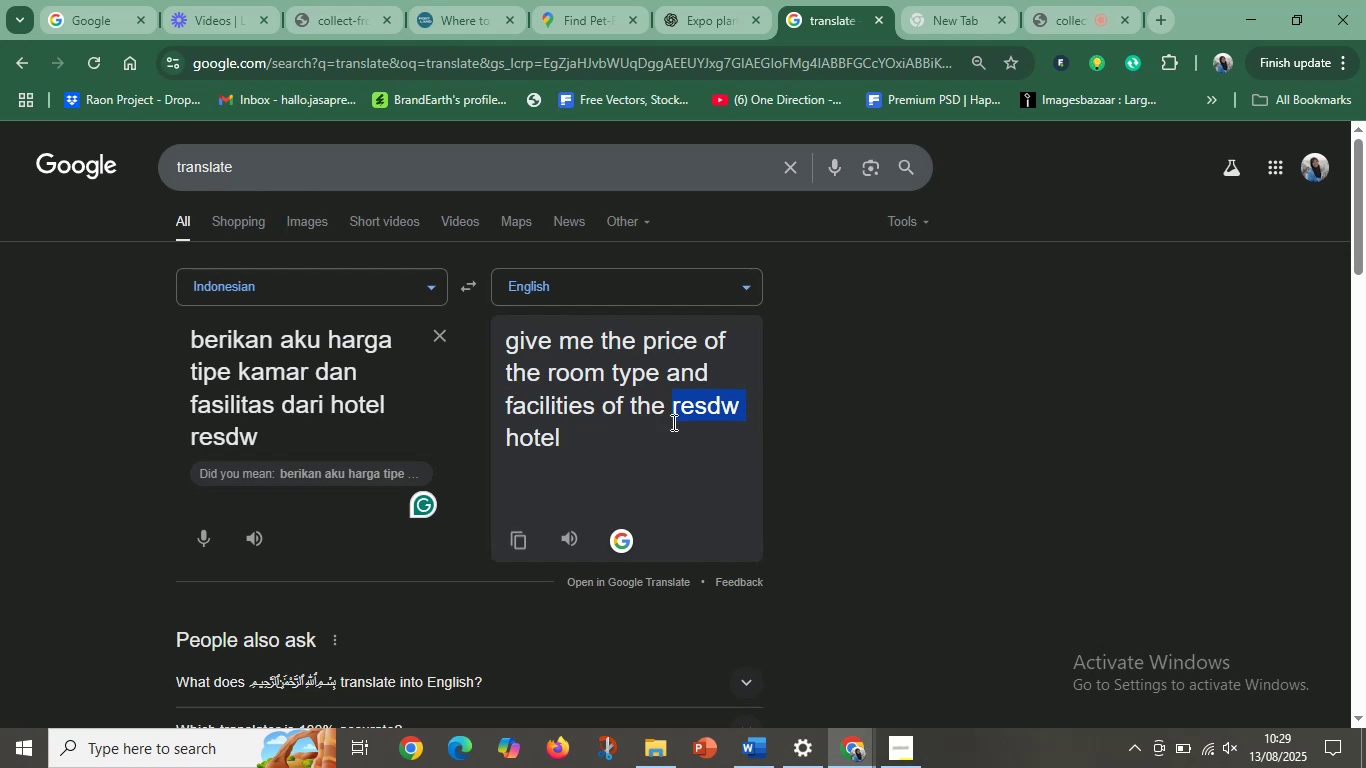 
left_click([643, 436])
 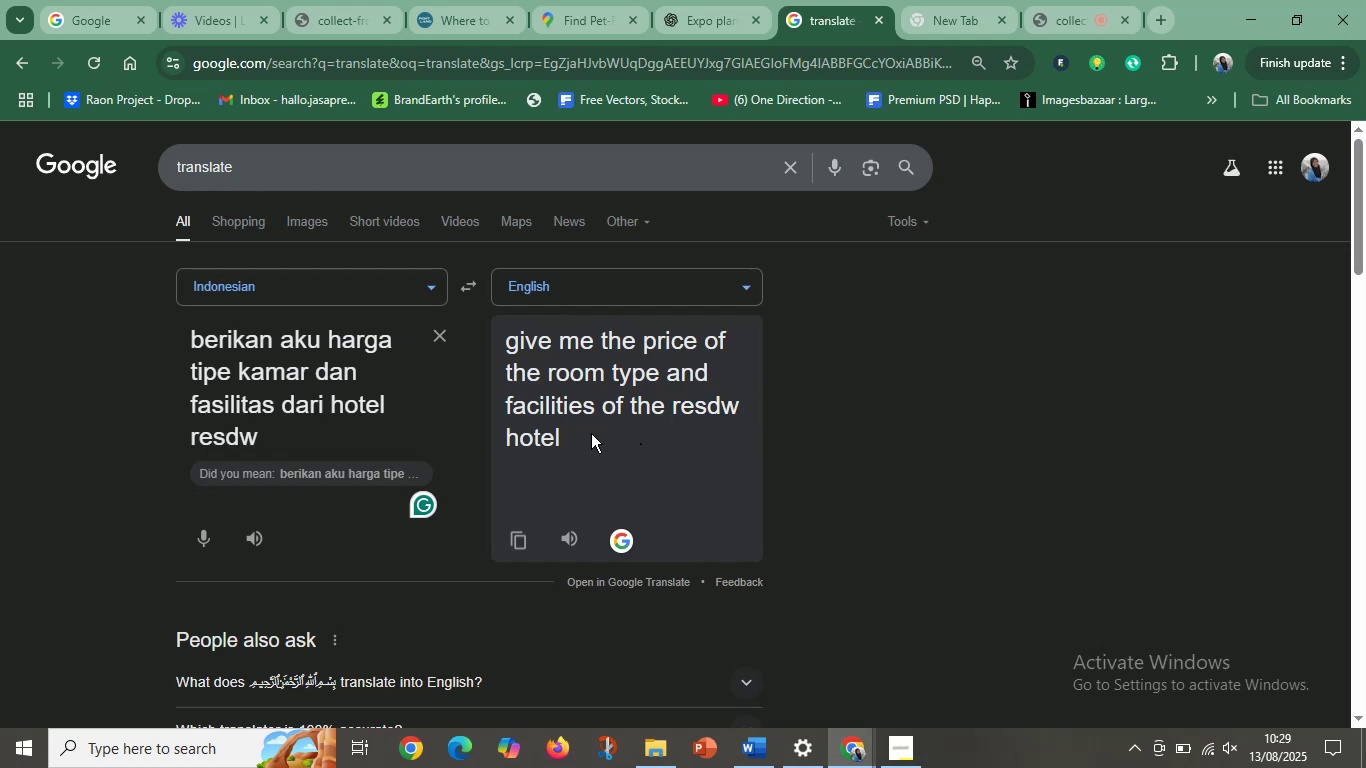 
left_click_drag(start_coordinate=[563, 436], to_coordinate=[497, 323])
 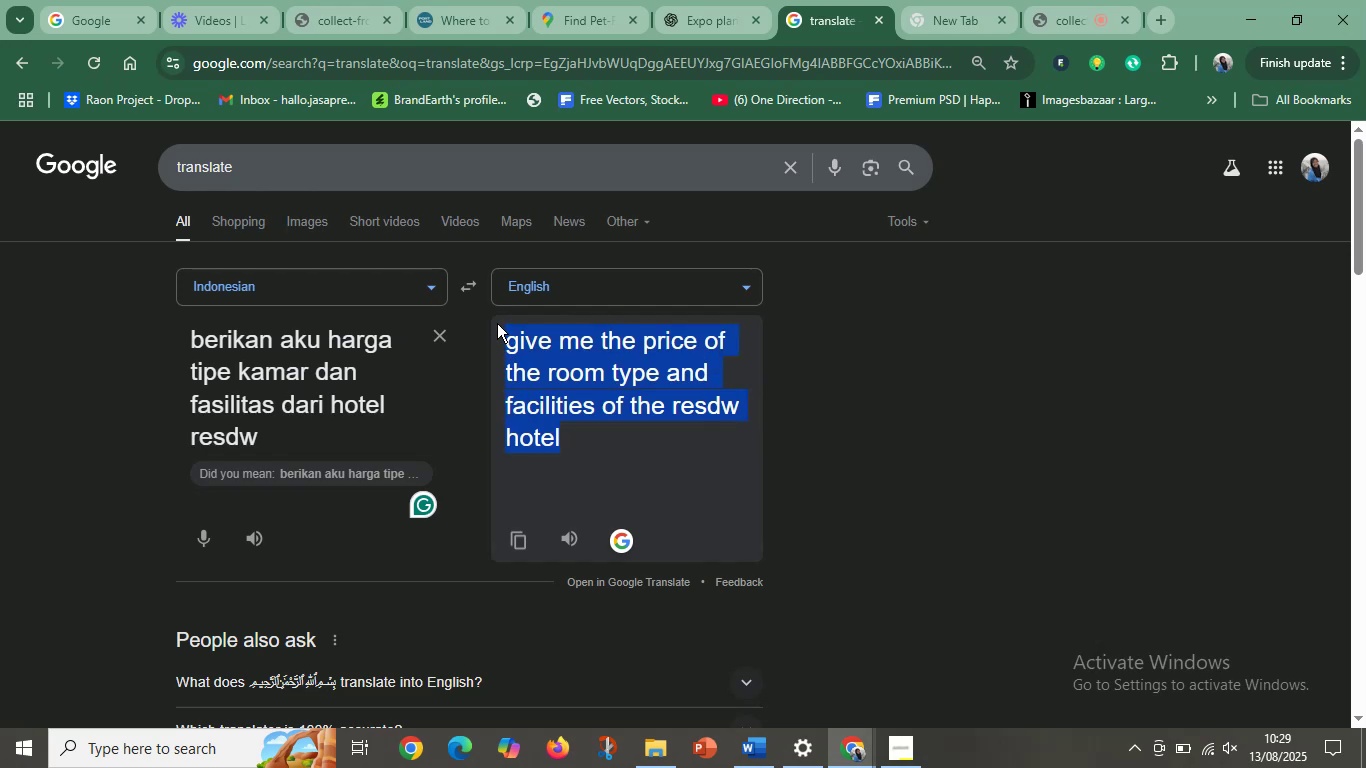 
key(Control+C)
 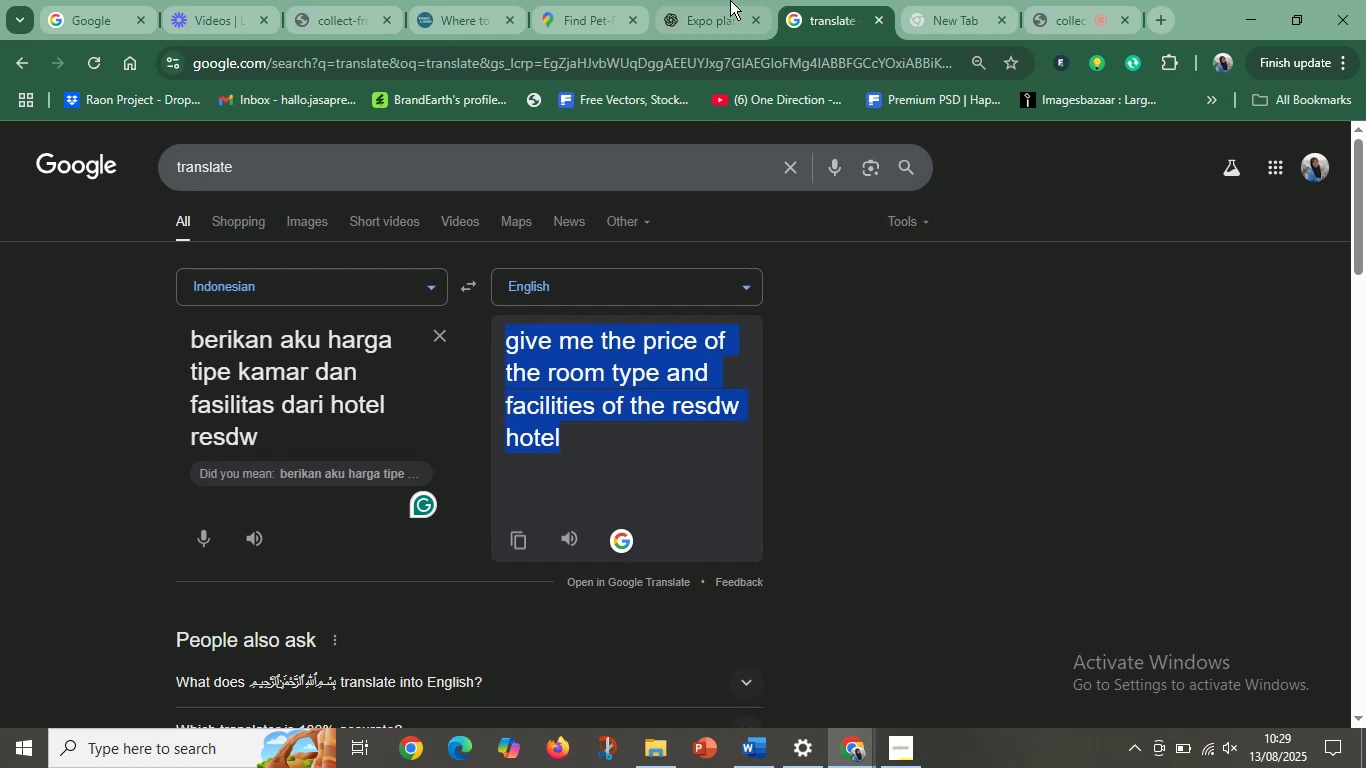 
left_click([730, 0])
 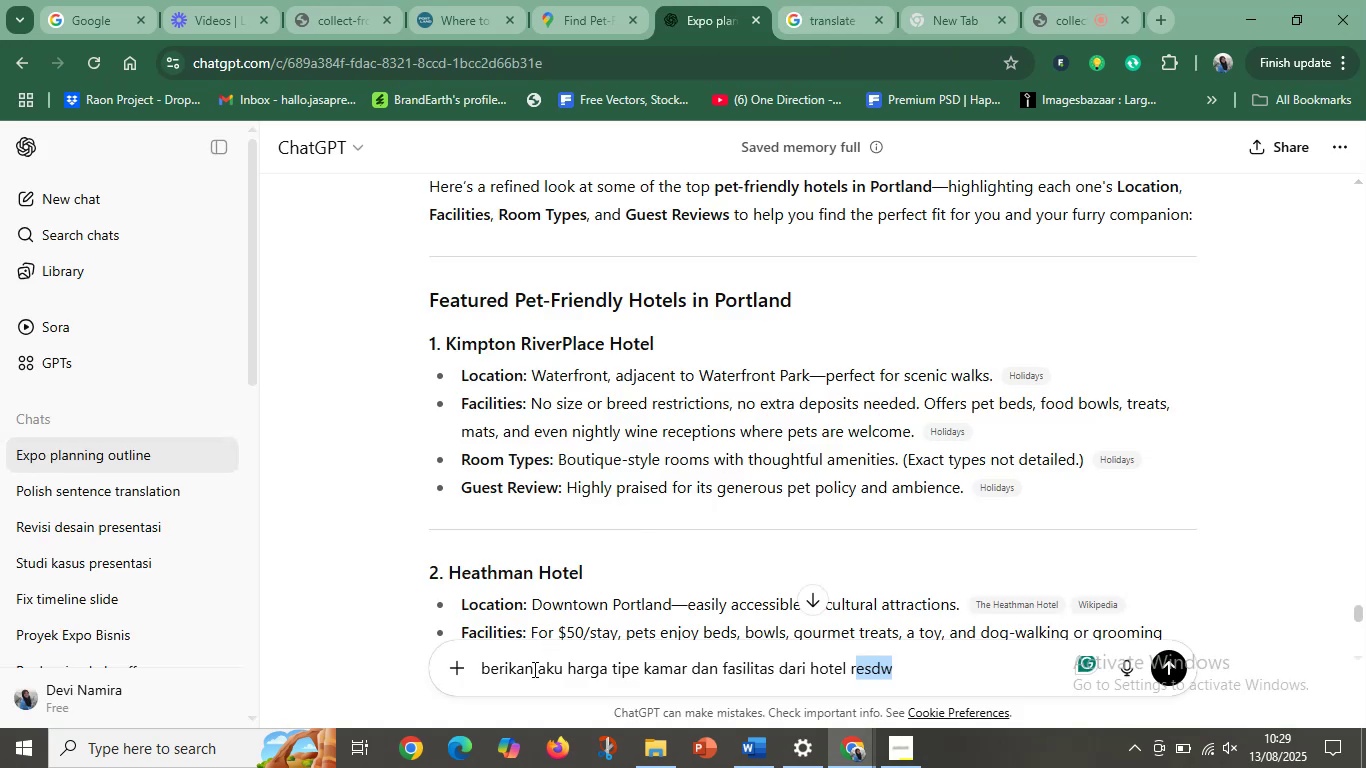 
left_click([581, 660])
 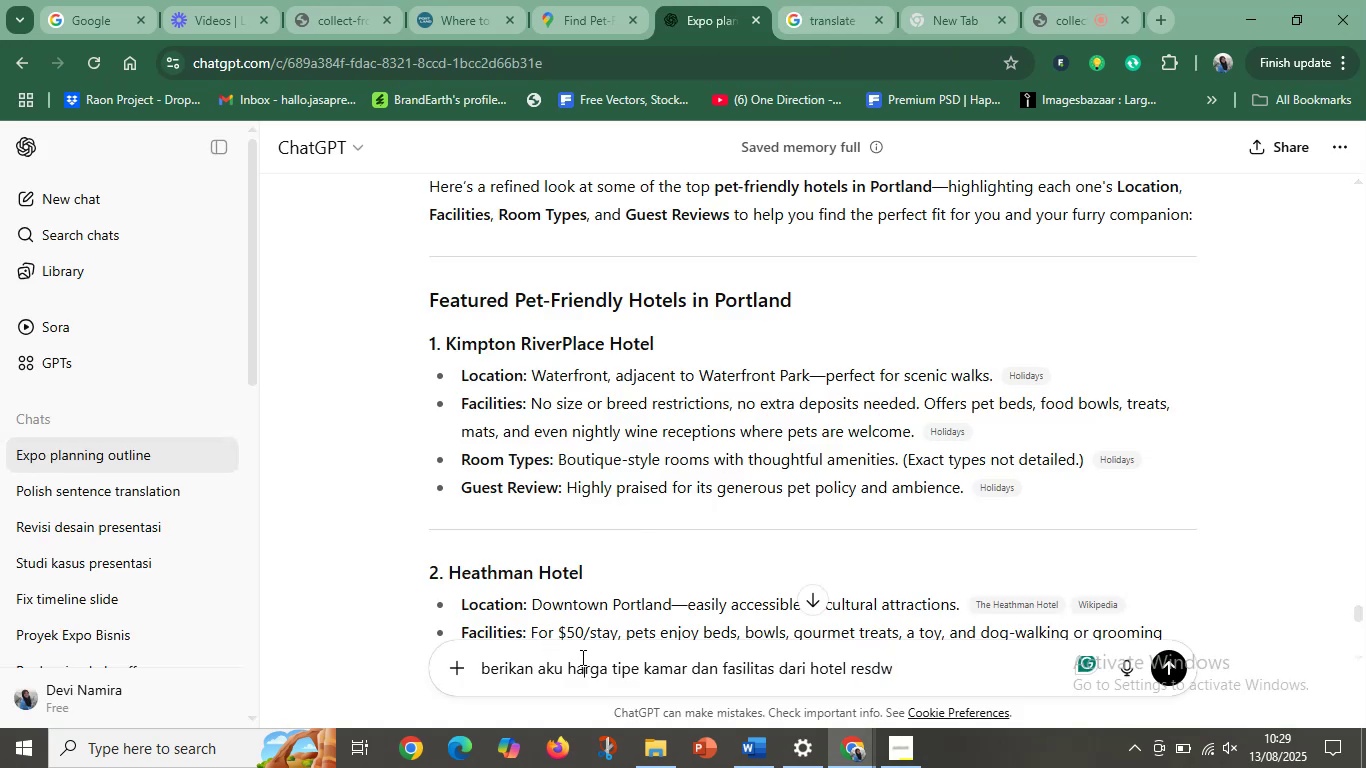 
key(Control+A)
 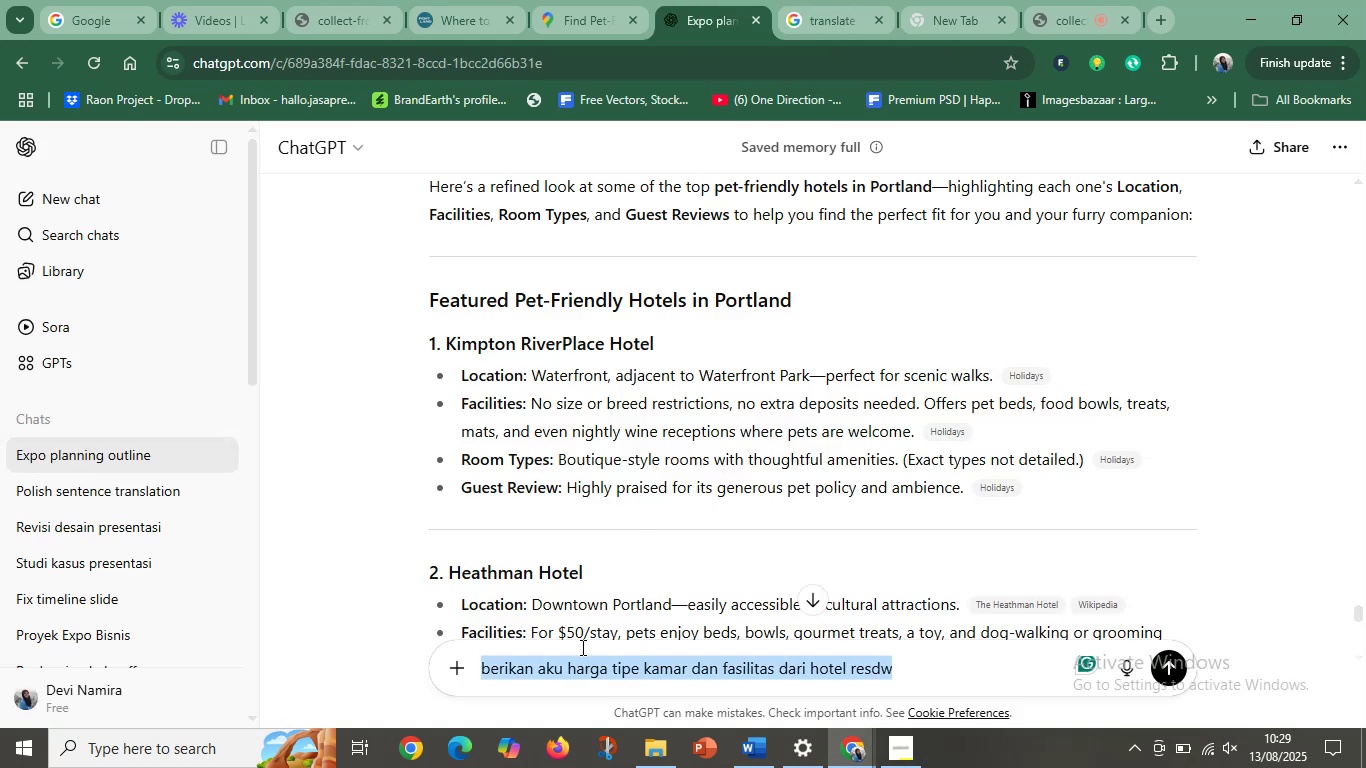 
key(Control+V)
 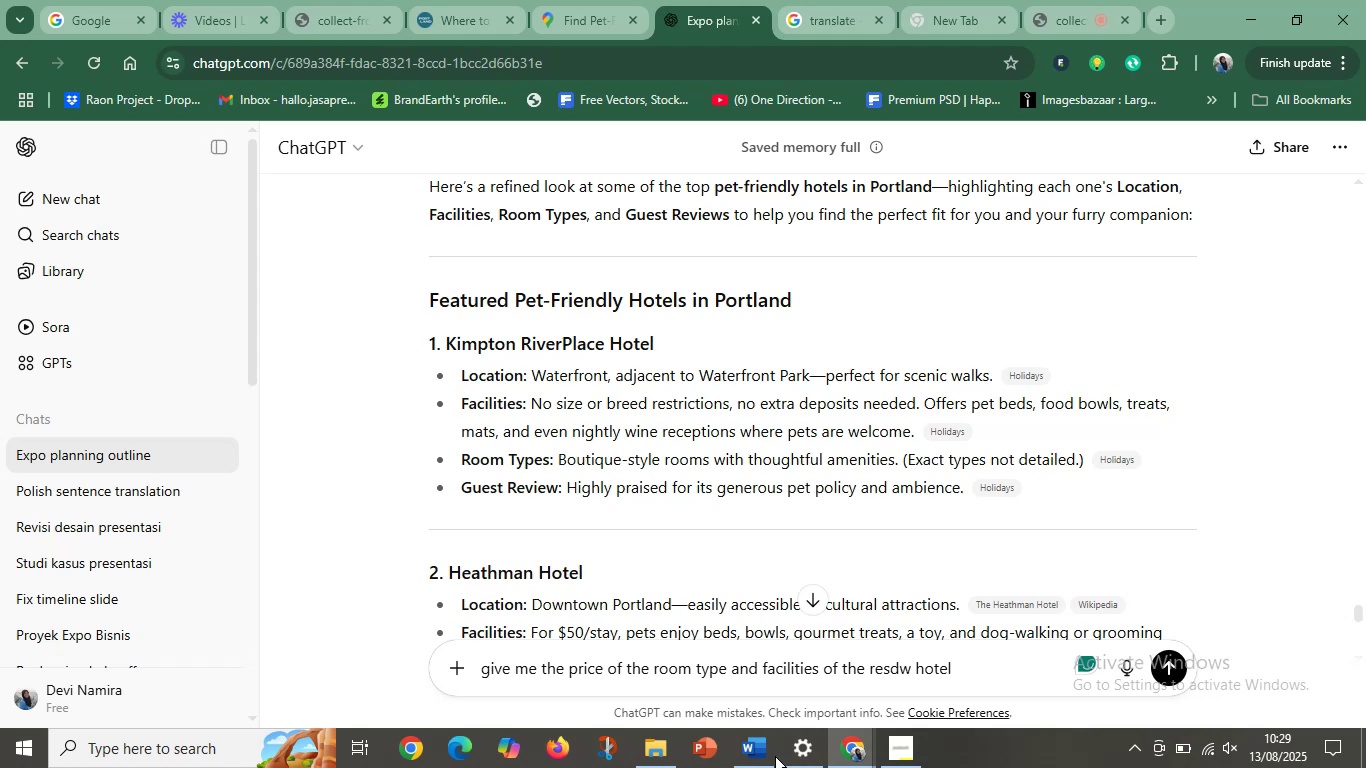 
left_click([771, 756])
 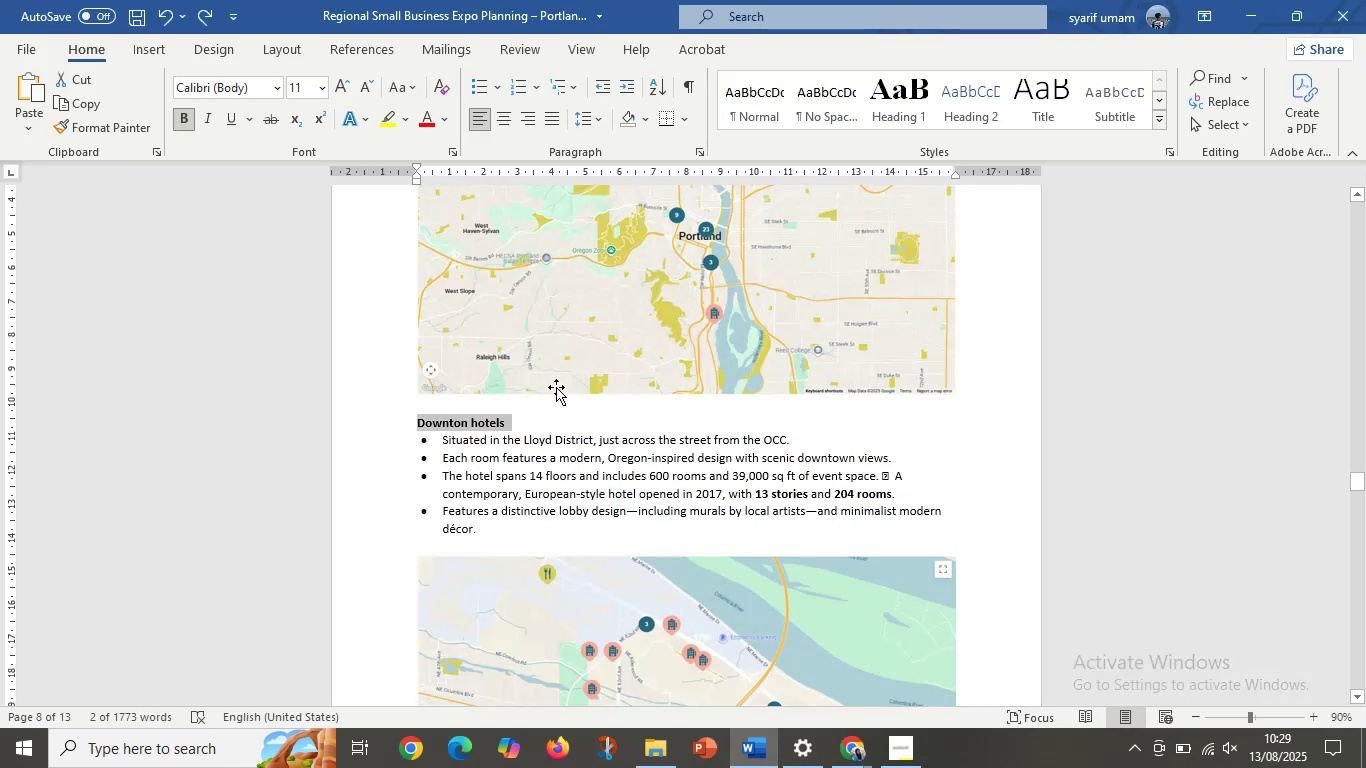 
key(Control+C)
 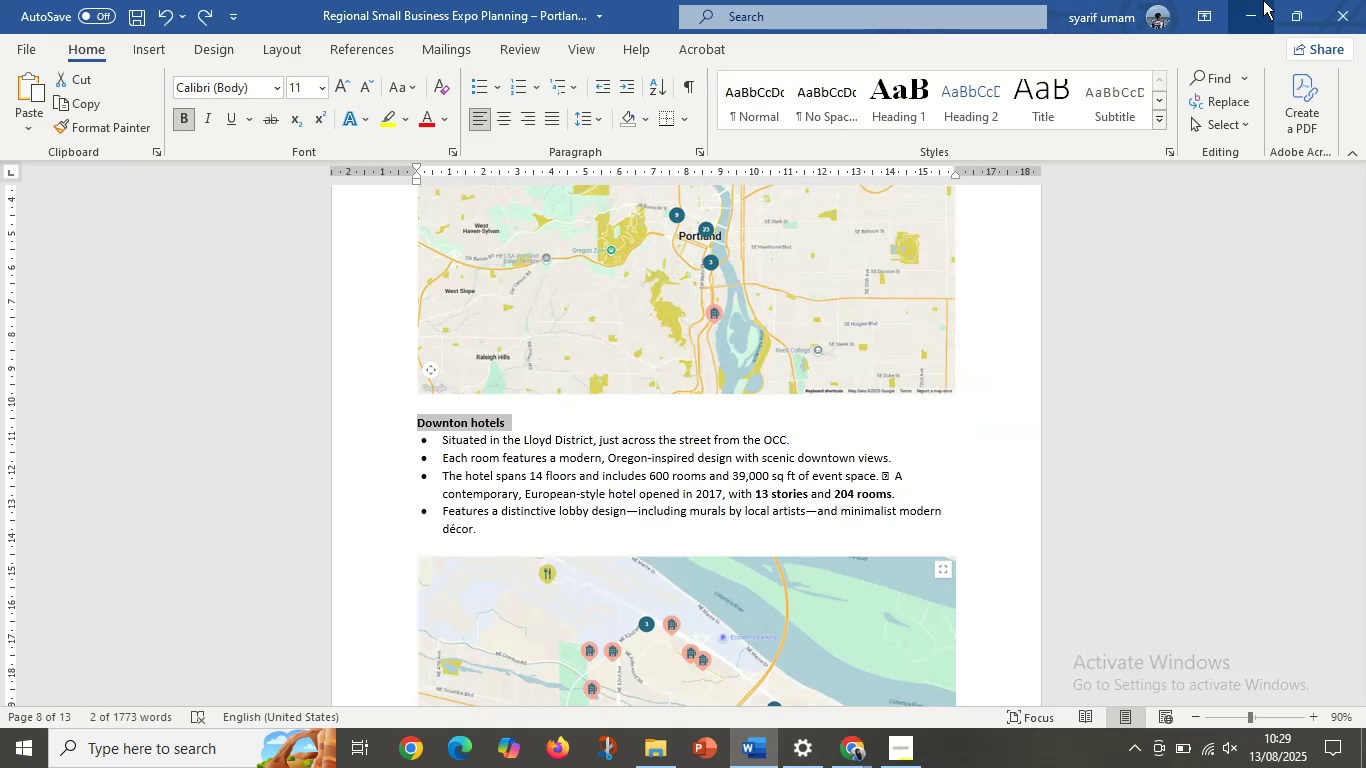 
left_click([1263, 0])
 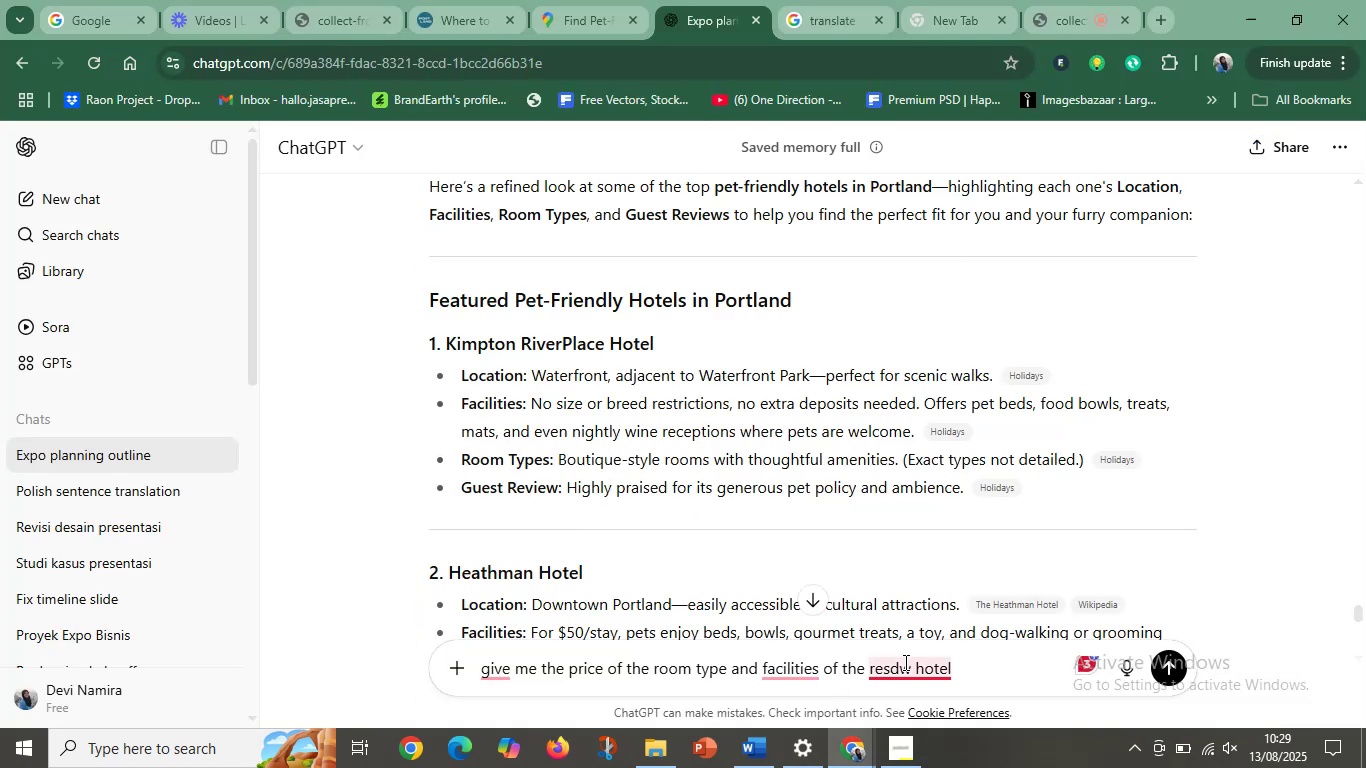 
left_click_drag(start_coordinate=[911, 669], to_coordinate=[868, 671])
 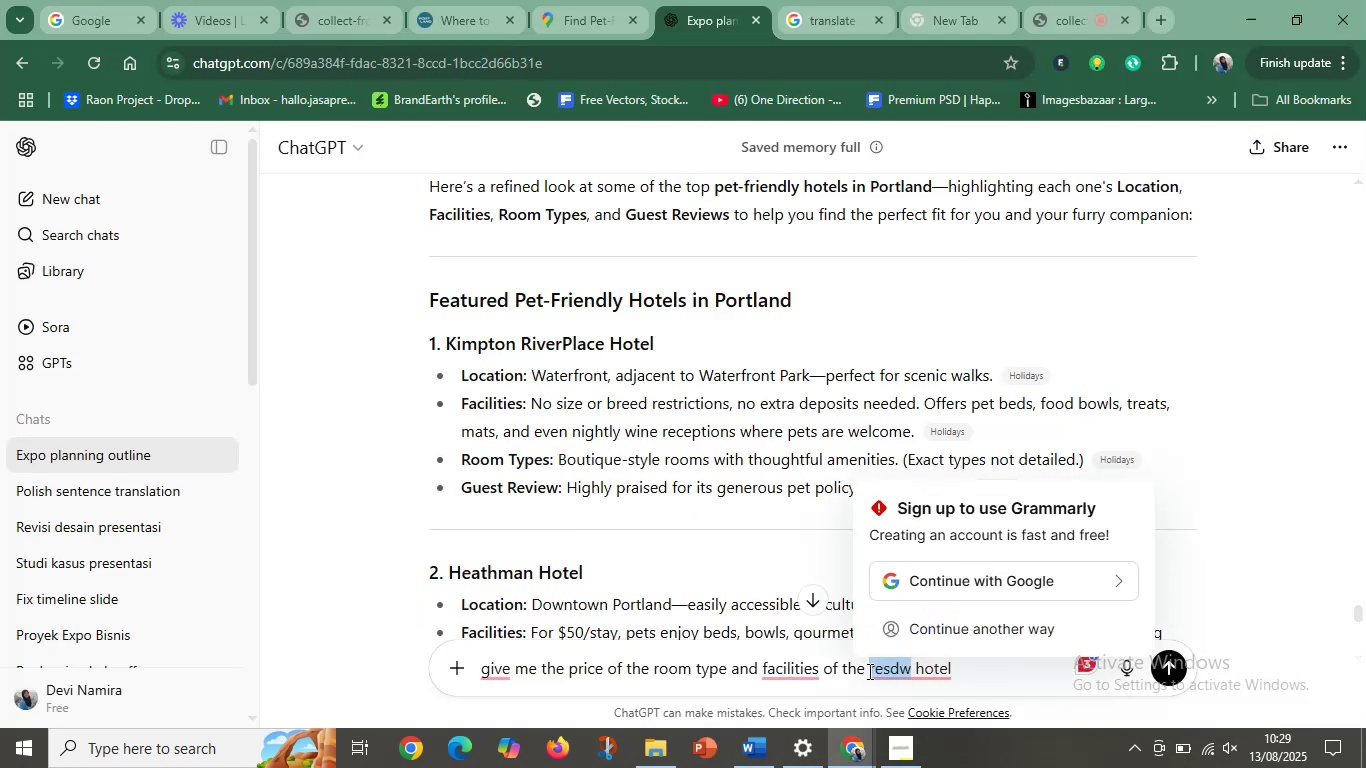 
key(Control+V)
 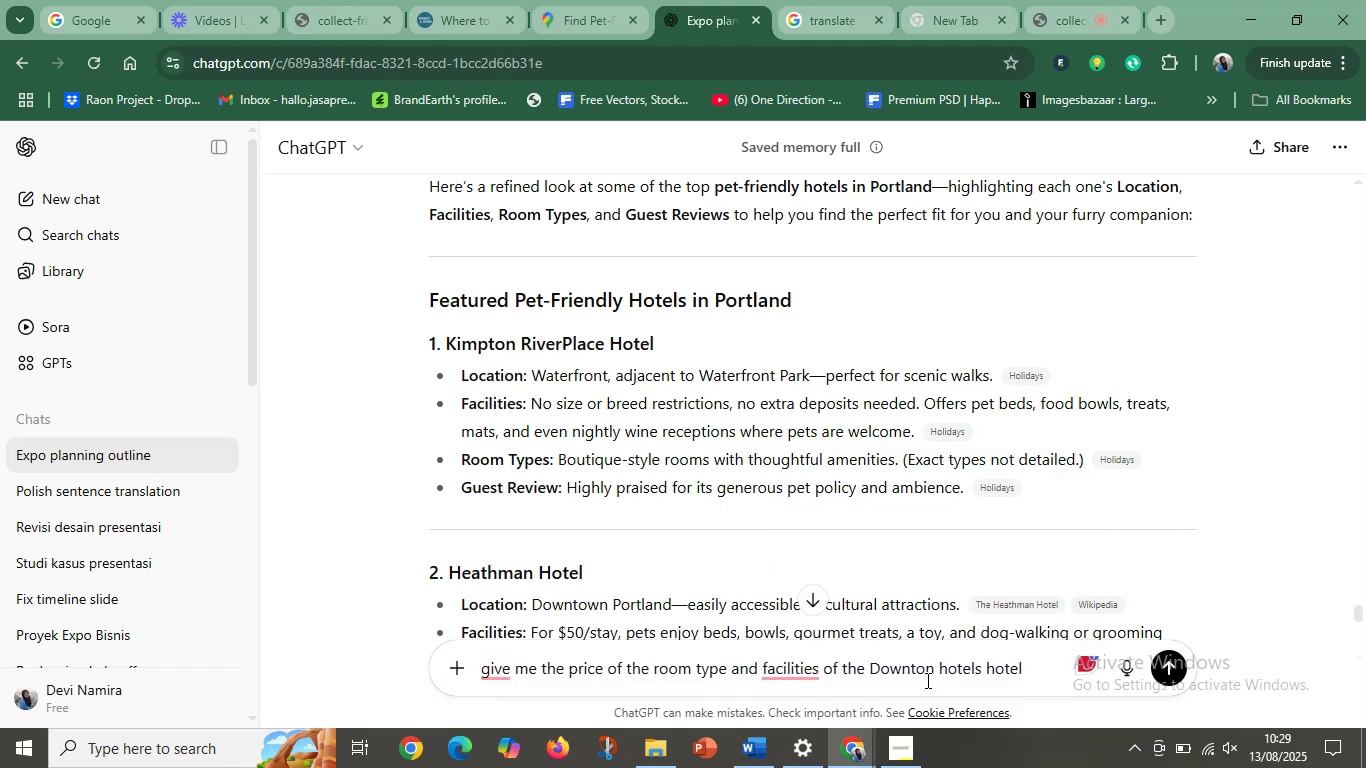 
left_click([1164, 671])
 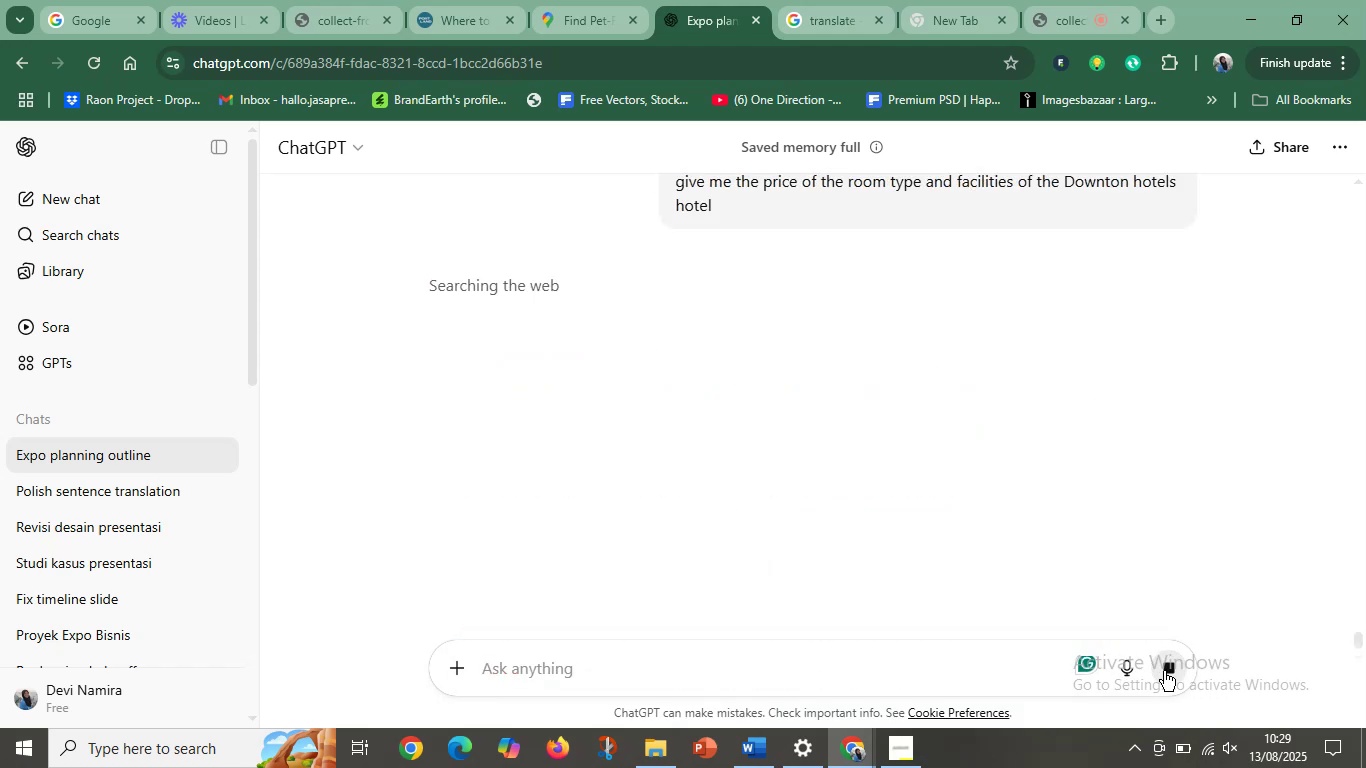 
wait(5.13)
 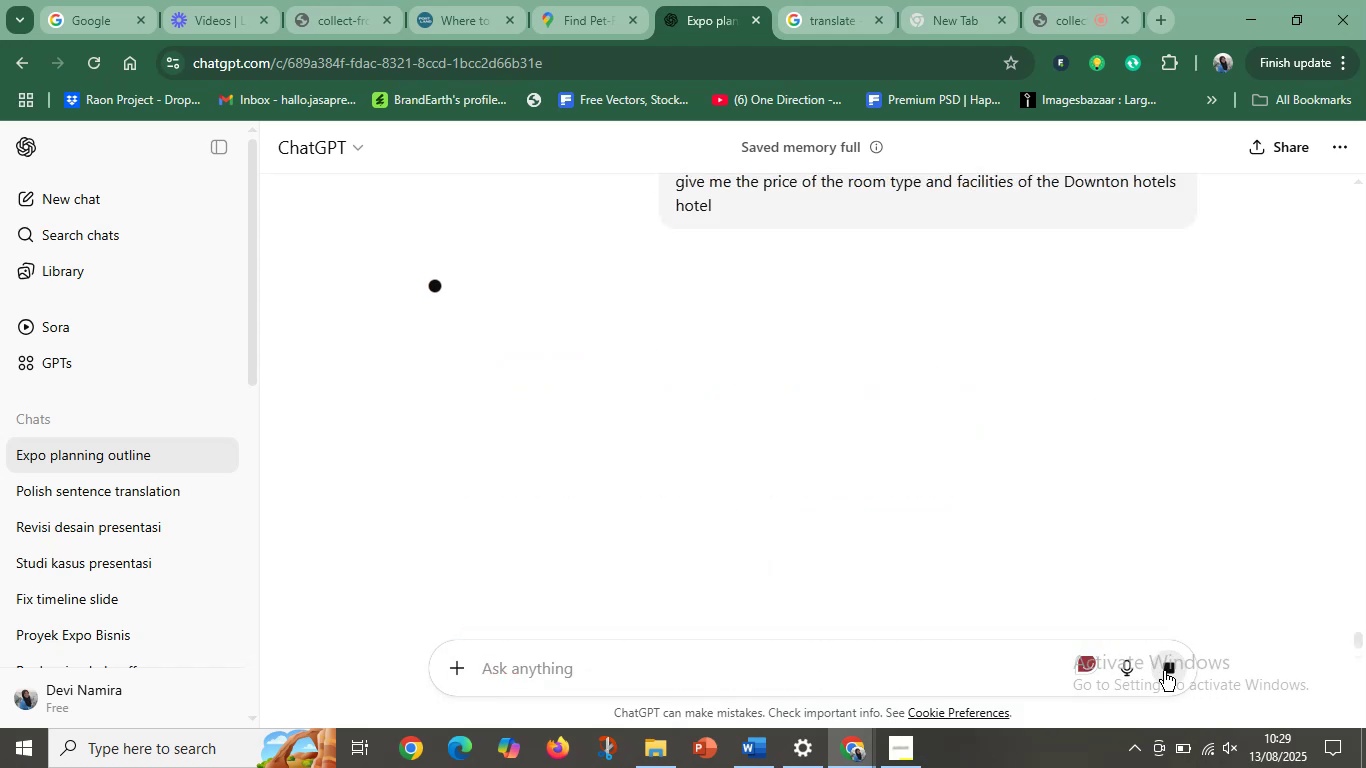 
mouse_move([622, 555])
 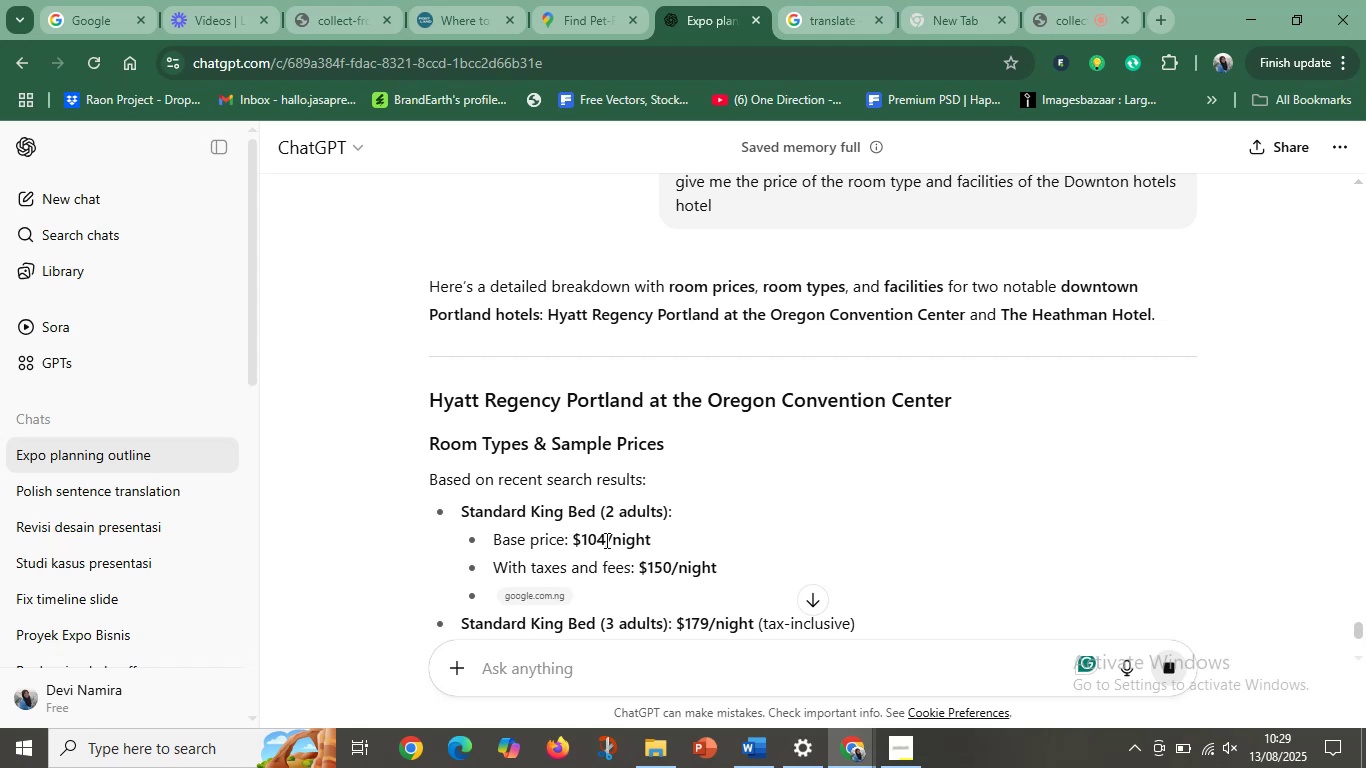 
scroll: coordinate [605, 540], scroll_direction: down, amount: 3.0
 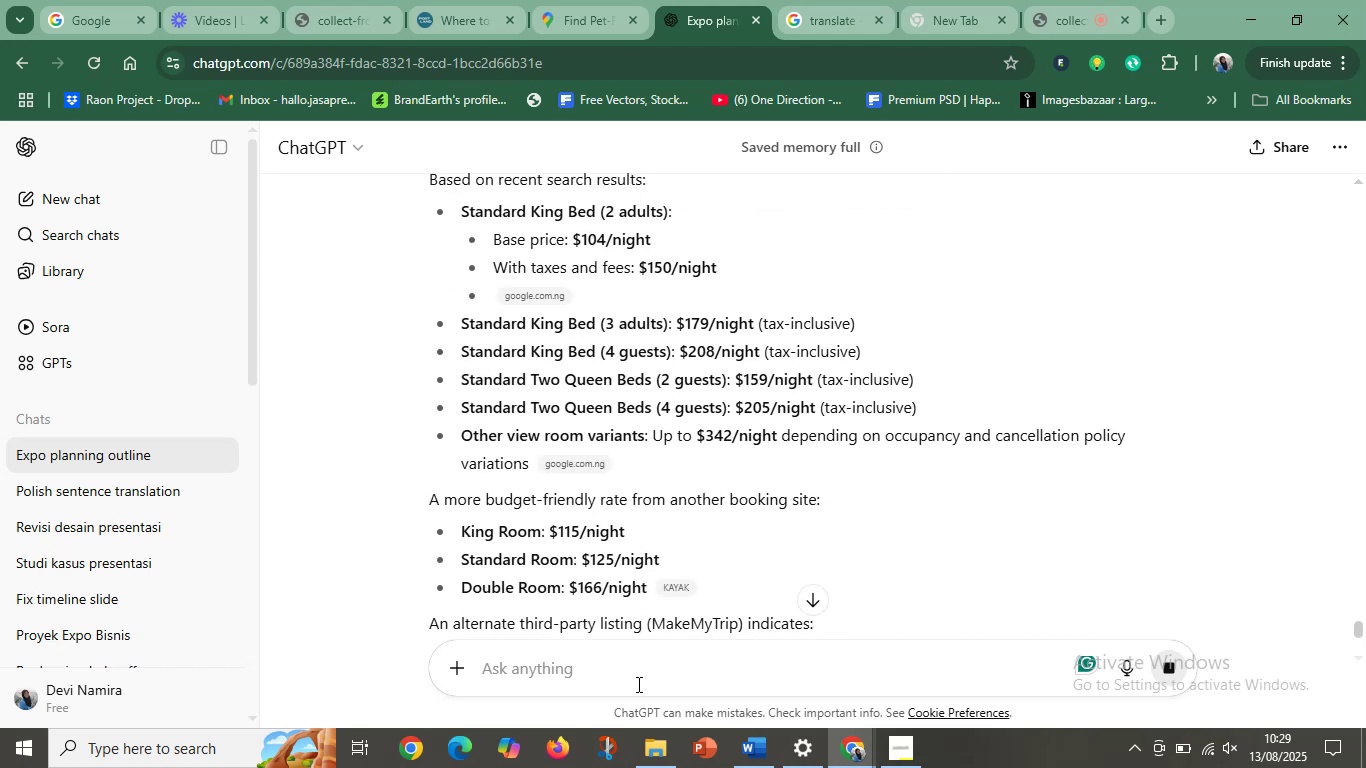 
left_click([637, 684])
 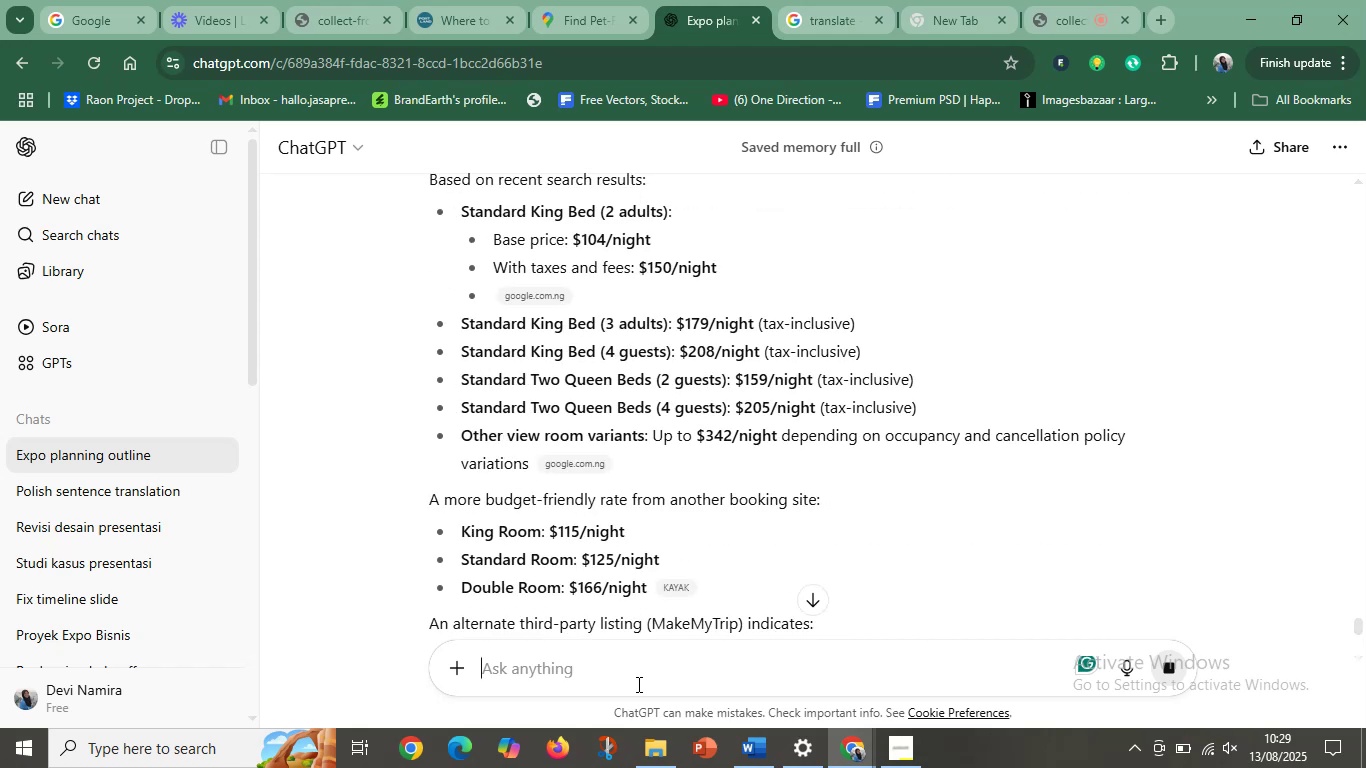 
type(a)
key(Backspace)
type(tabl)
key(Backspace)
type(el)
 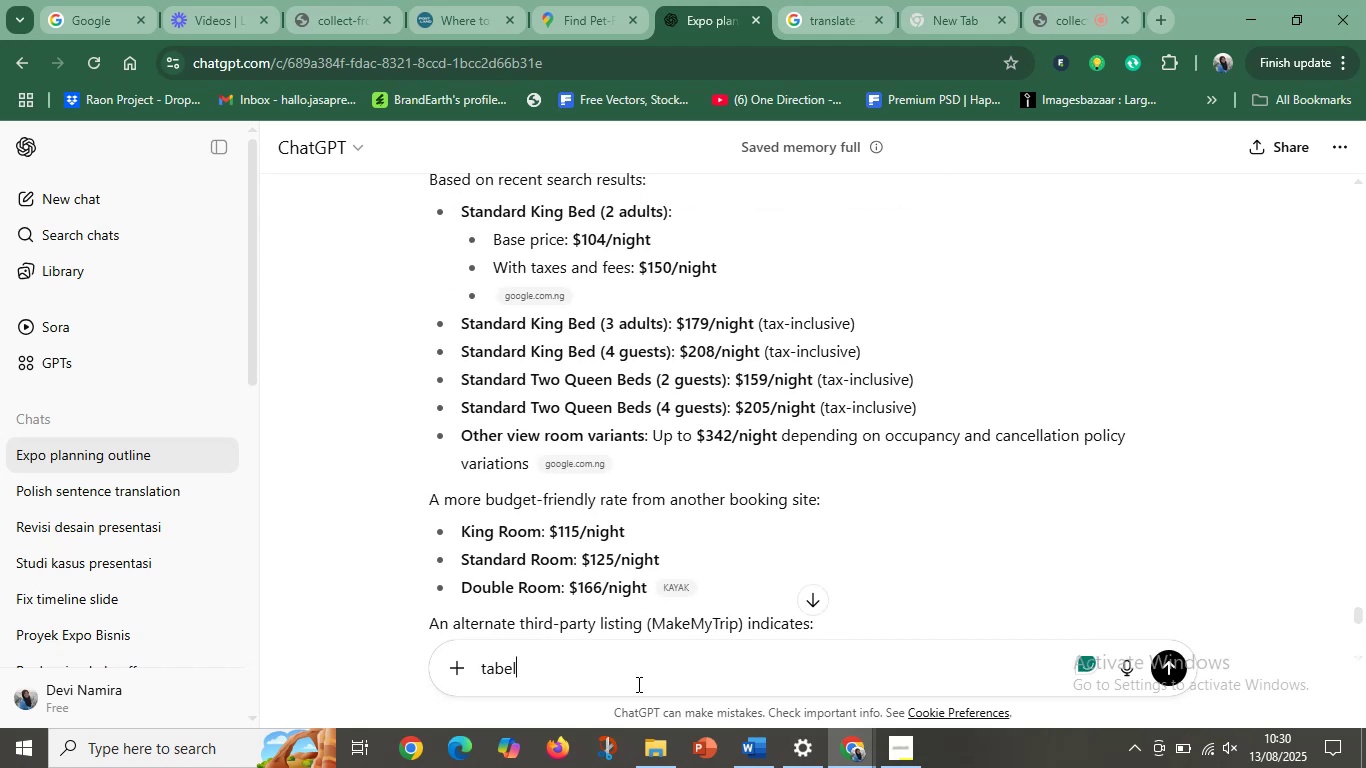 
key(Enter)
 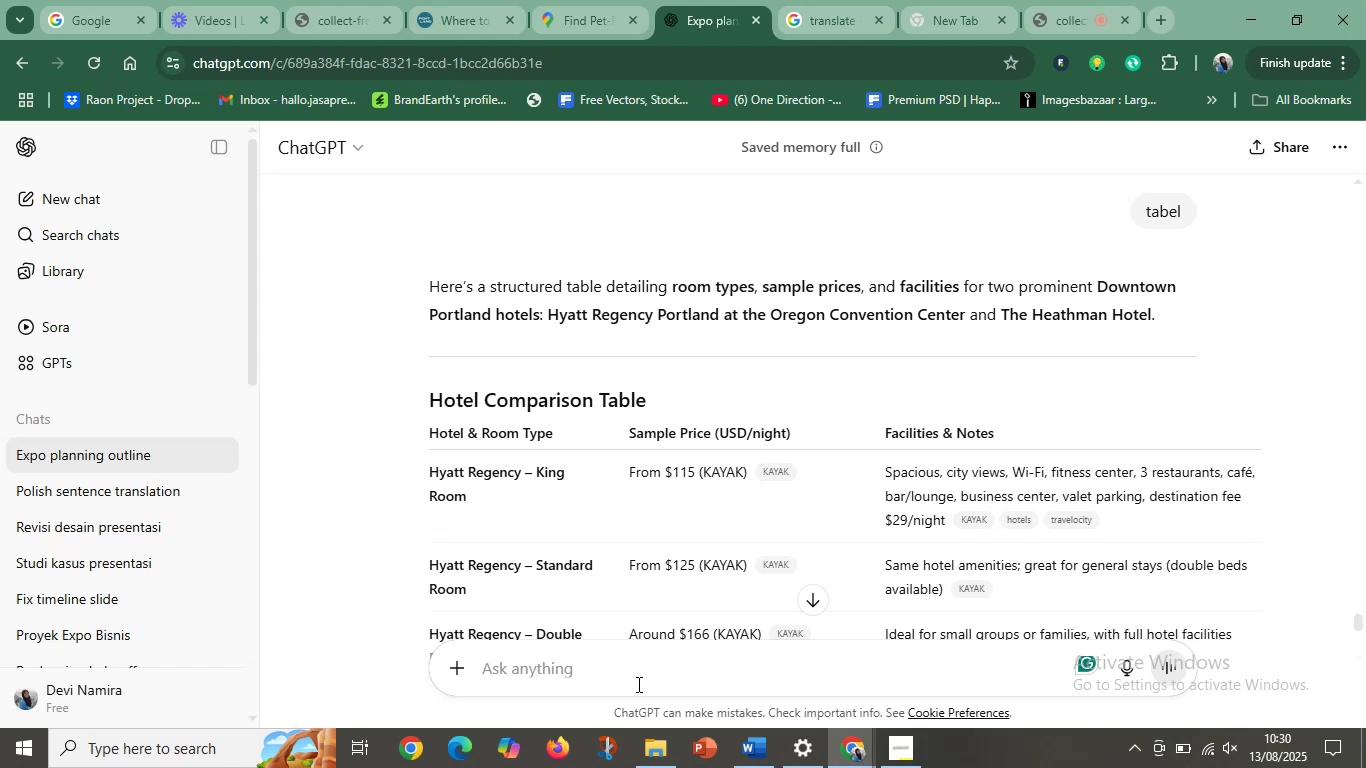 
wait(36.65)
 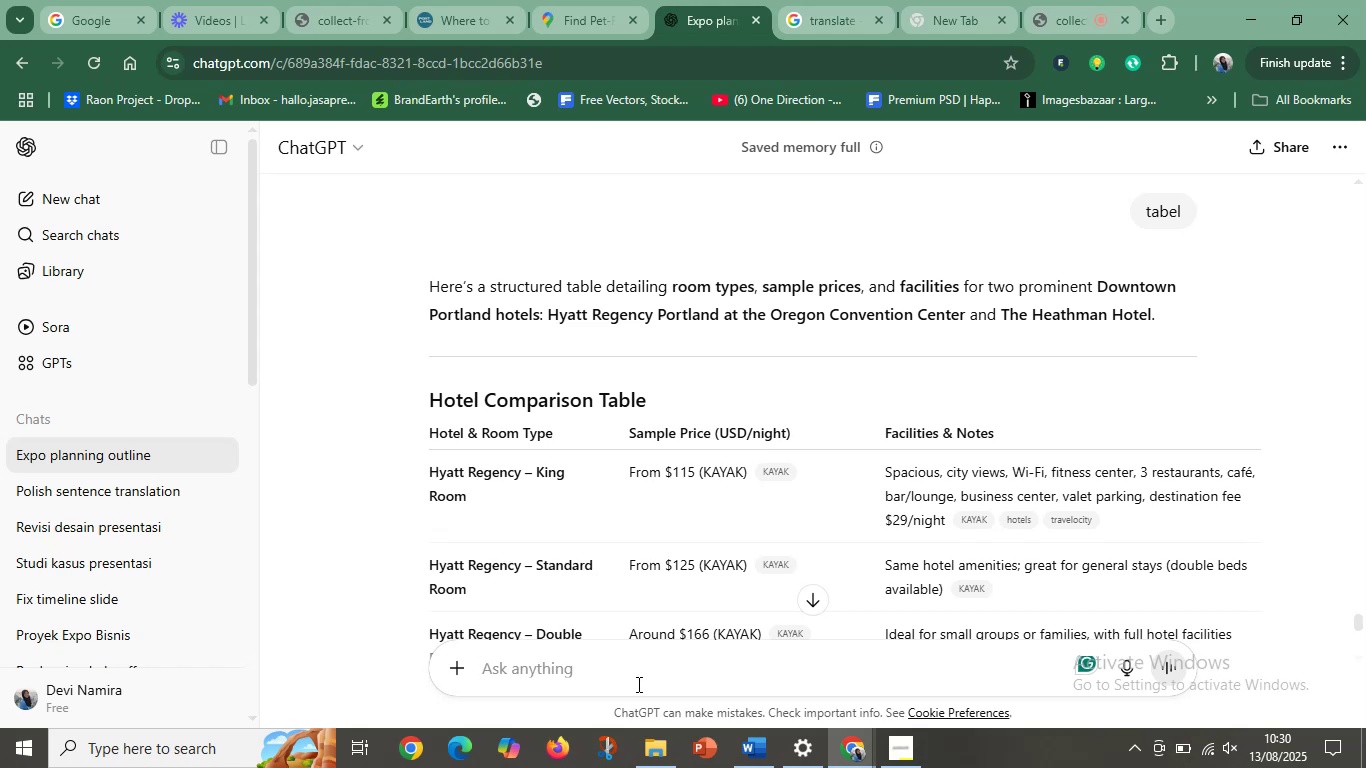 
left_click_drag(start_coordinate=[466, 428], to_coordinate=[1045, 432])
 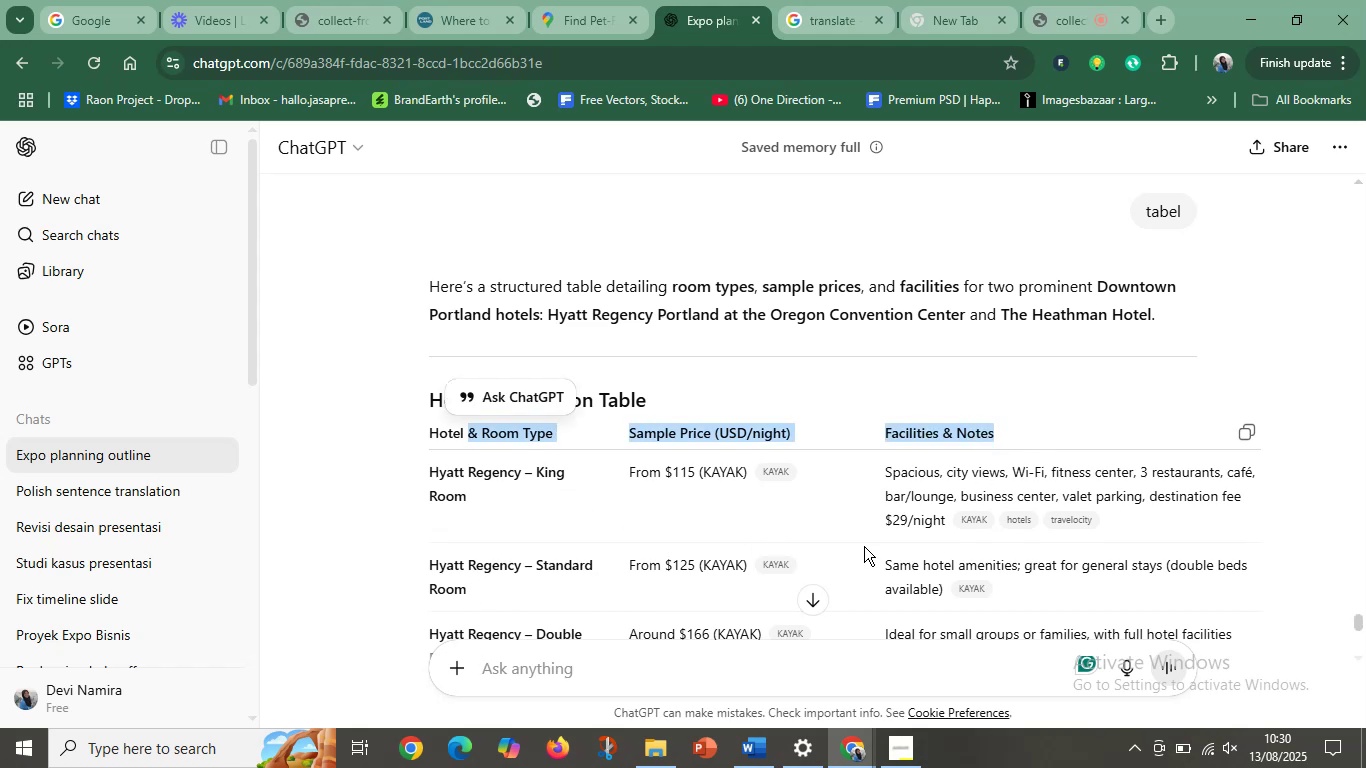 
scroll: coordinate [512, 561], scroll_direction: down, amount: 6.0
 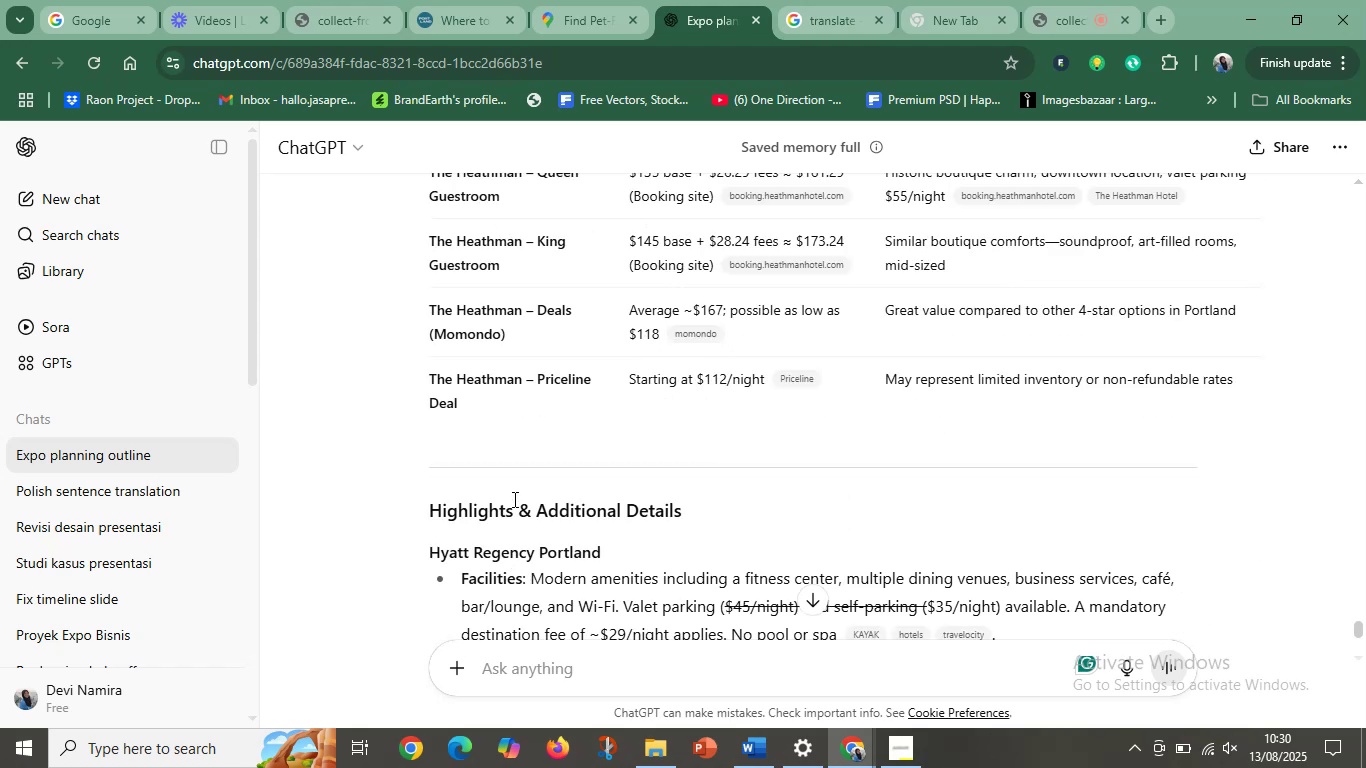 
scroll: coordinate [515, 486], scroll_direction: up, amount: 1.0
 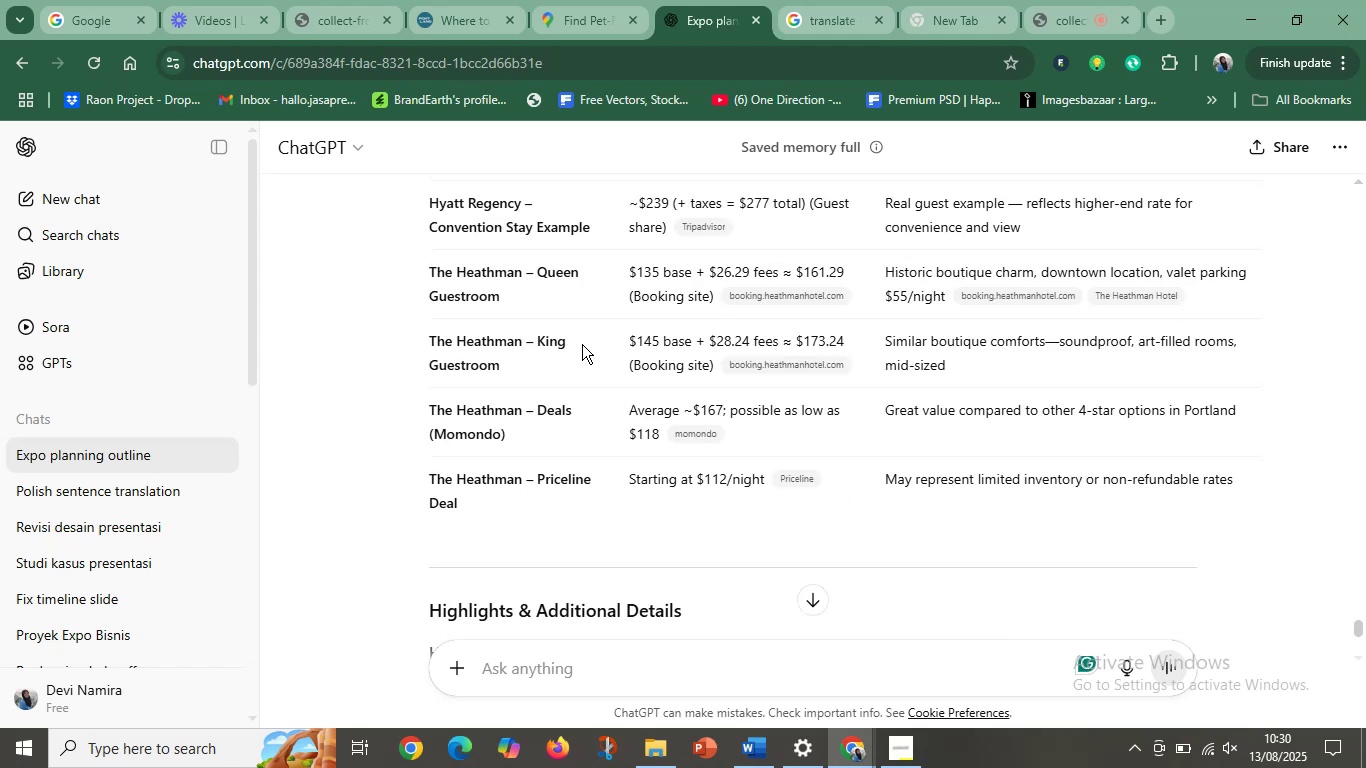 
left_click_drag(start_coordinate=[525, 271], to_coordinate=[524, 329])
 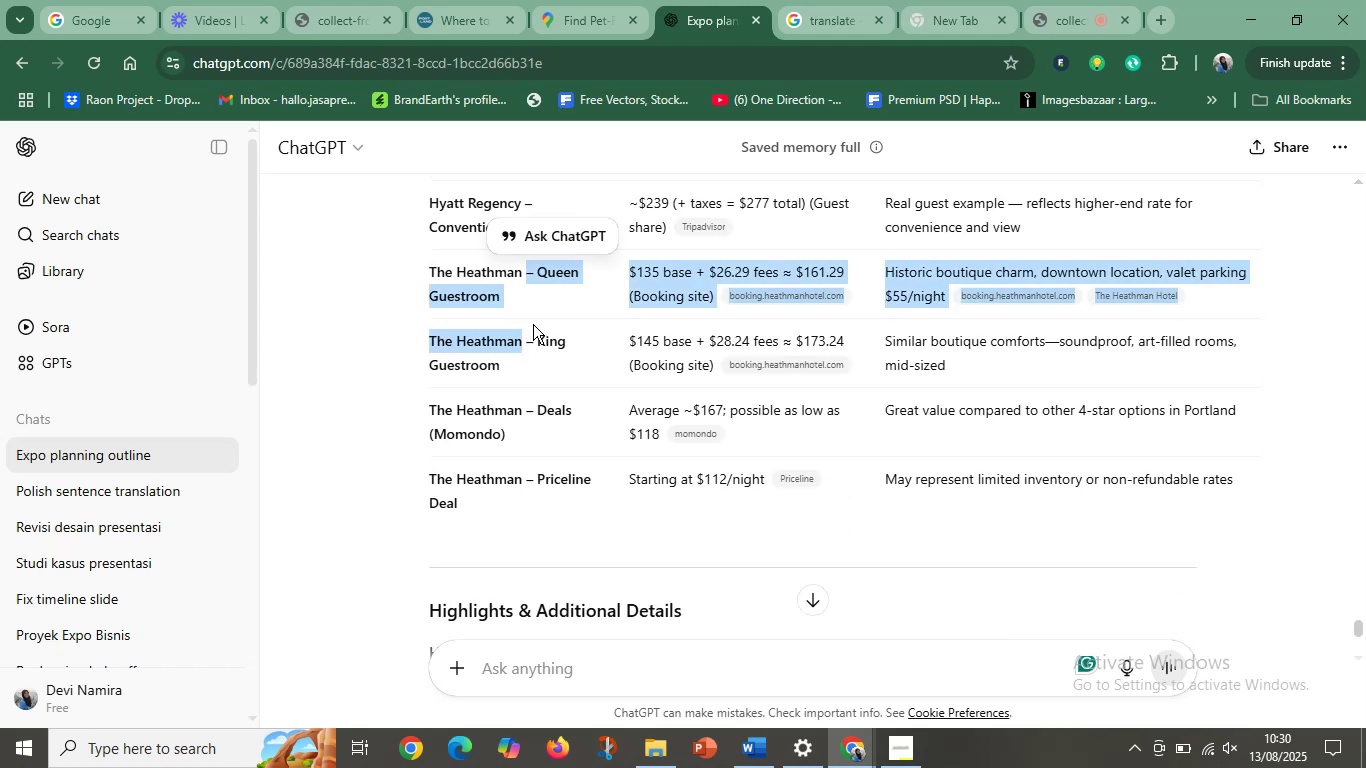 
scroll: coordinate [534, 324], scroll_direction: up, amount: 4.0
 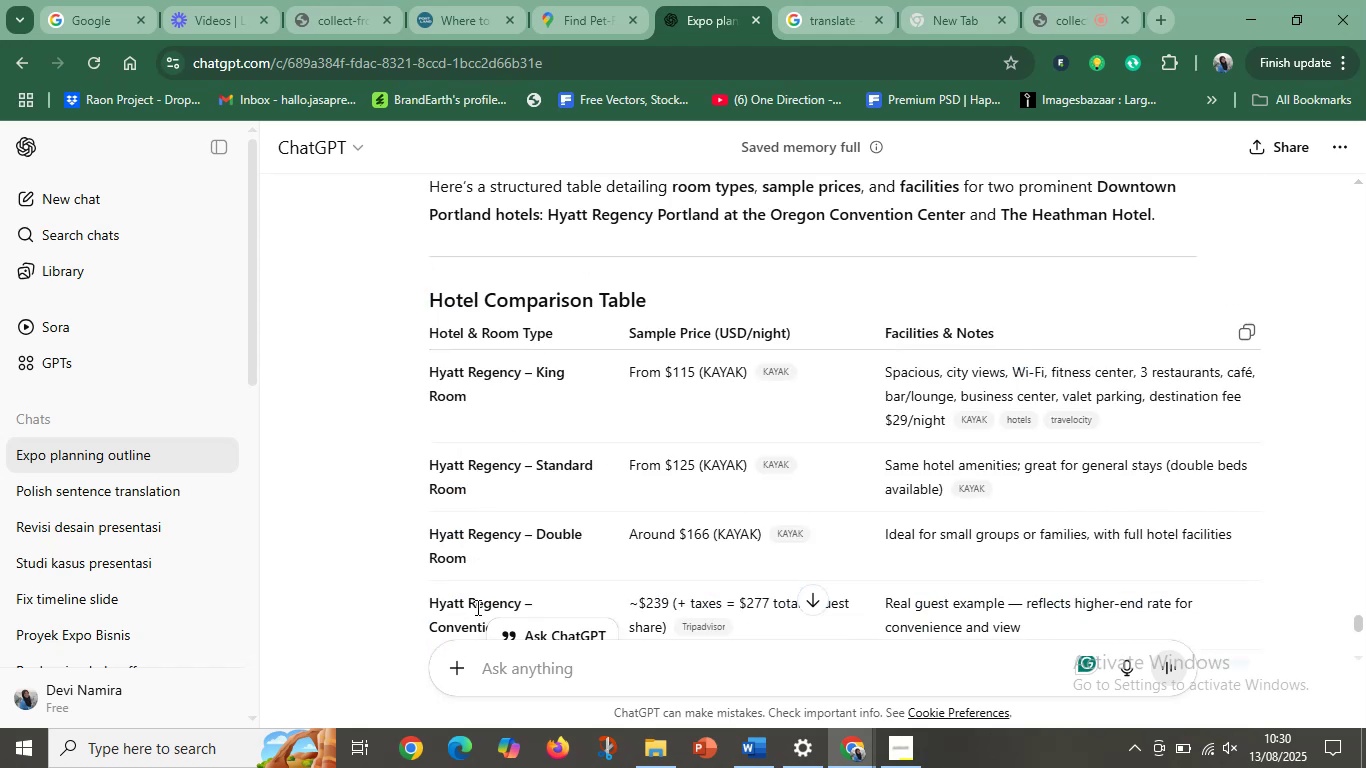 
scroll: coordinate [477, 602], scroll_direction: down, amount: 1.0
 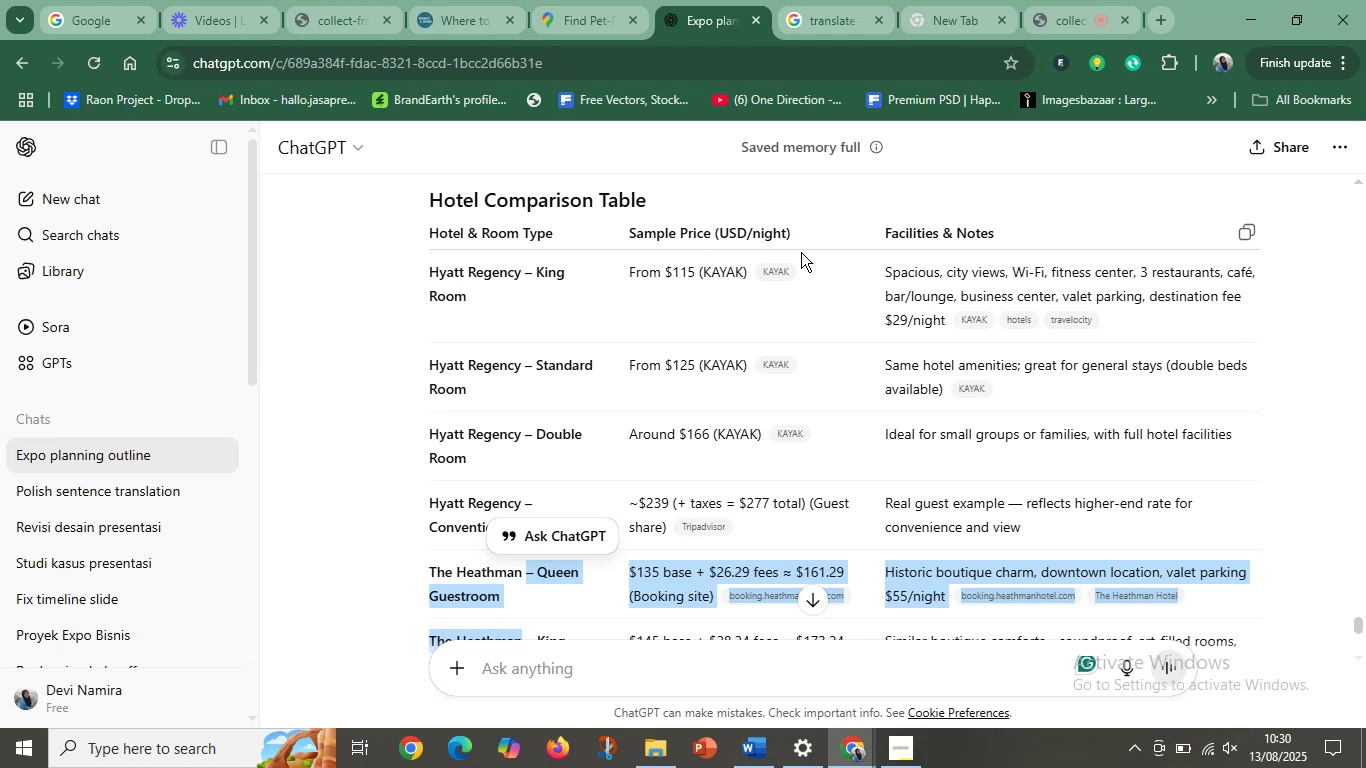 
left_click([482, 235])
 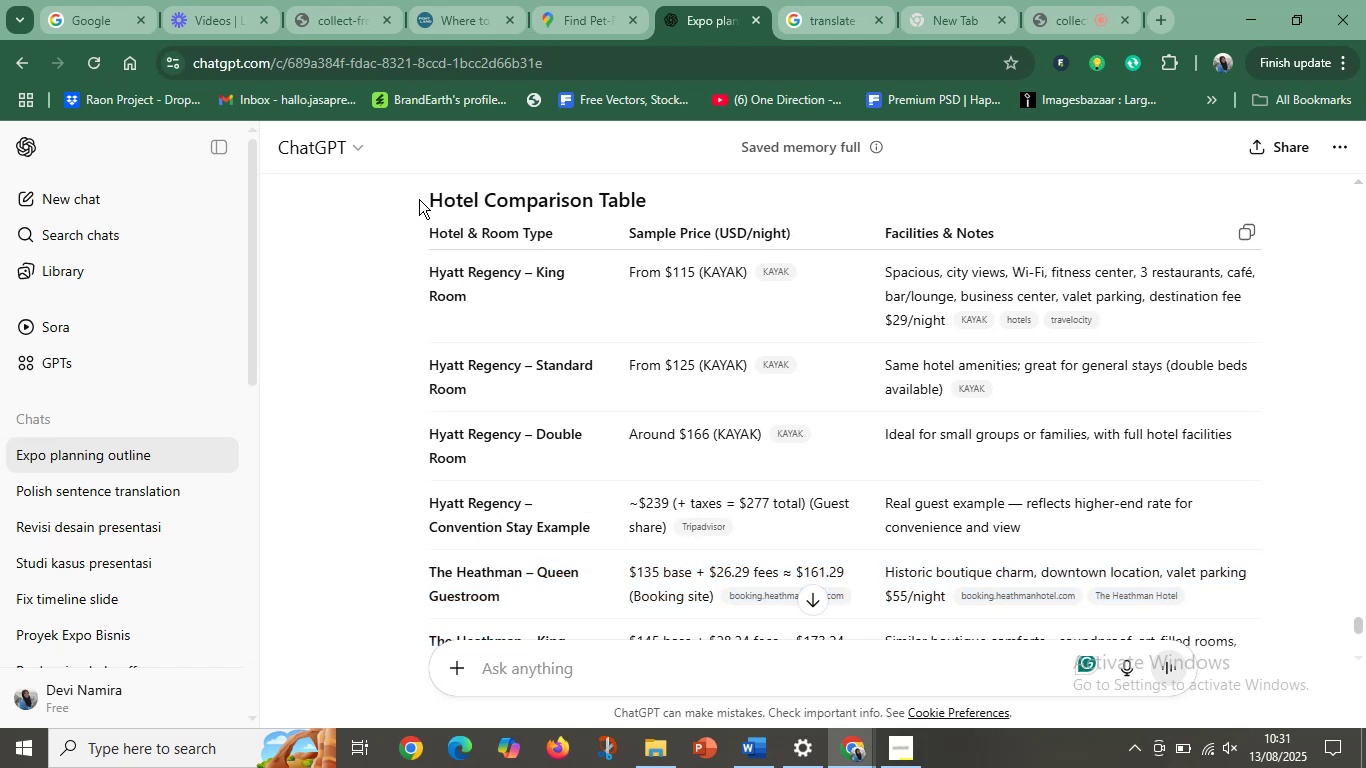 
wait(8.9)
 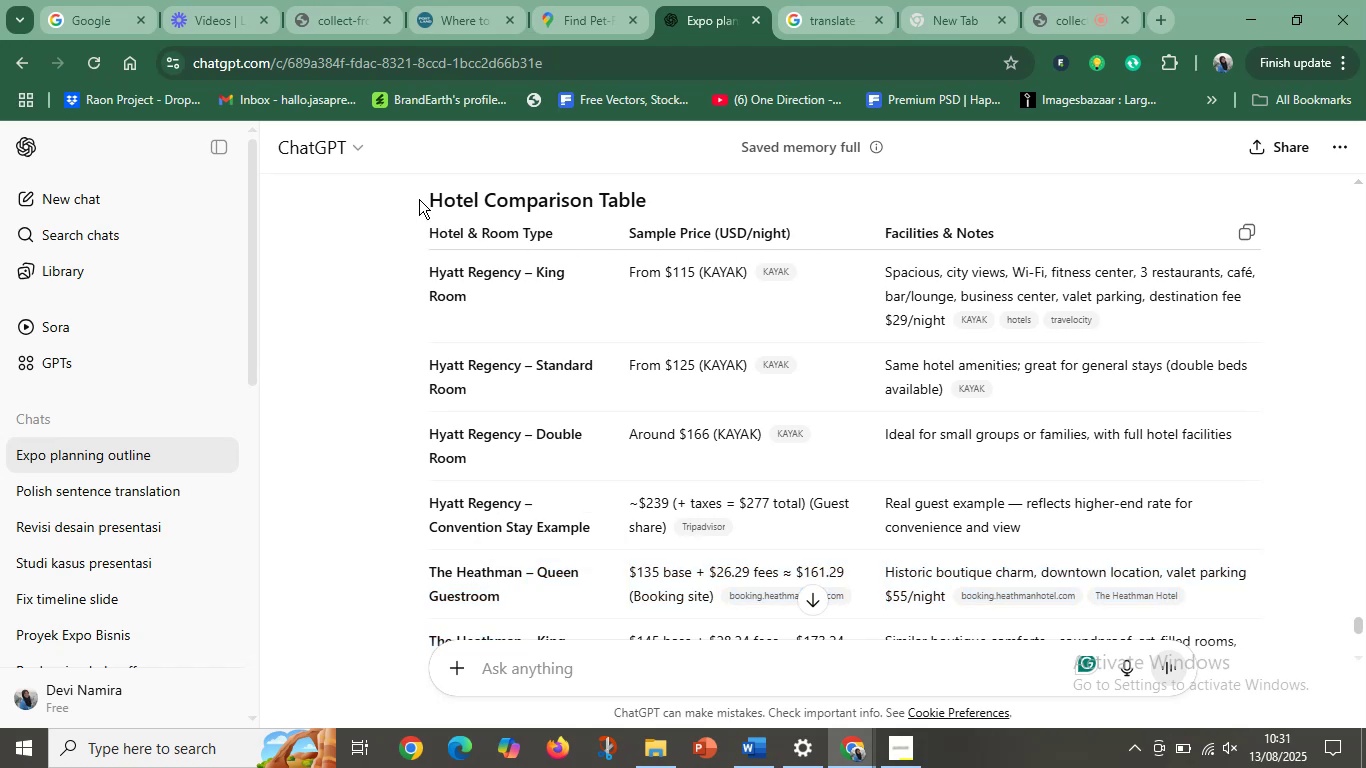 
scroll: coordinate [972, 267], scroll_direction: down, amount: 2.0
 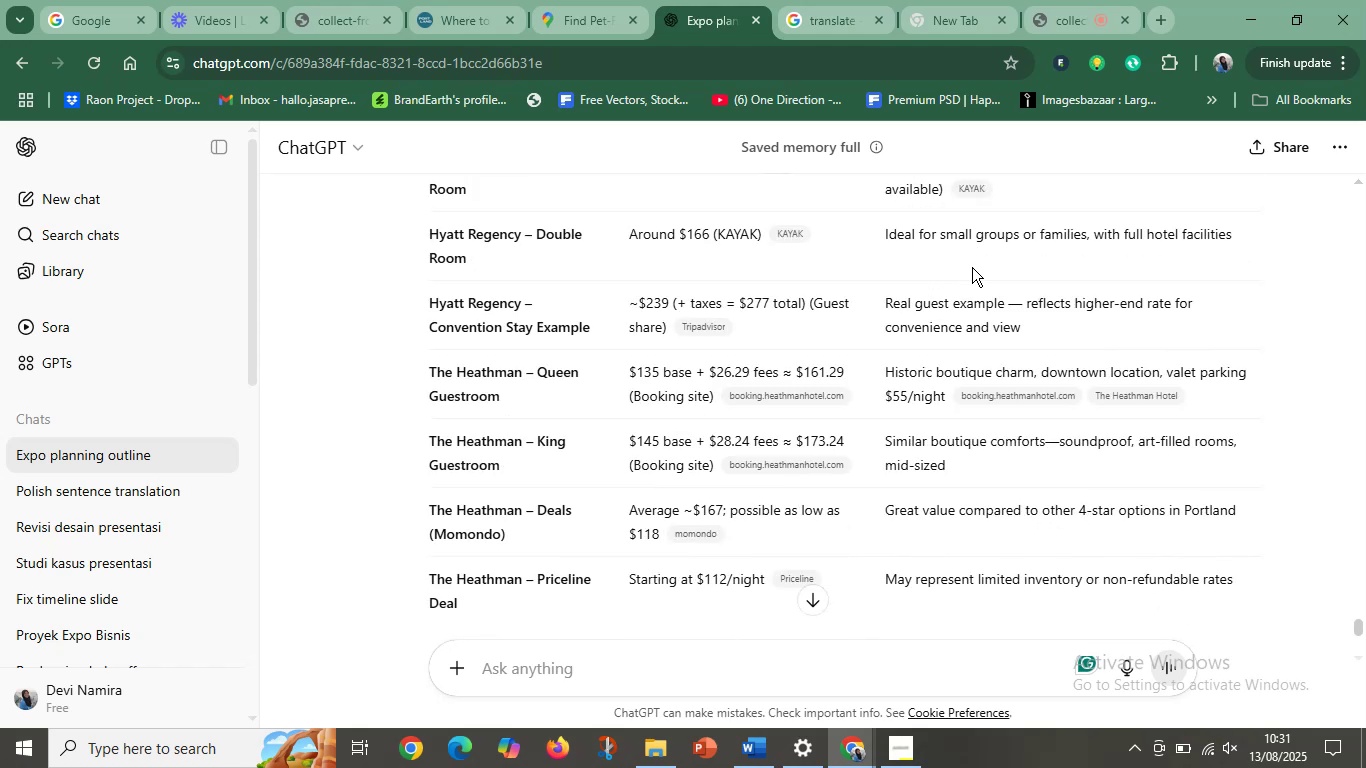 
left_click([972, 267])
 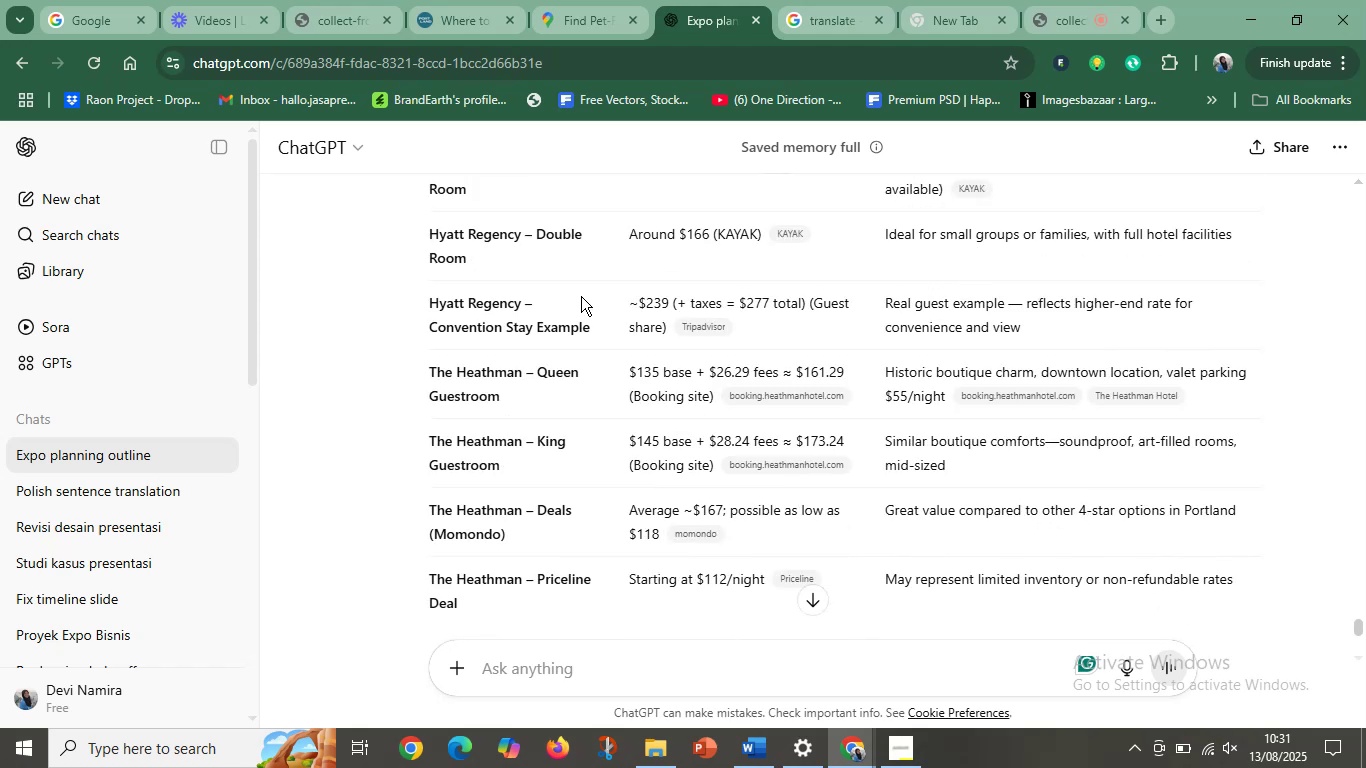 
scroll: coordinate [581, 296], scroll_direction: up, amount: 2.0
 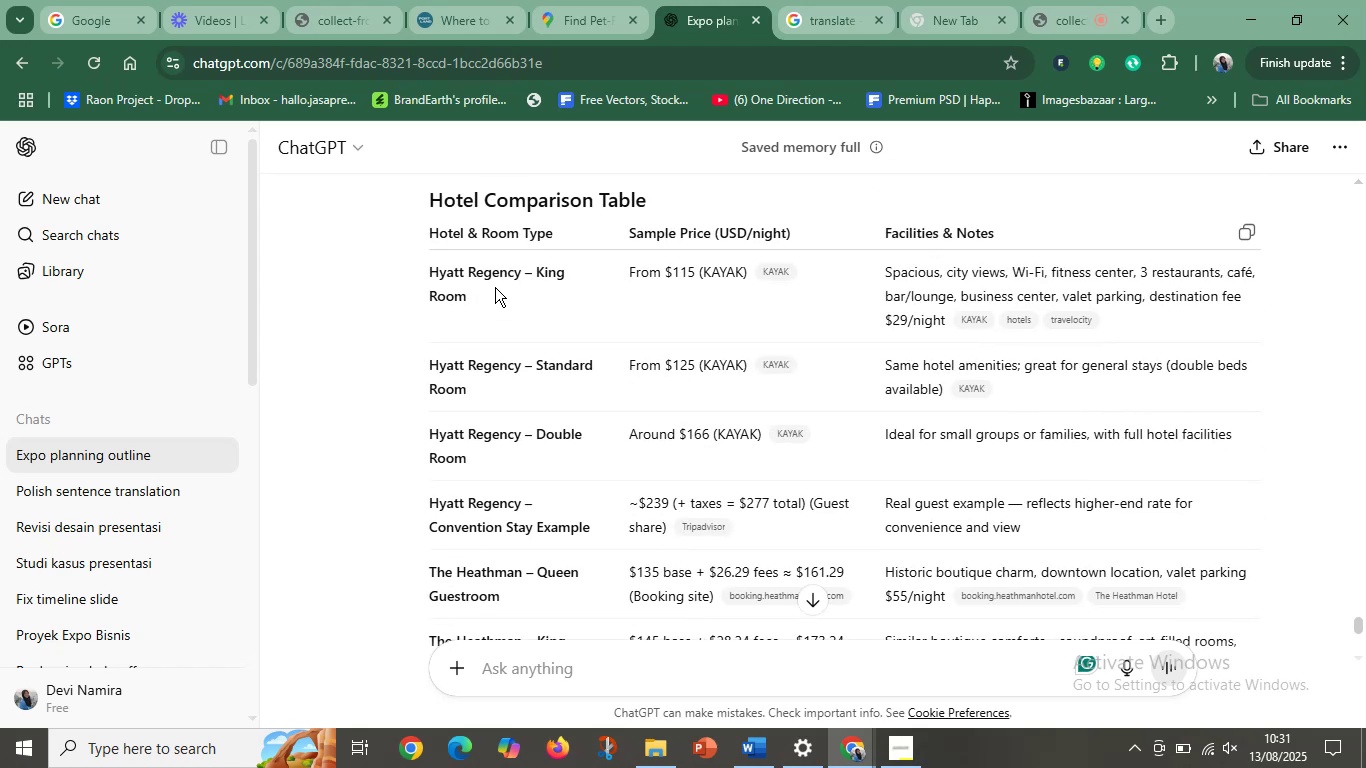 
left_click_drag(start_coordinate=[490, 282], to_coordinate=[472, 578])
 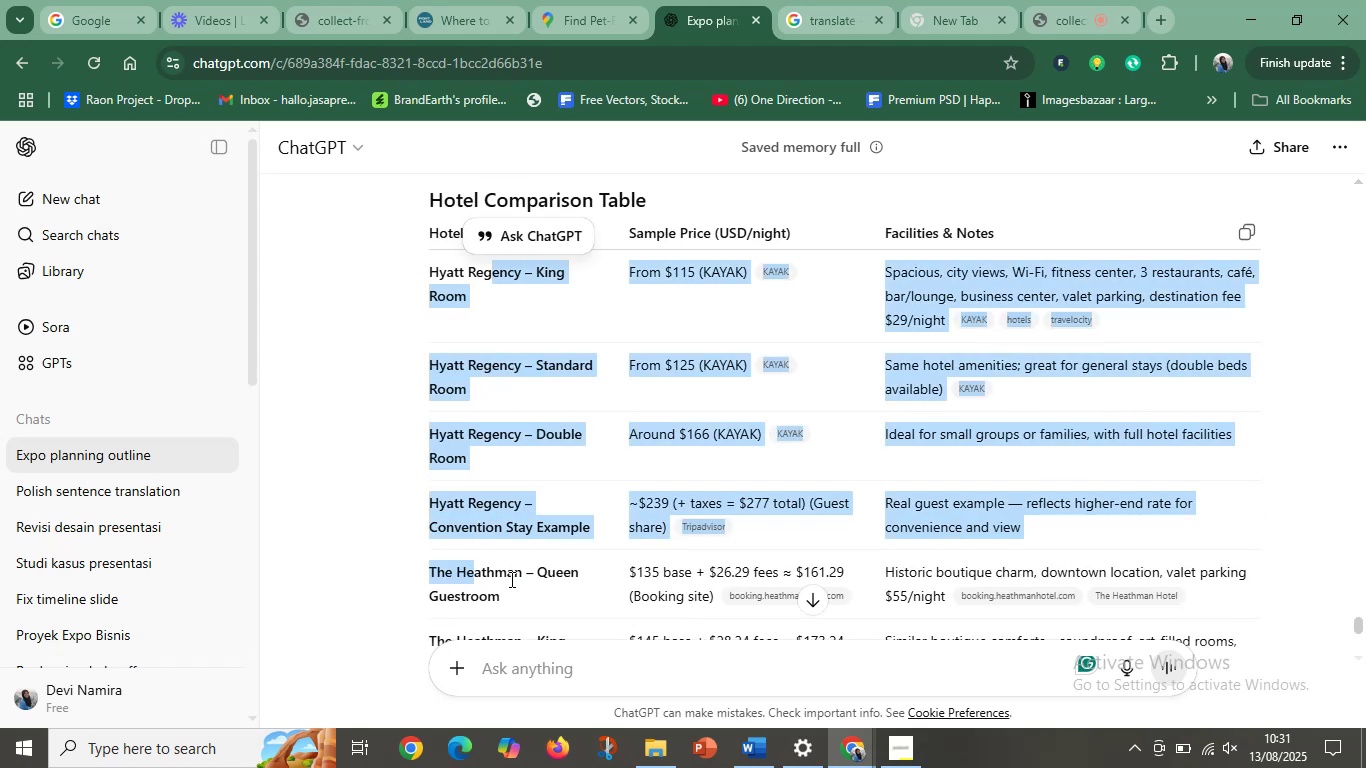 
scroll: coordinate [510, 579], scroll_direction: down, amount: 1.0
 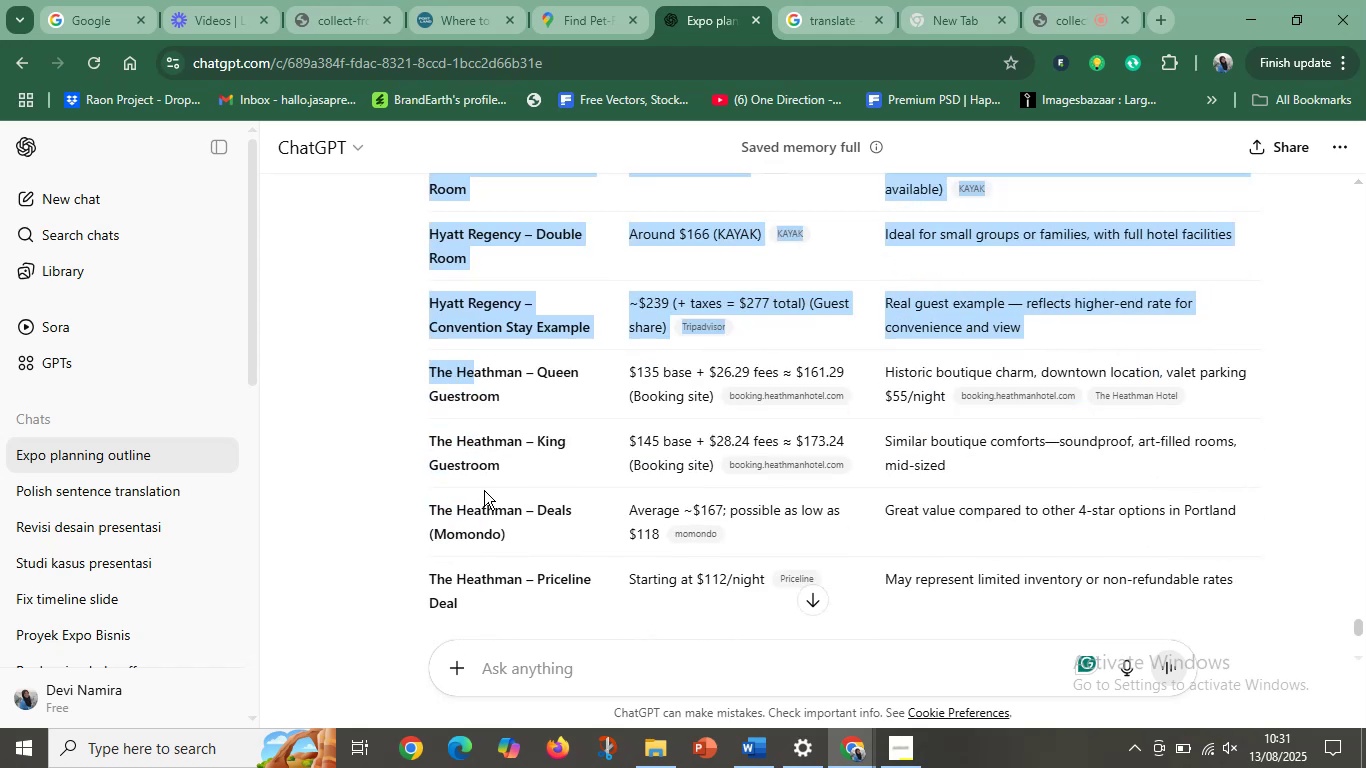 
left_click_drag(start_coordinate=[479, 460], to_coordinate=[494, 564])
 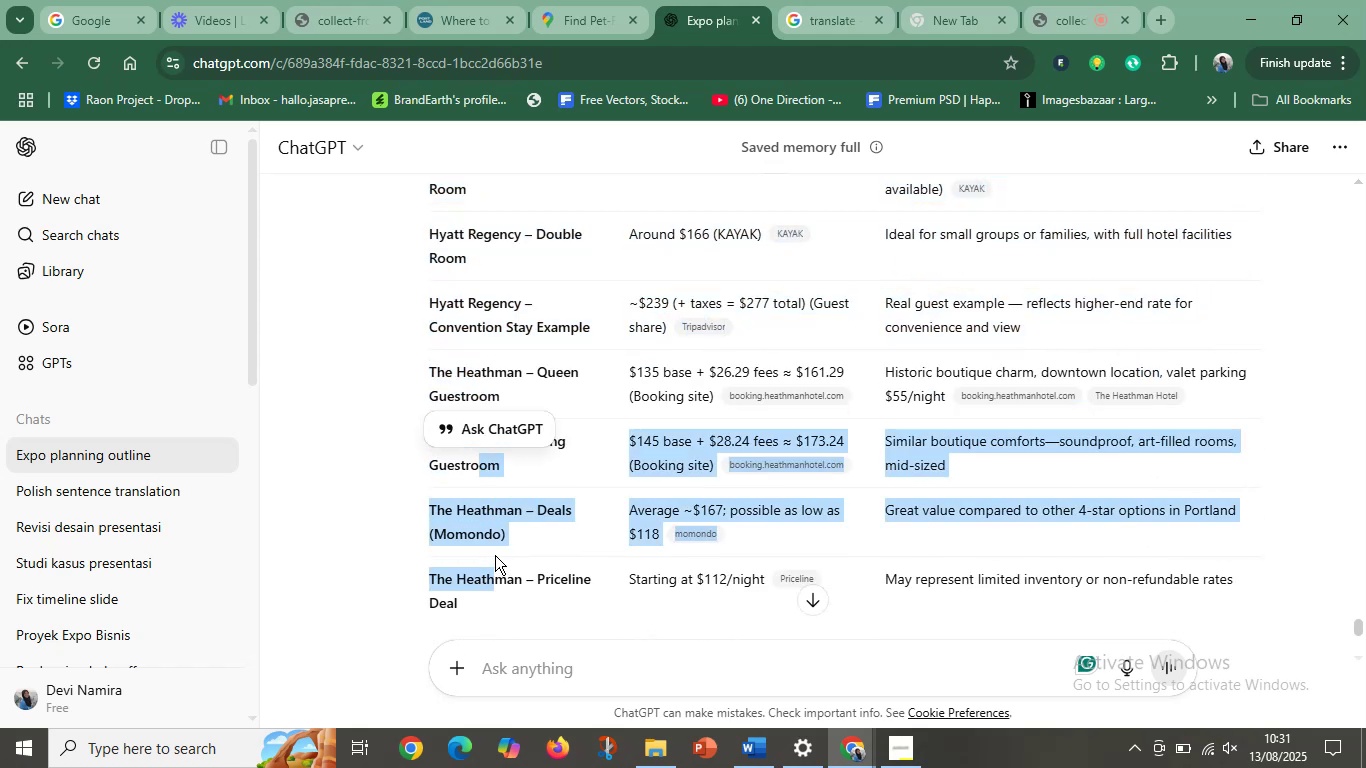 
scroll: coordinate [495, 555], scroll_direction: down, amount: 2.0
 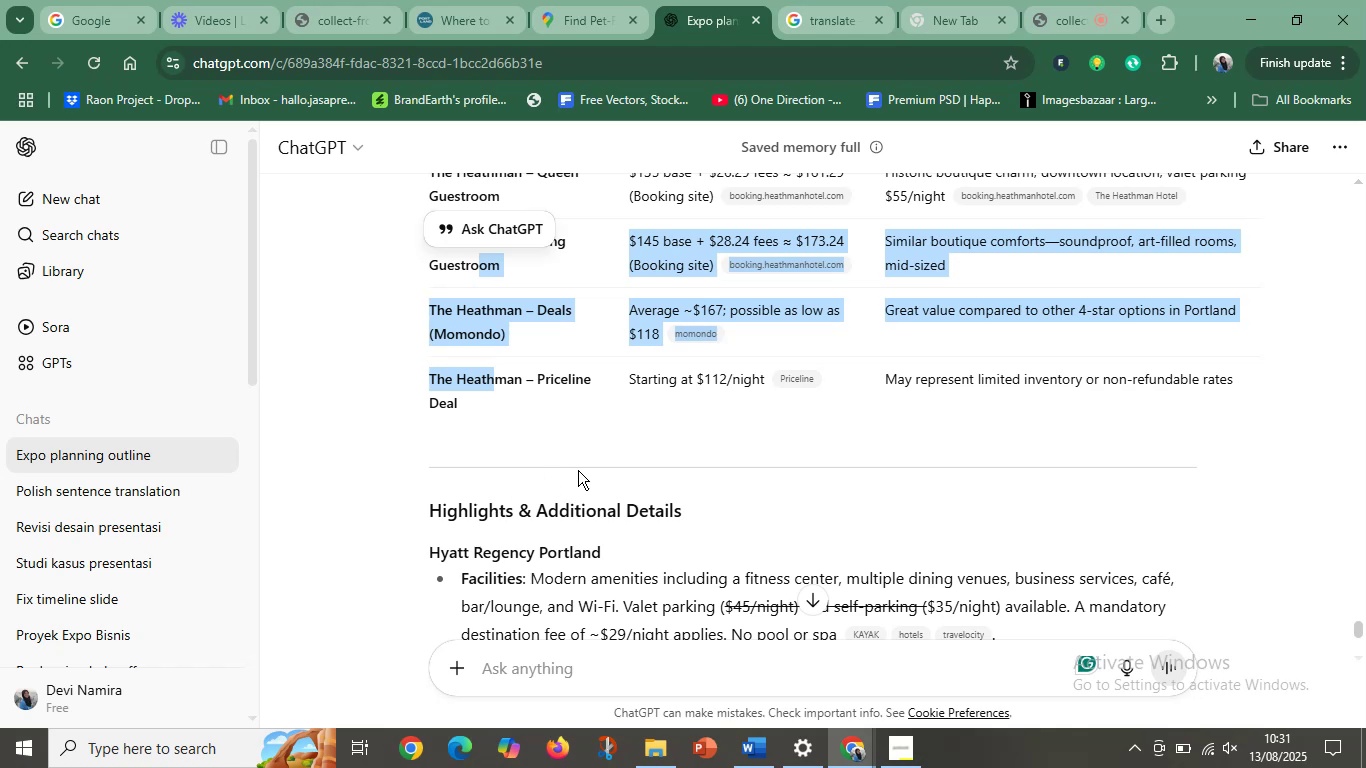 
scroll: coordinate [587, 468], scroll_direction: up, amount: 5.0
 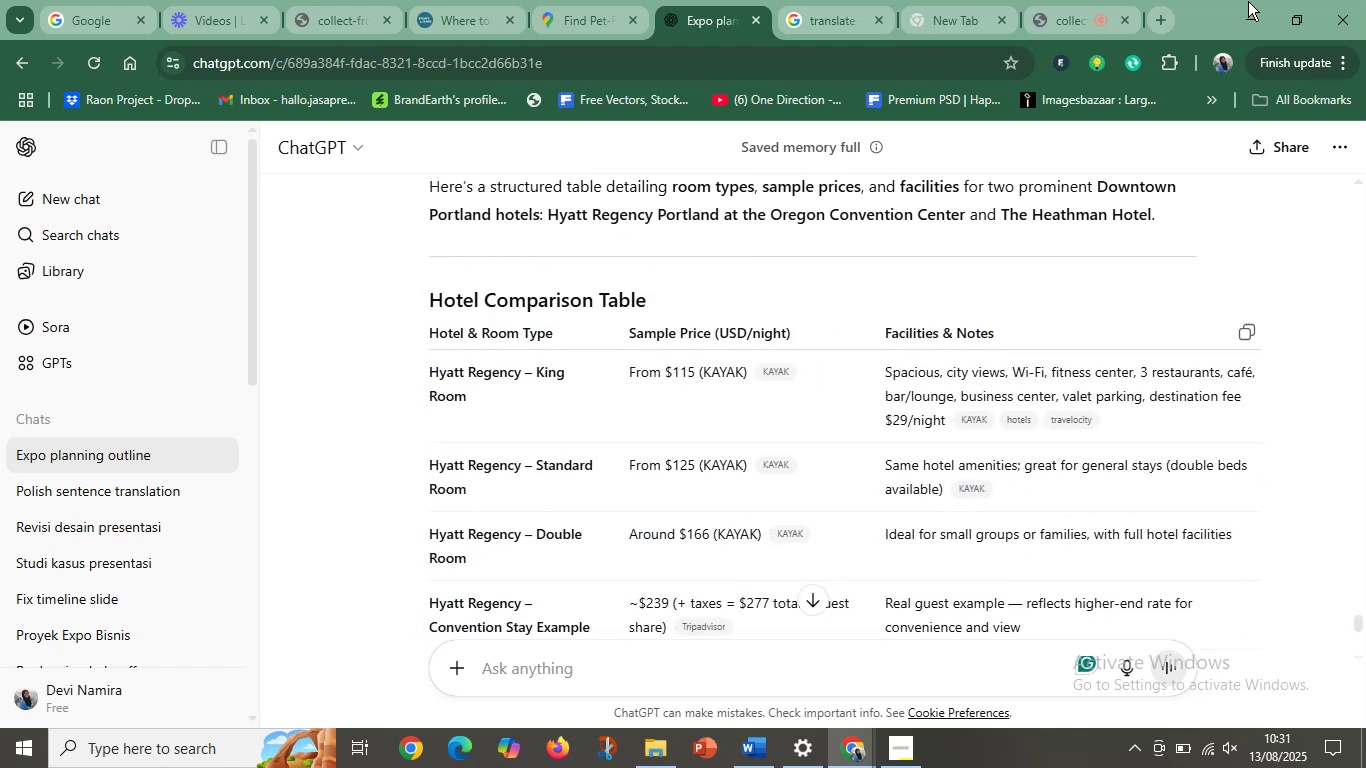 
left_click([1272, 4])
 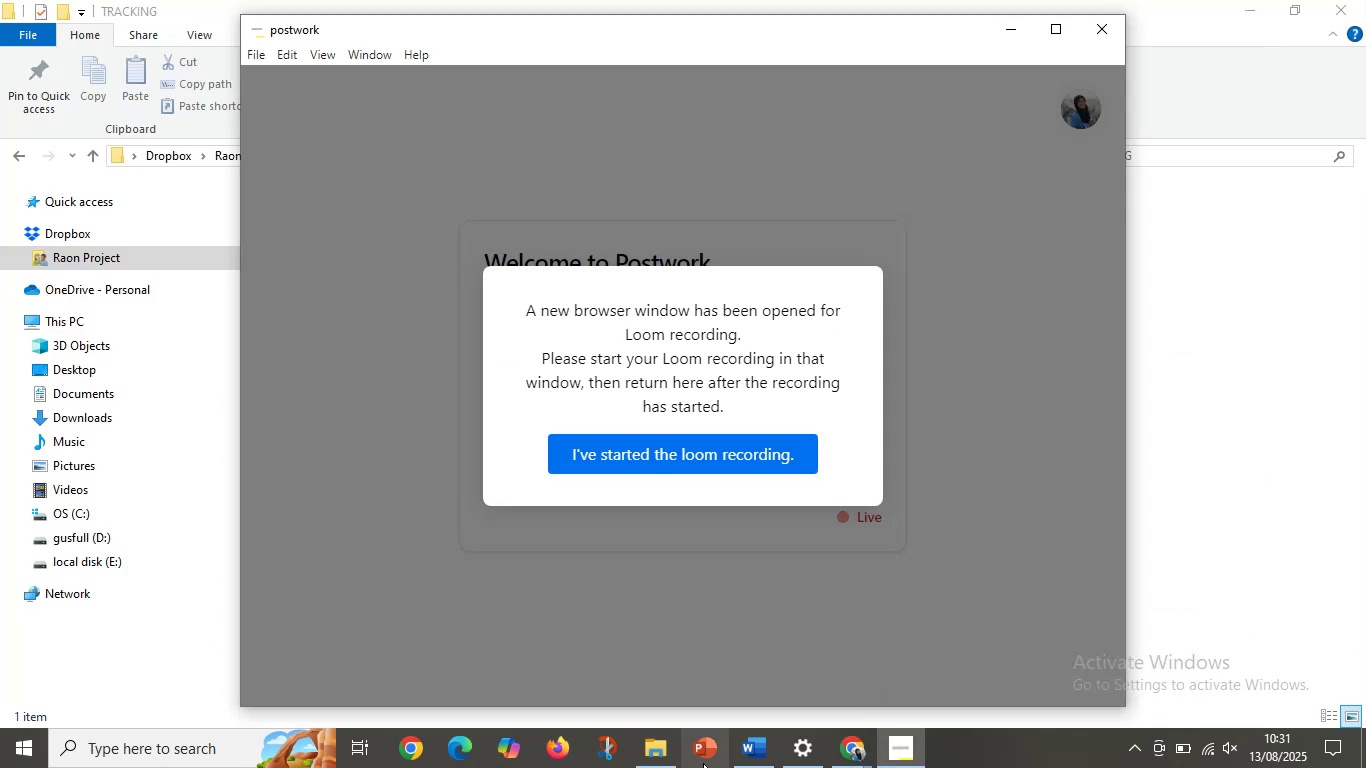 
left_click([839, 765])
 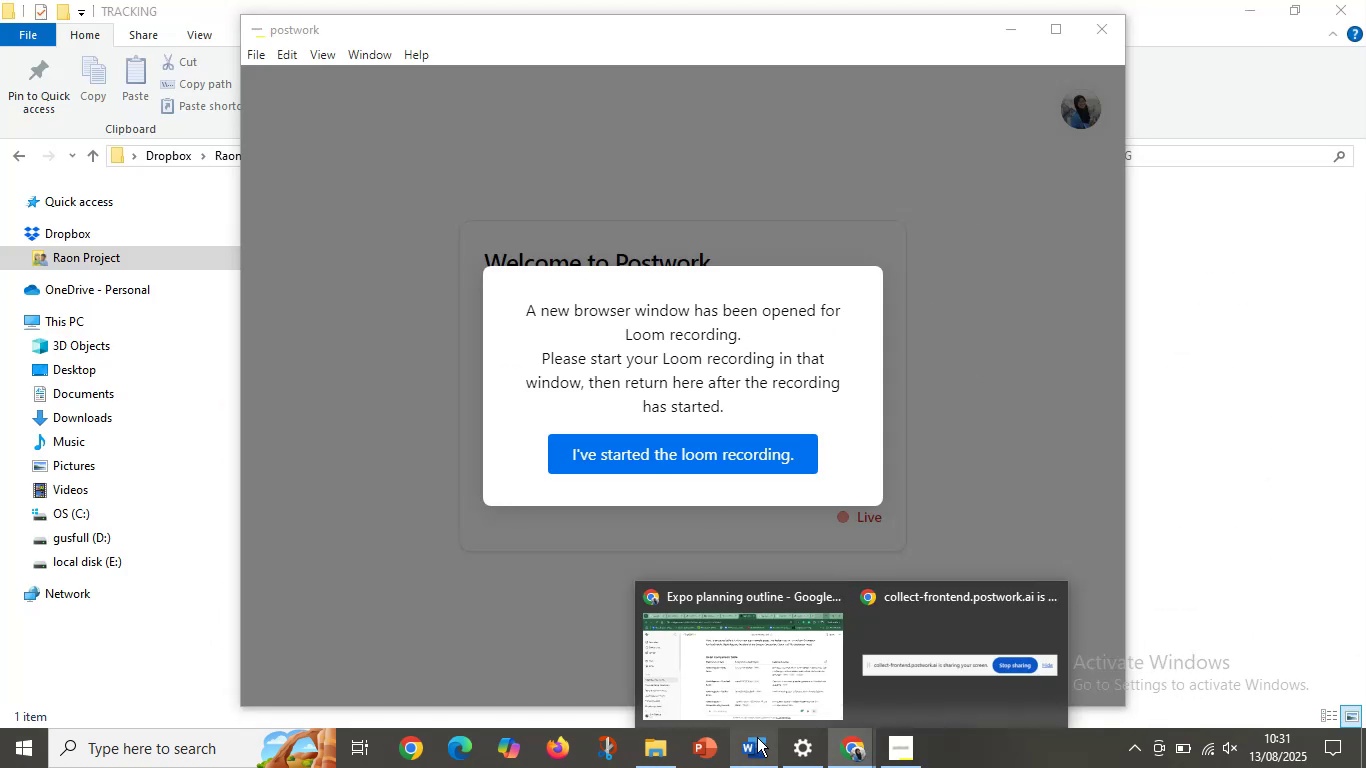 
left_click([752, 749])
 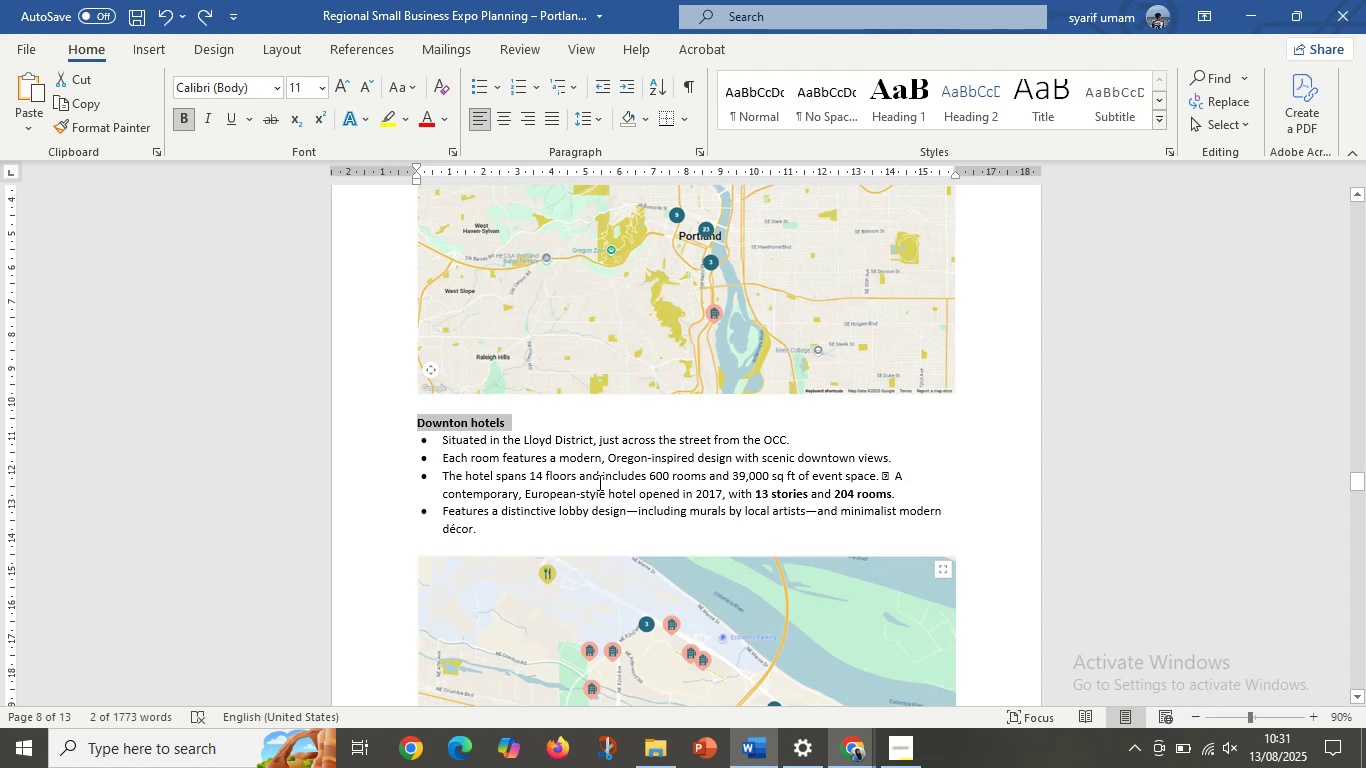 
scroll: coordinate [600, 501], scroll_direction: up, amount: 25.0
 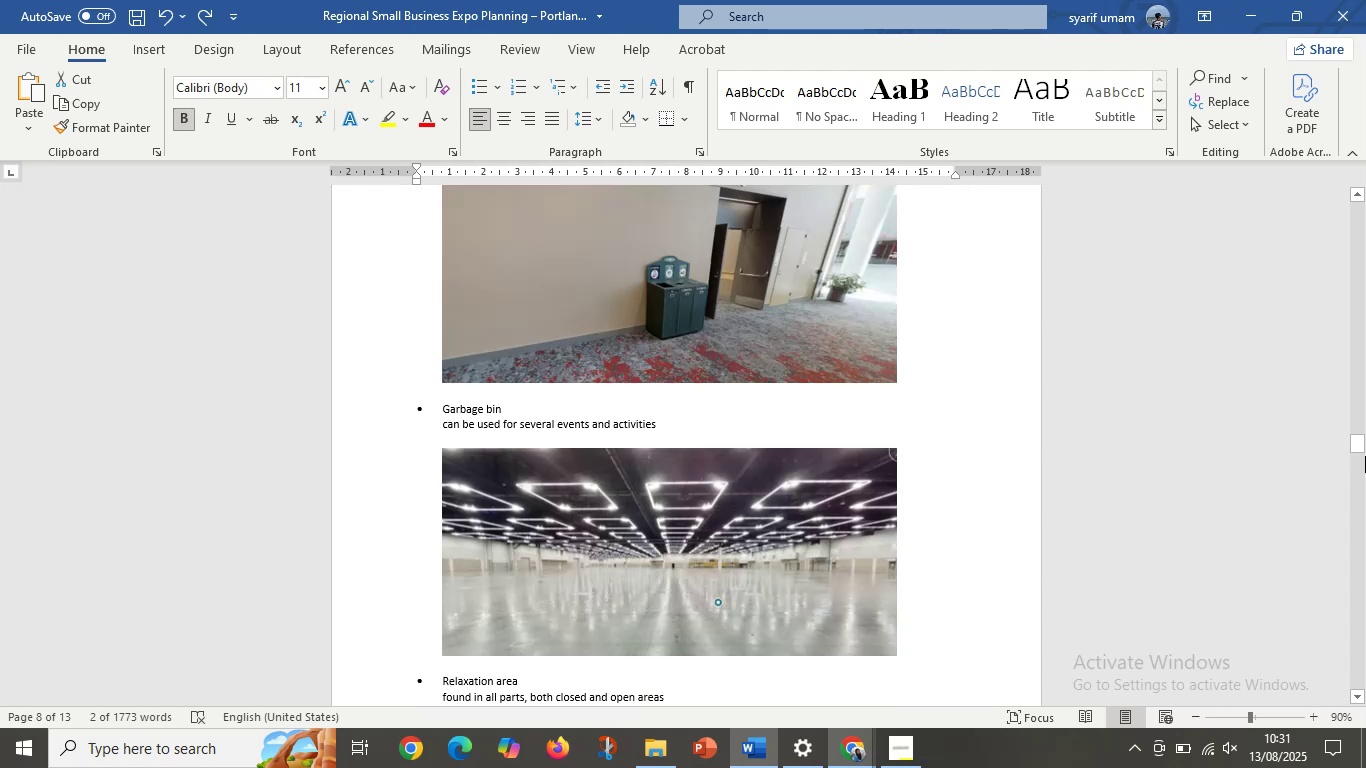 
left_click_drag(start_coordinate=[1359, 447], to_coordinate=[1341, 366])
 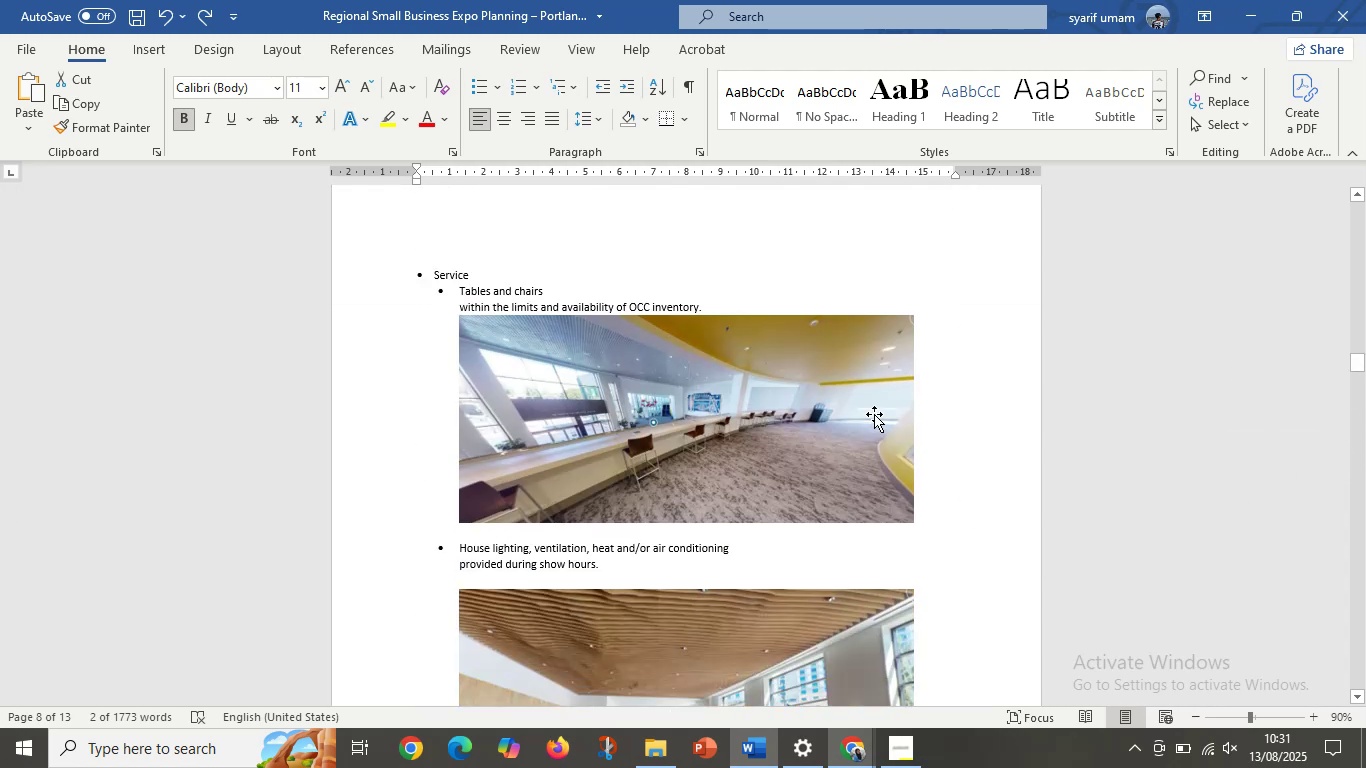 
scroll: coordinate [578, 415], scroll_direction: up, amount: 13.0
 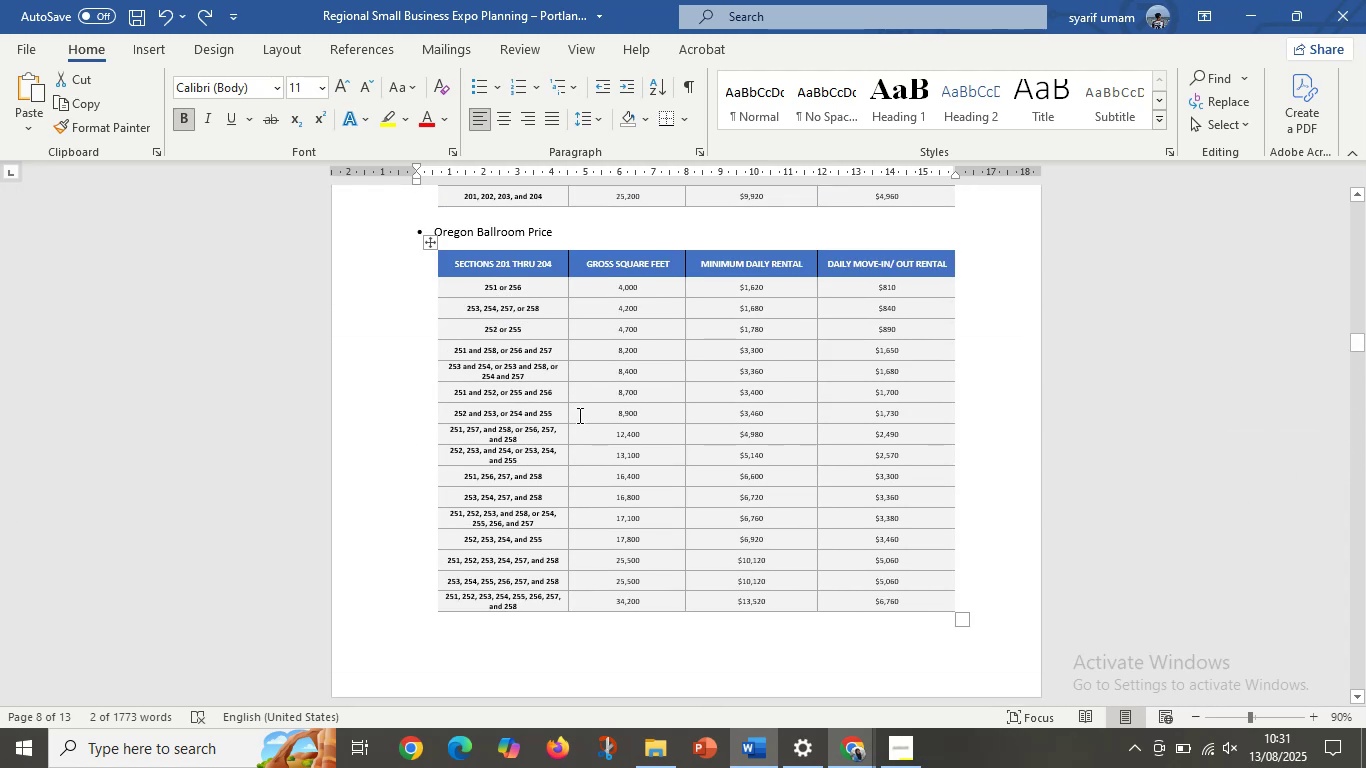 
left_click([578, 415])
 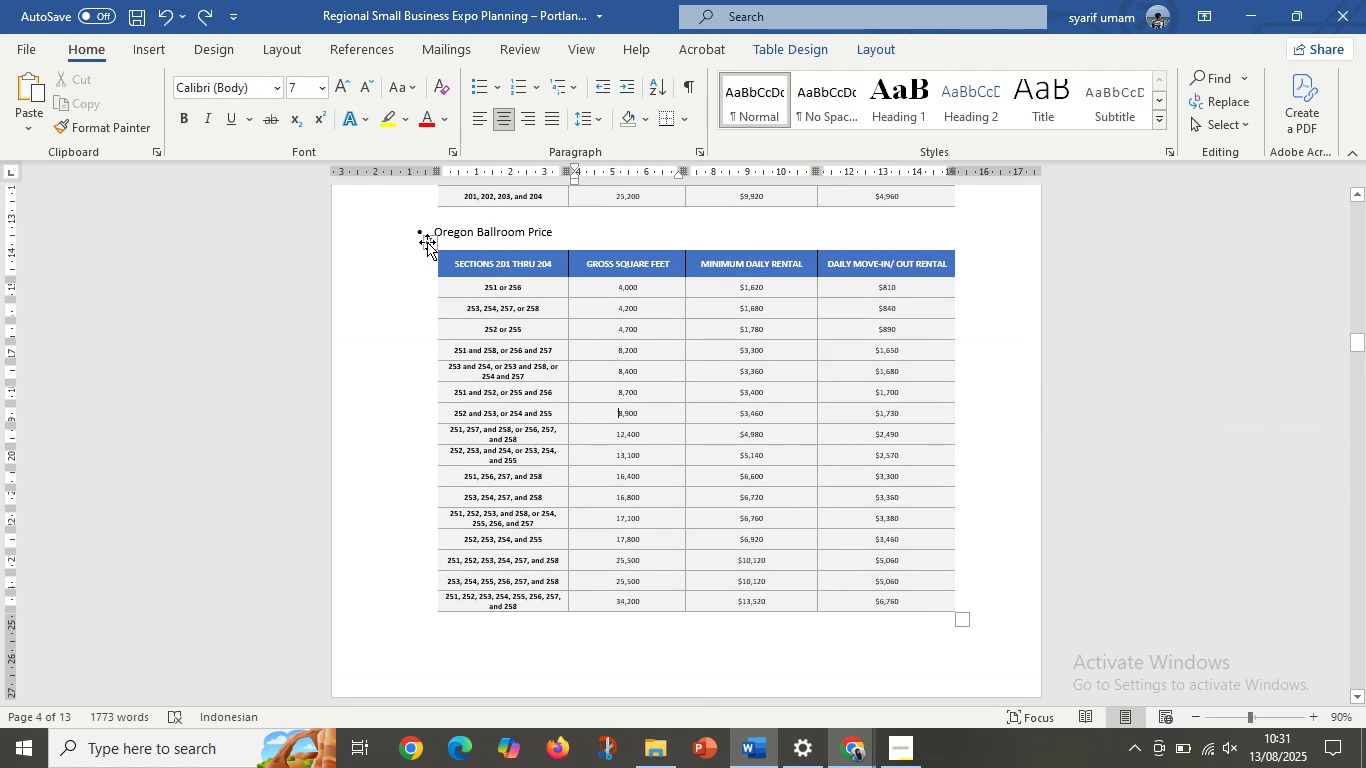 
left_click([427, 242])
 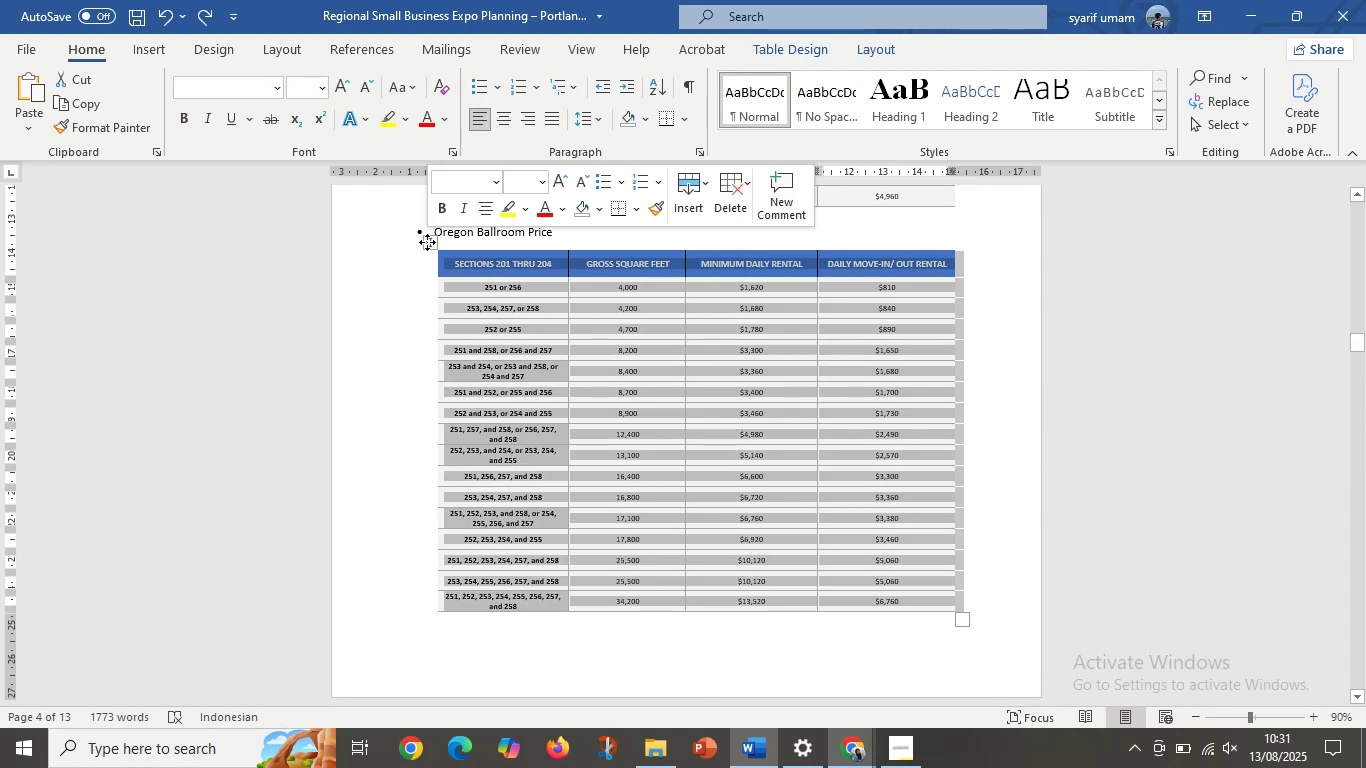 
key(Control+C)
 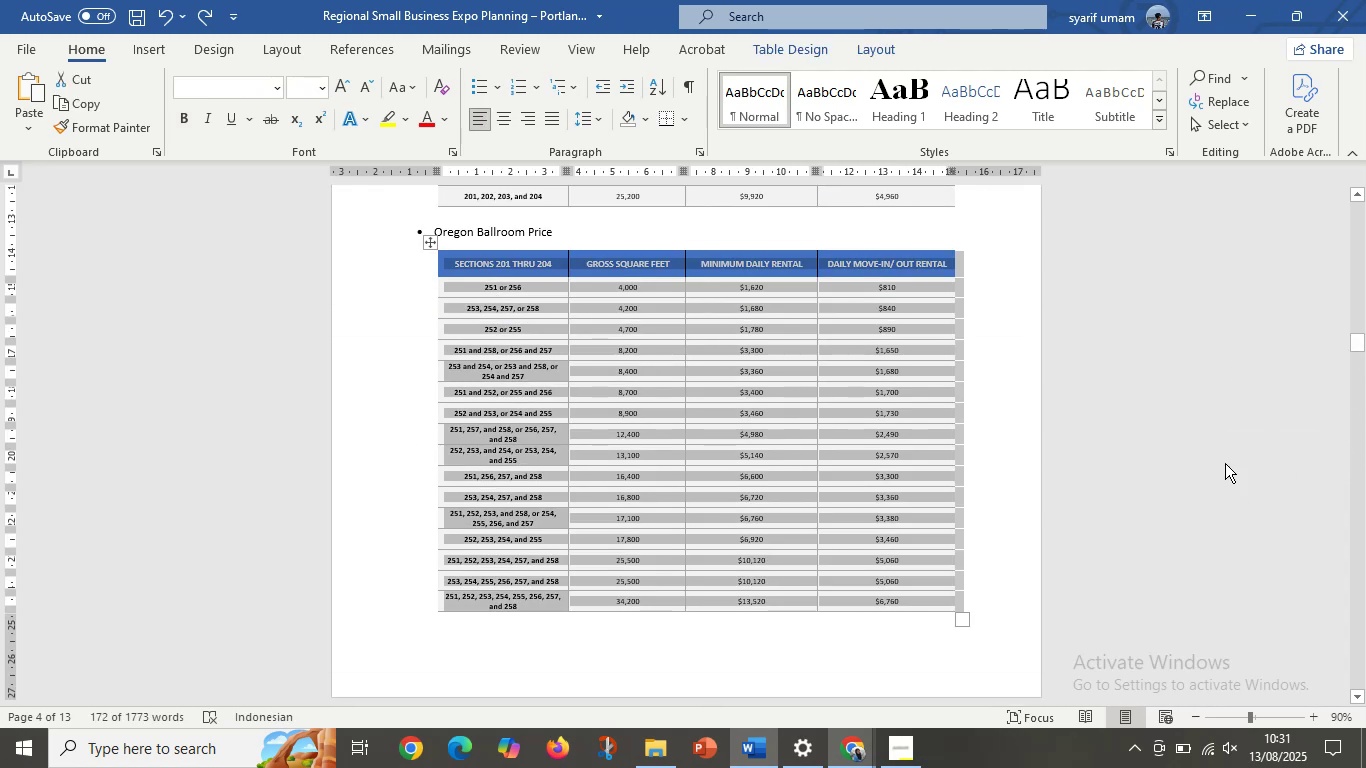 
scroll: coordinate [515, 547], scroll_direction: down, amount: 93.0
 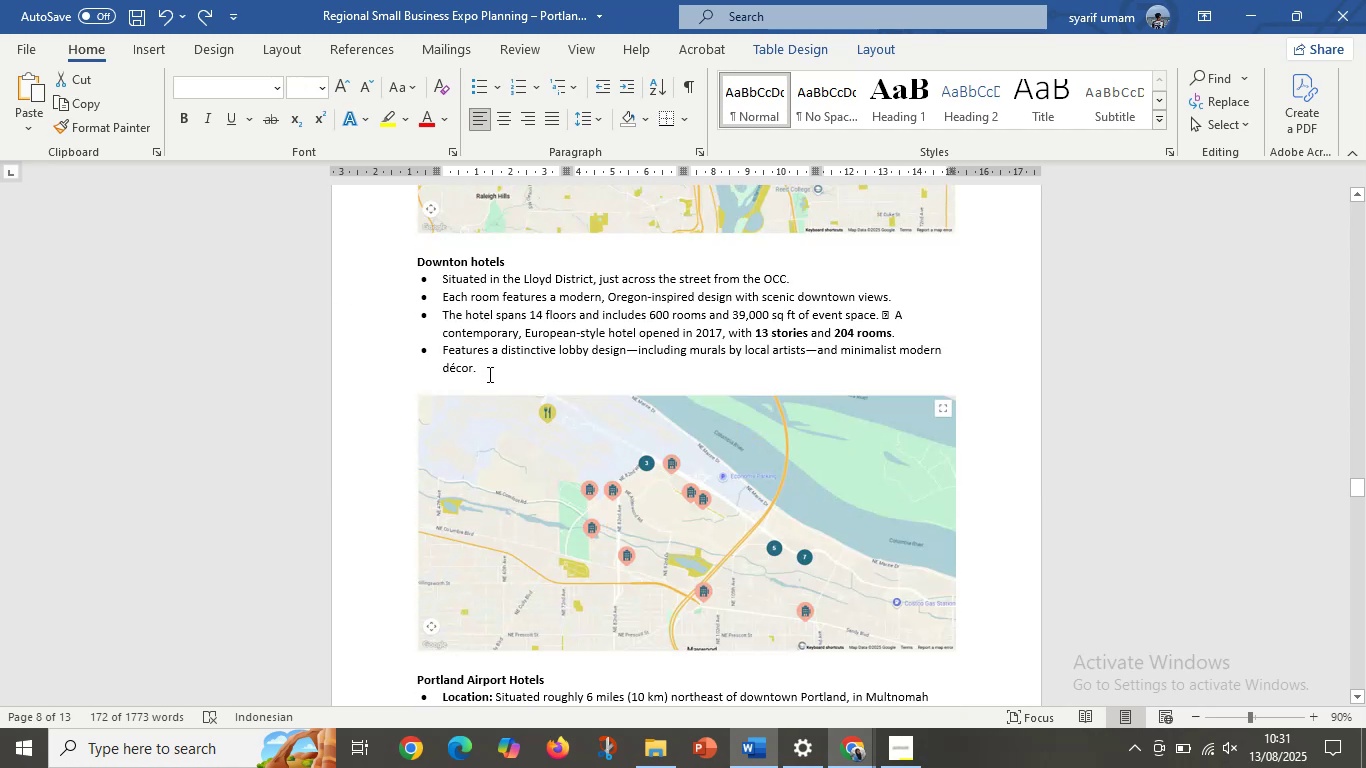 
left_click([489, 373])
 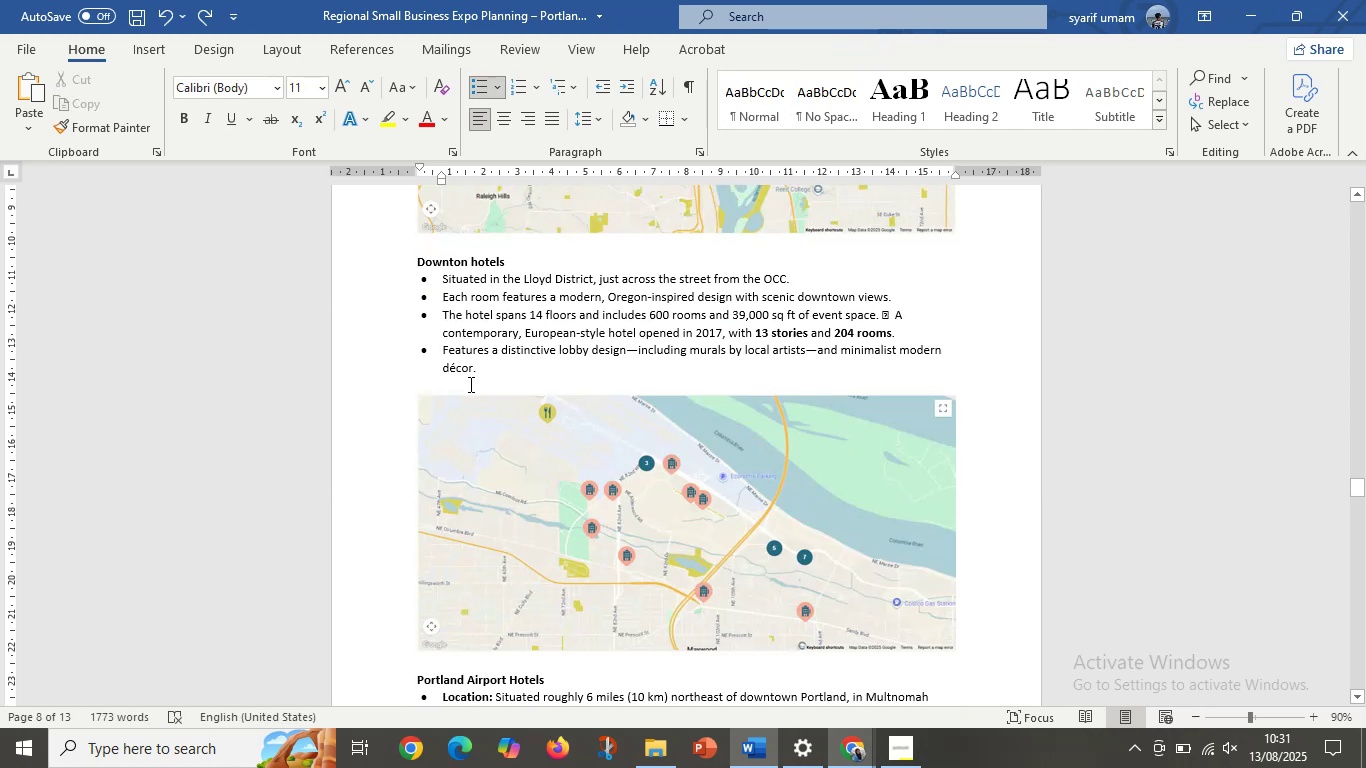 
left_click([469, 384])
 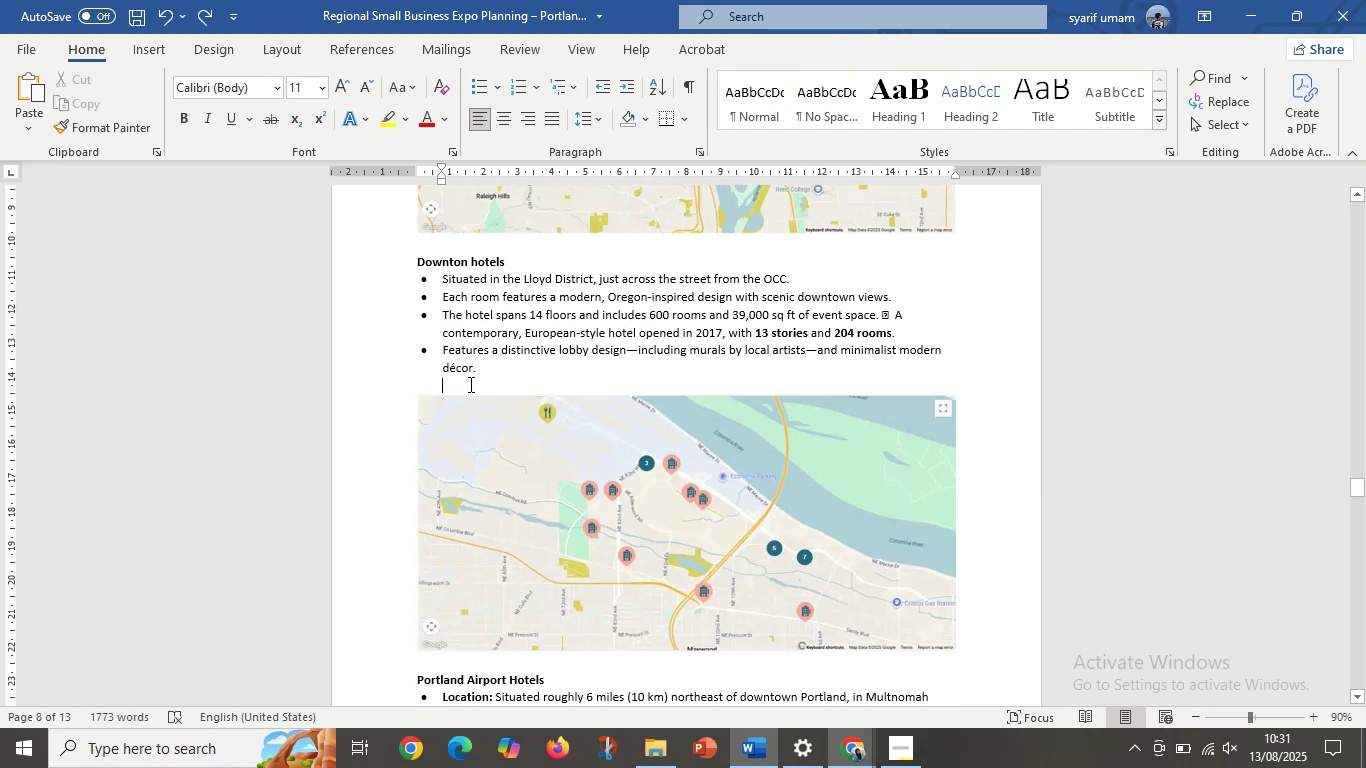 
key(Control+V)
 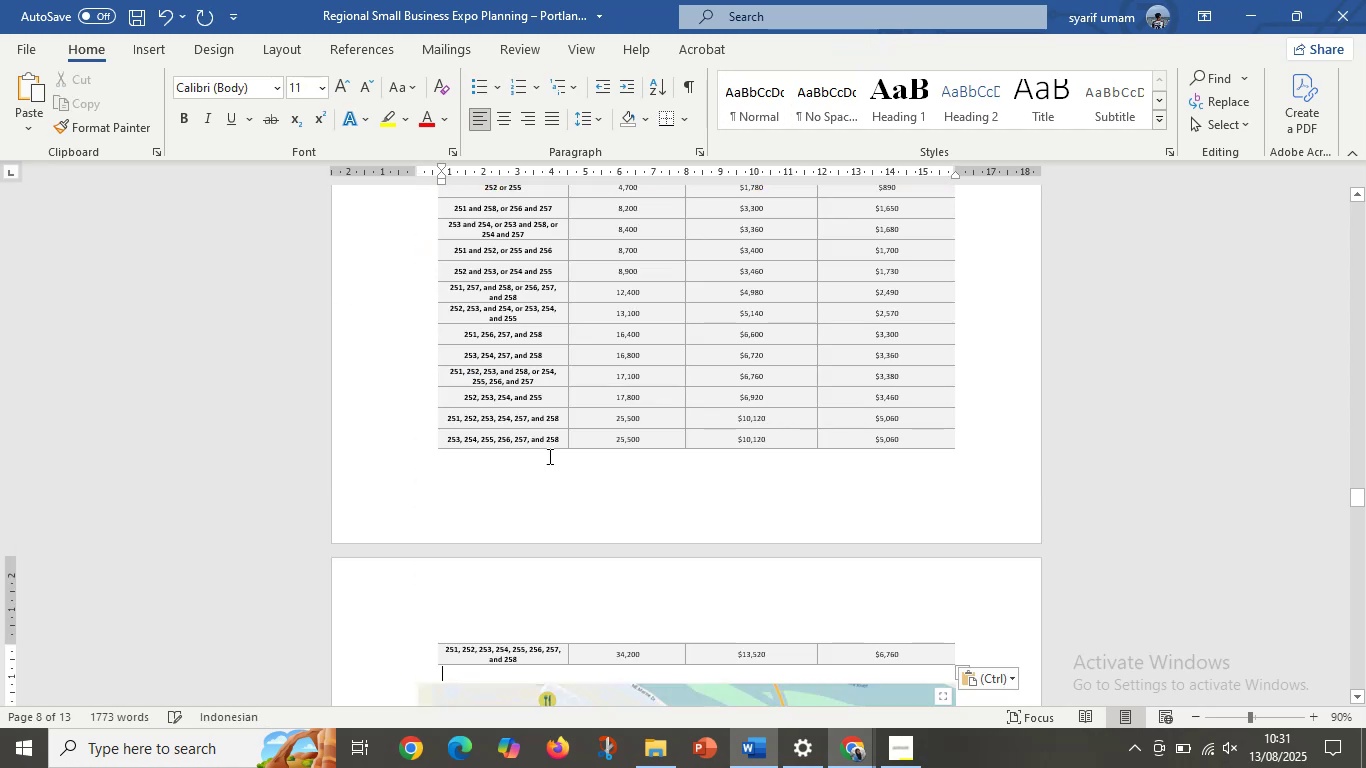 
scroll: coordinate [564, 462], scroll_direction: up, amount: 9.0
 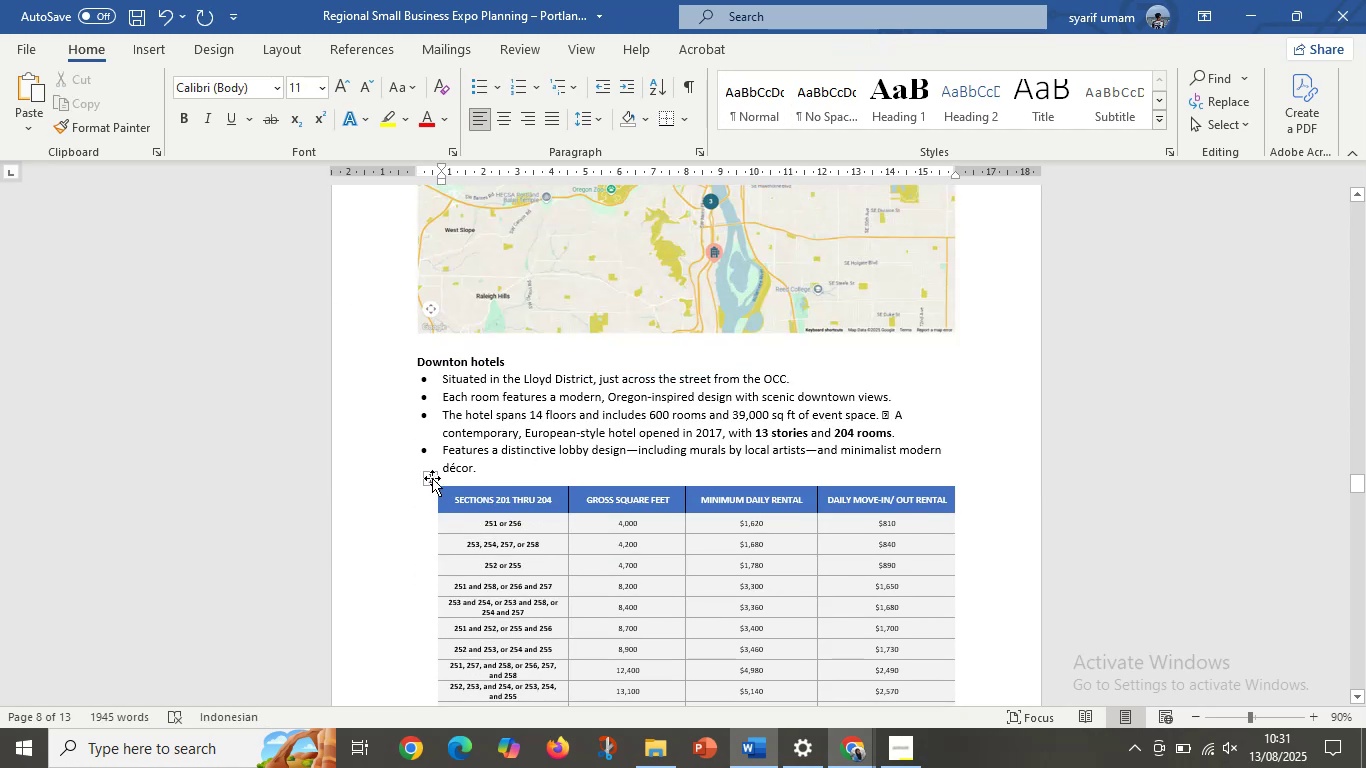 
hold_key(key=ShiftLeft, duration=1.52)
left_click_drag(start_coordinate=[432, 478], to_coordinate=[420, 478])
 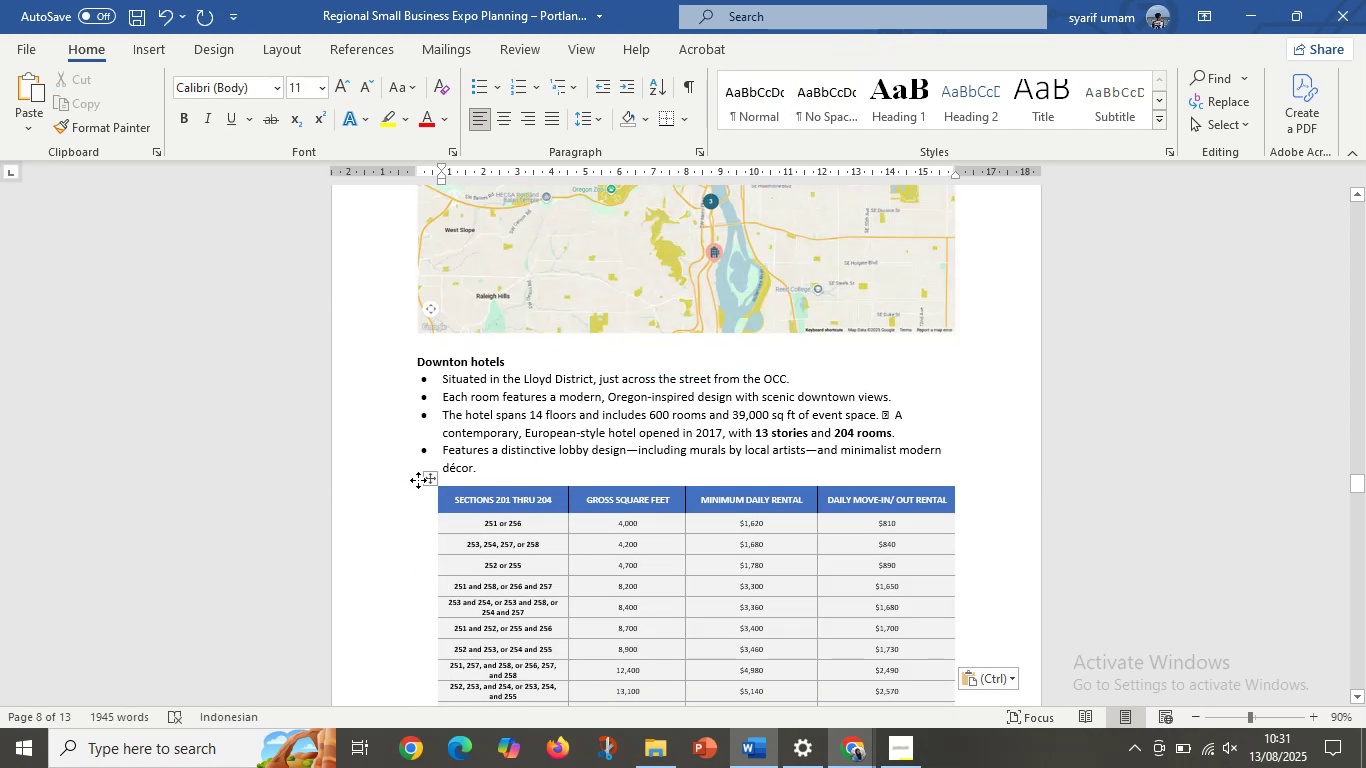 
key(Shift+ShiftLeft)
 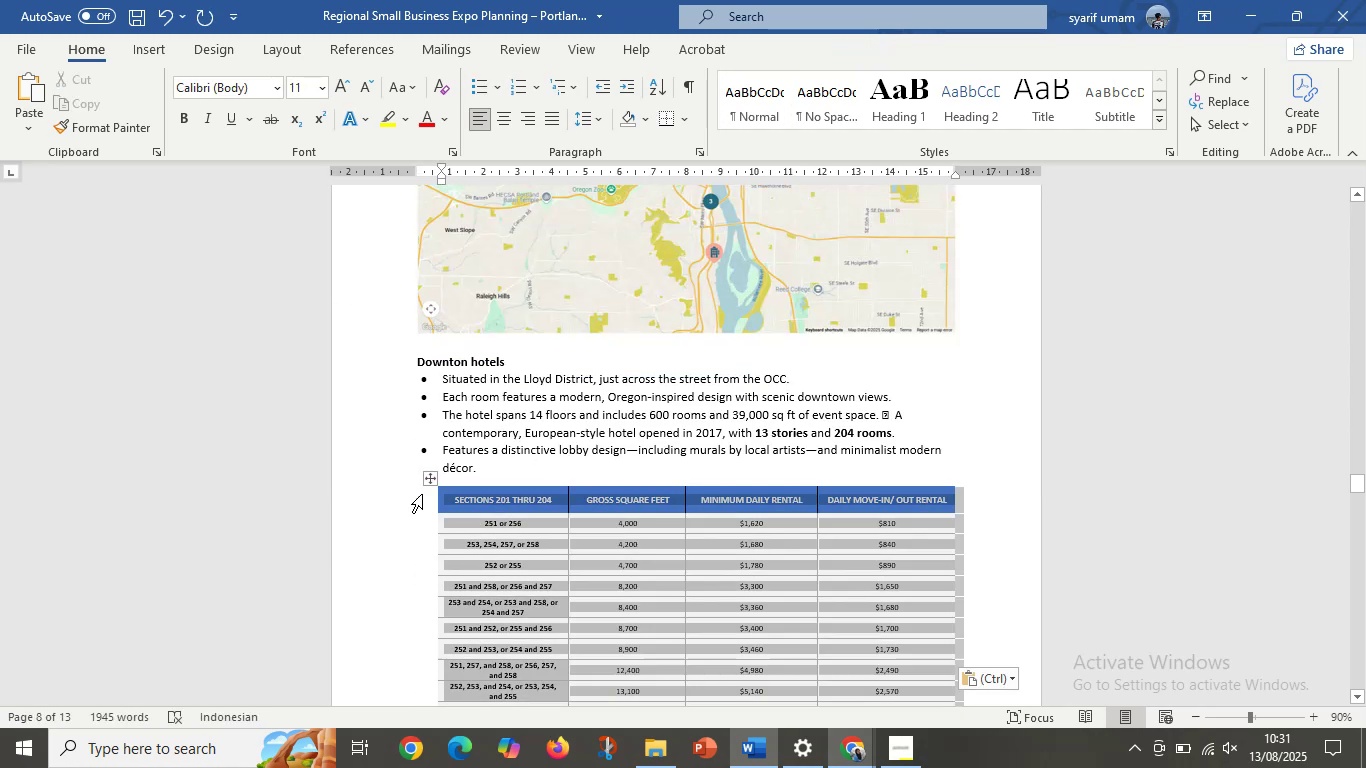 
key(Shift+ShiftLeft)
 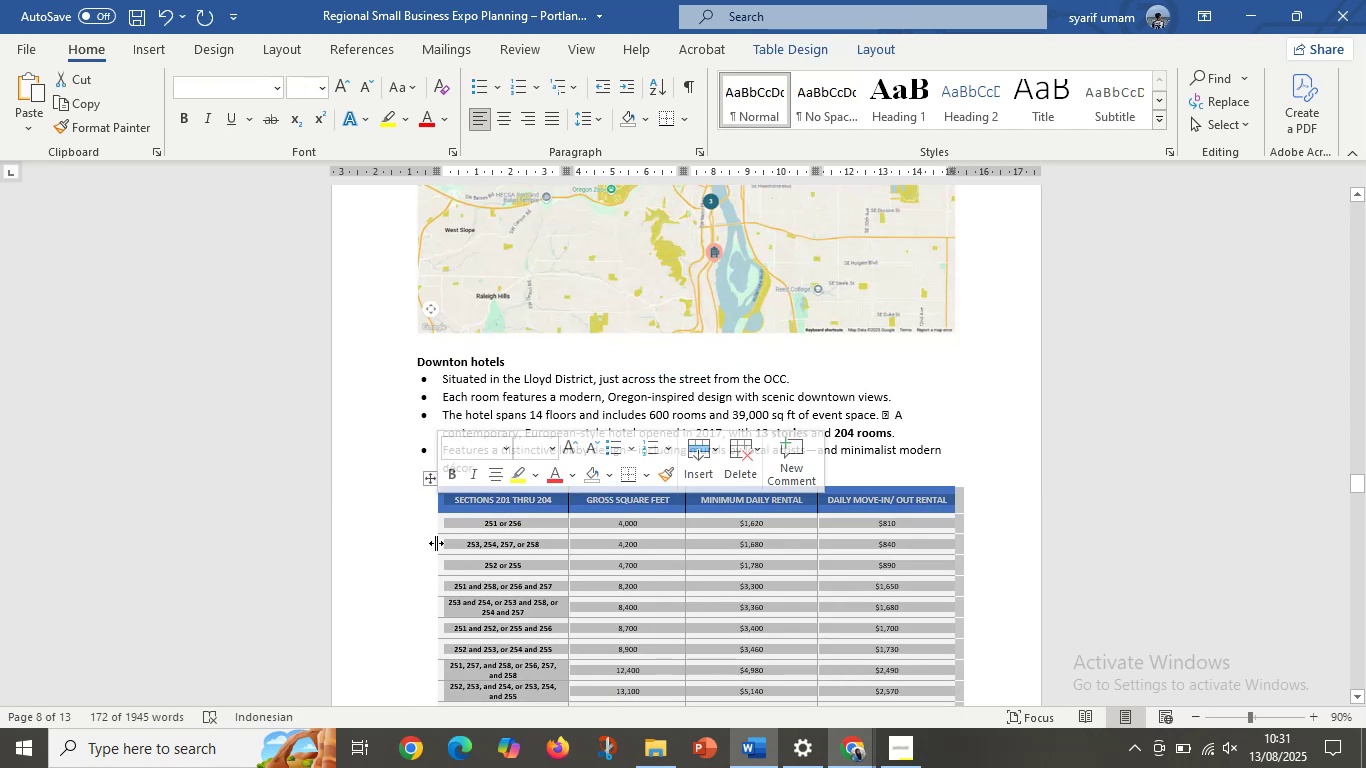 
left_click_drag(start_coordinate=[436, 543], to_coordinate=[421, 550])
 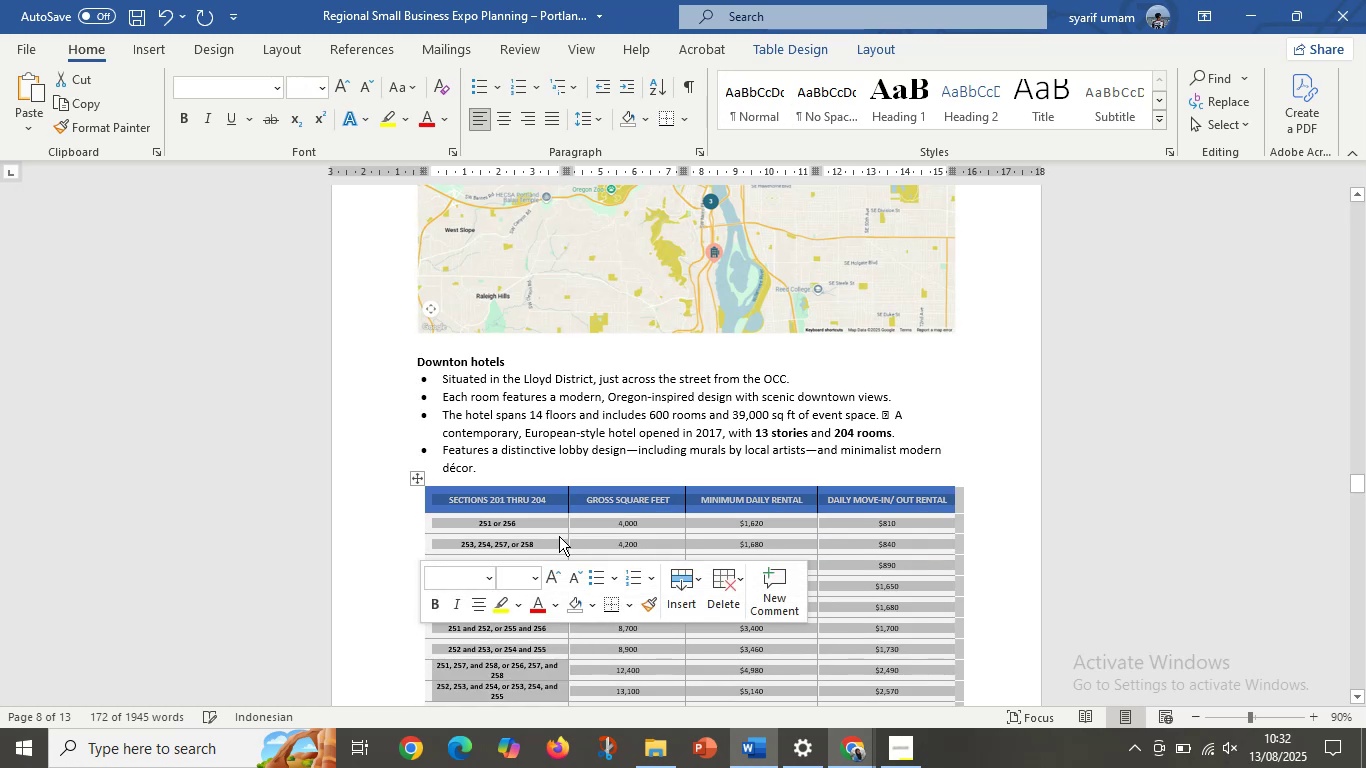 
left_click([563, 528])
 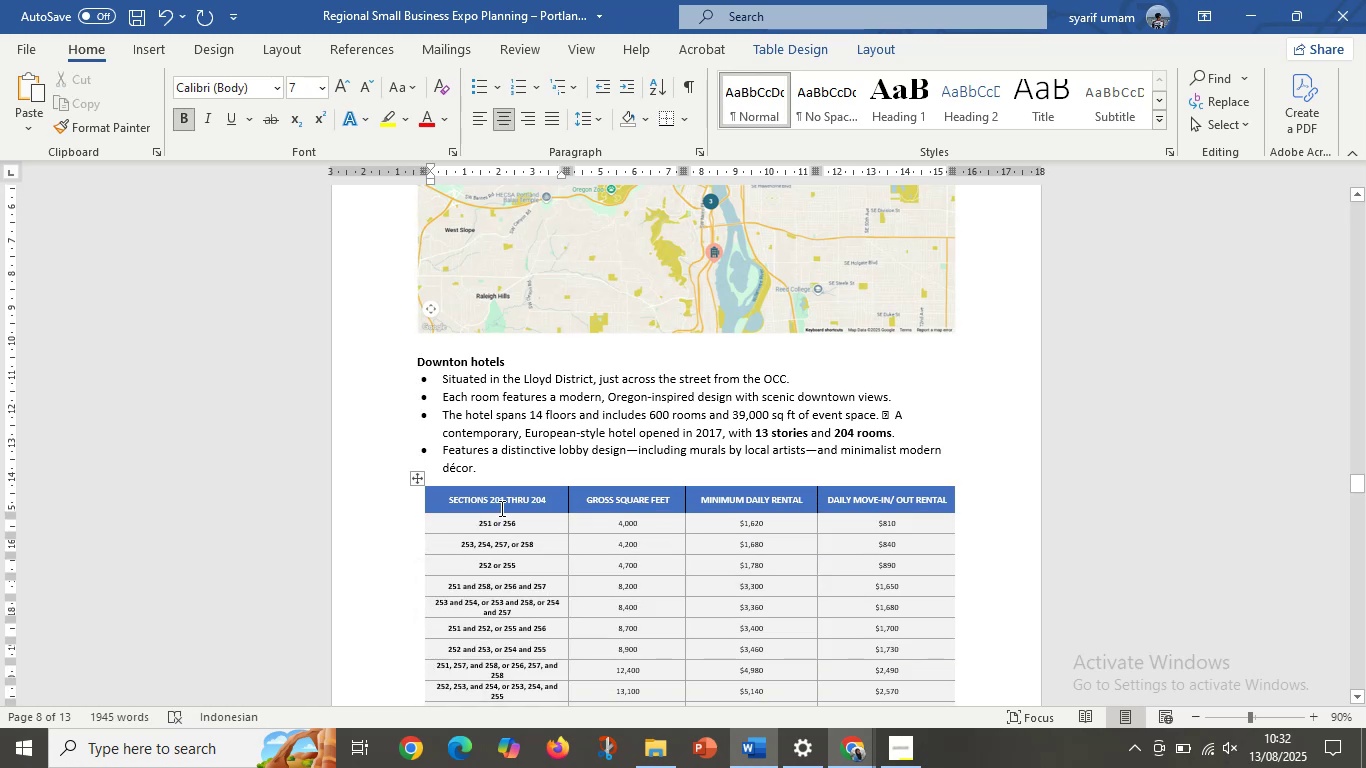 
left_click([500, 508])
 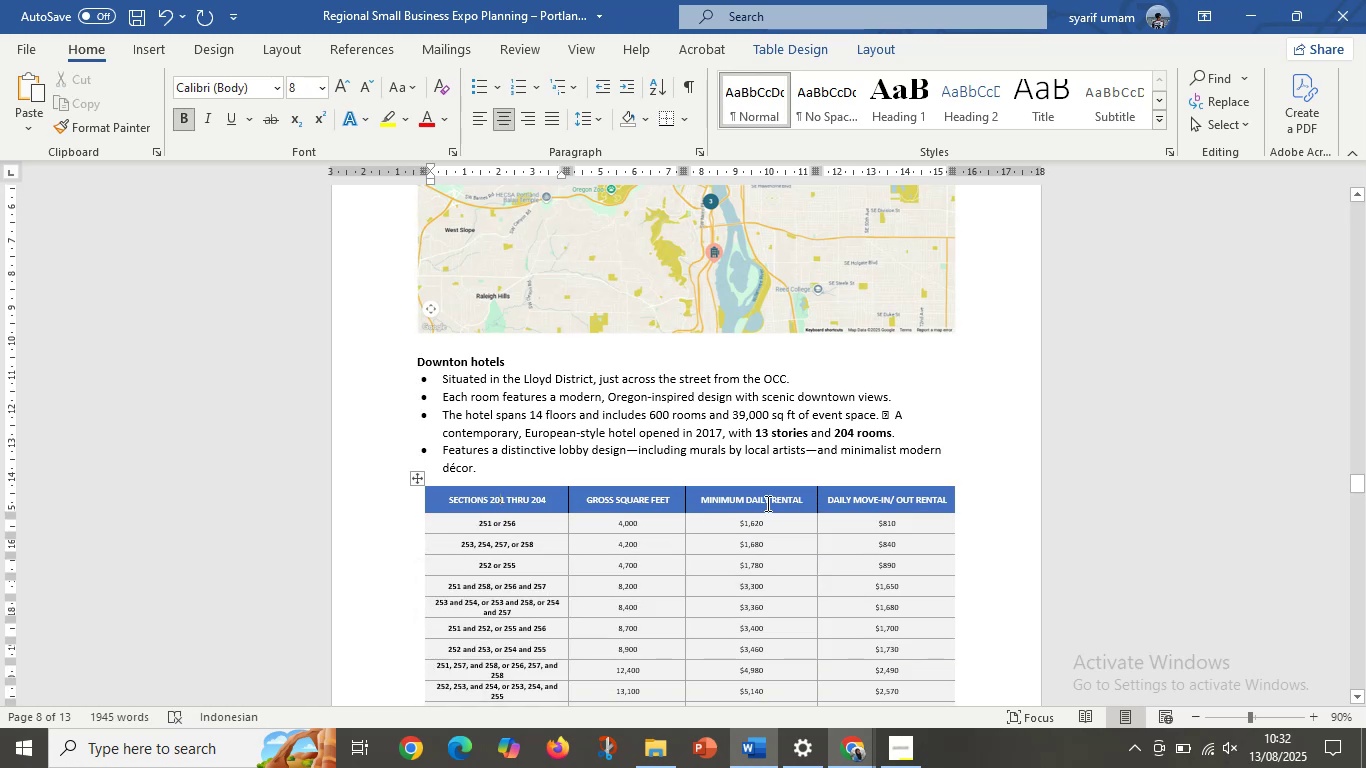 
scroll: coordinate [590, 491], scroll_direction: down, amount: 12.0
 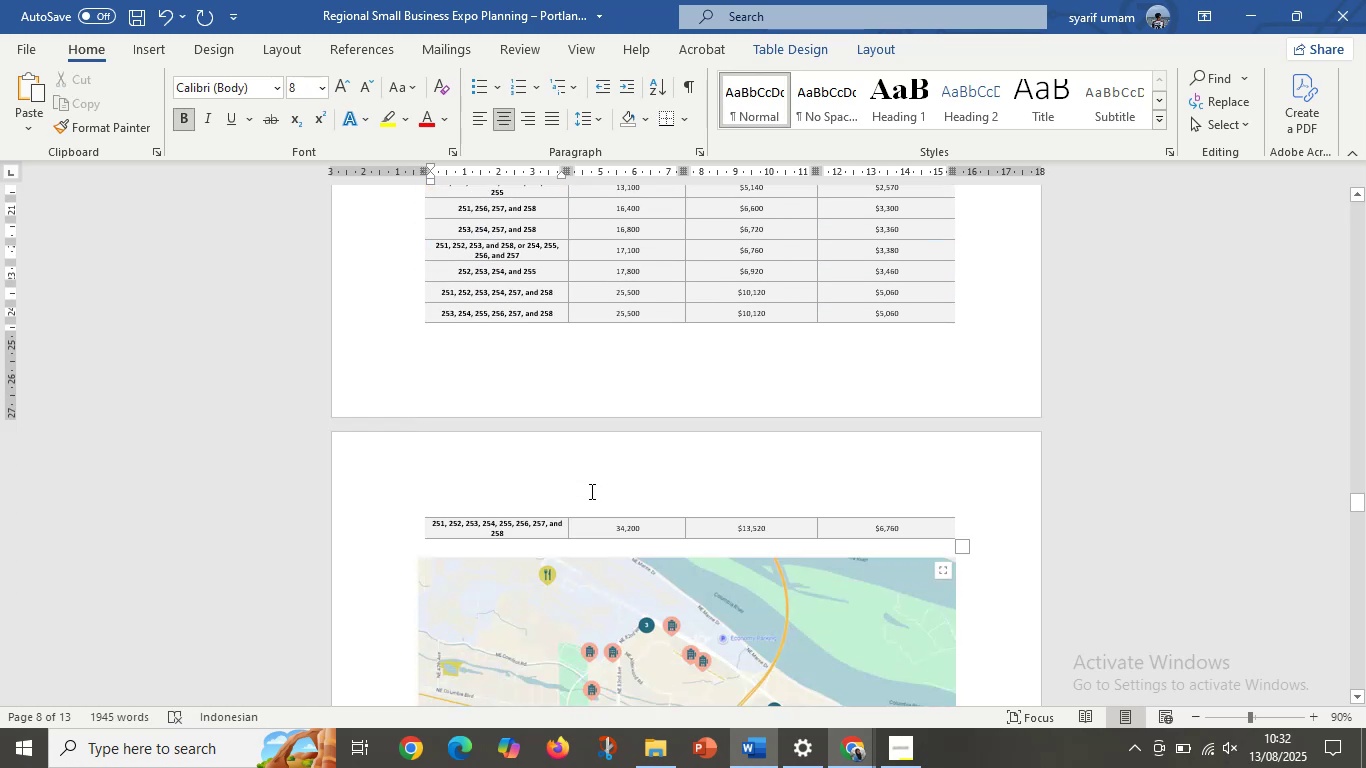 
scroll: coordinate [590, 491], scroll_direction: up, amount: 5.0
 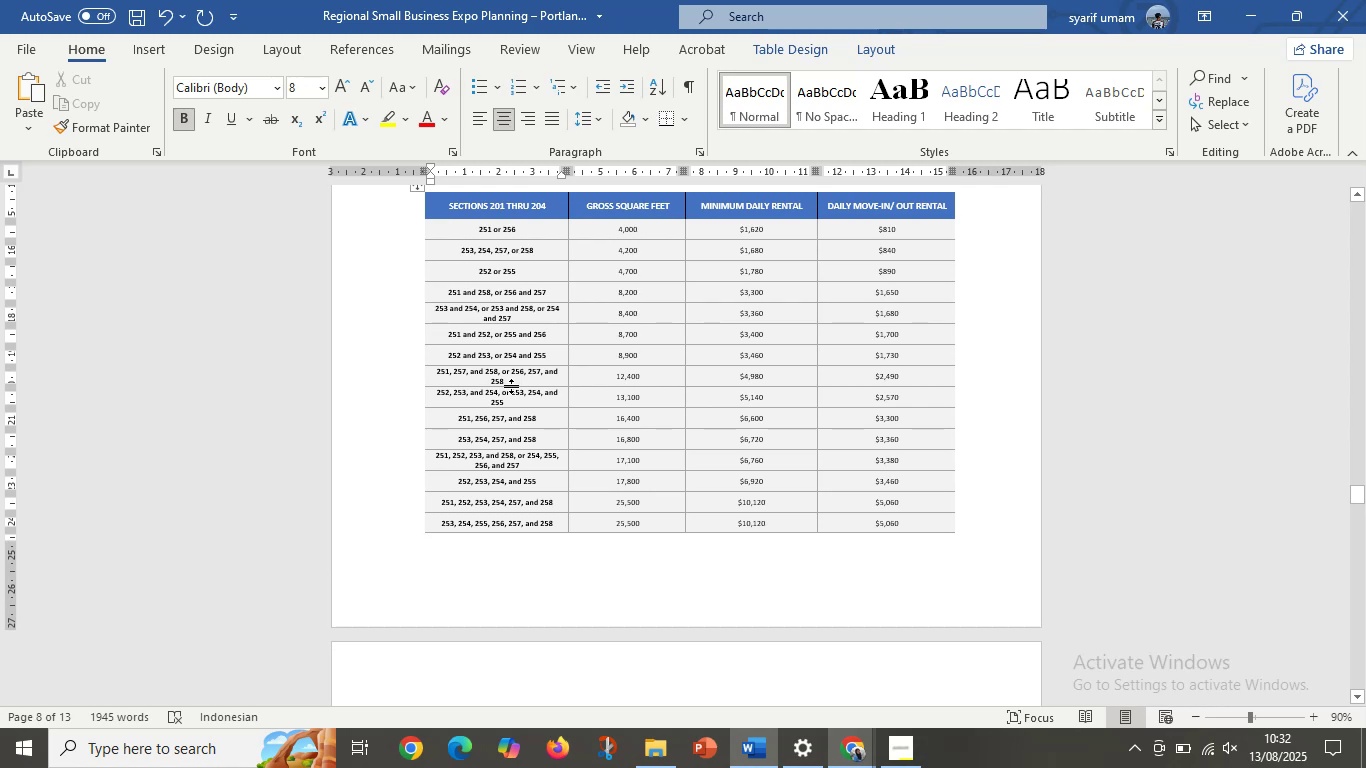 
left_click_drag(start_coordinate=[510, 391], to_coordinate=[931, 620])
 